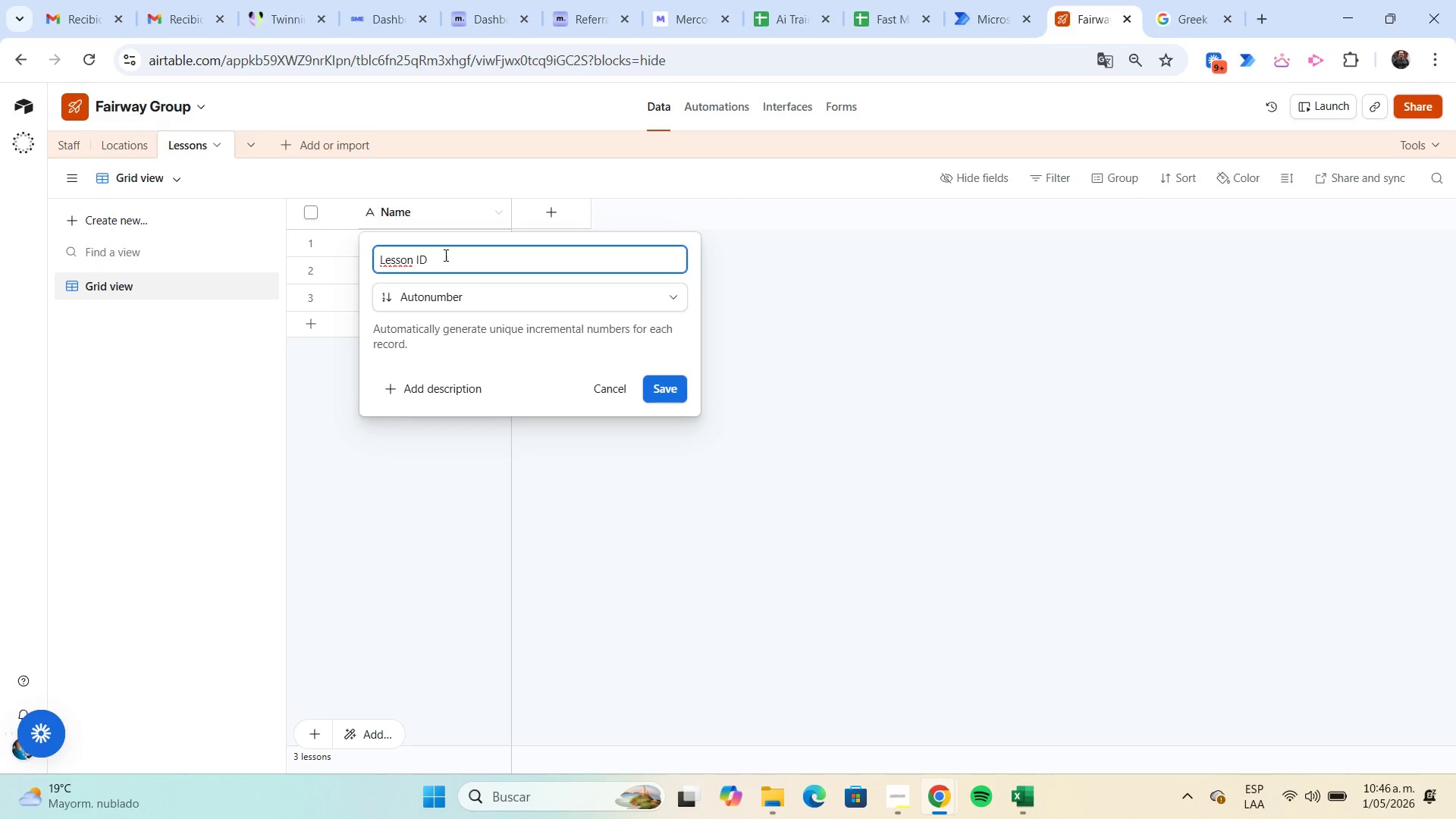 
key(Enter)
 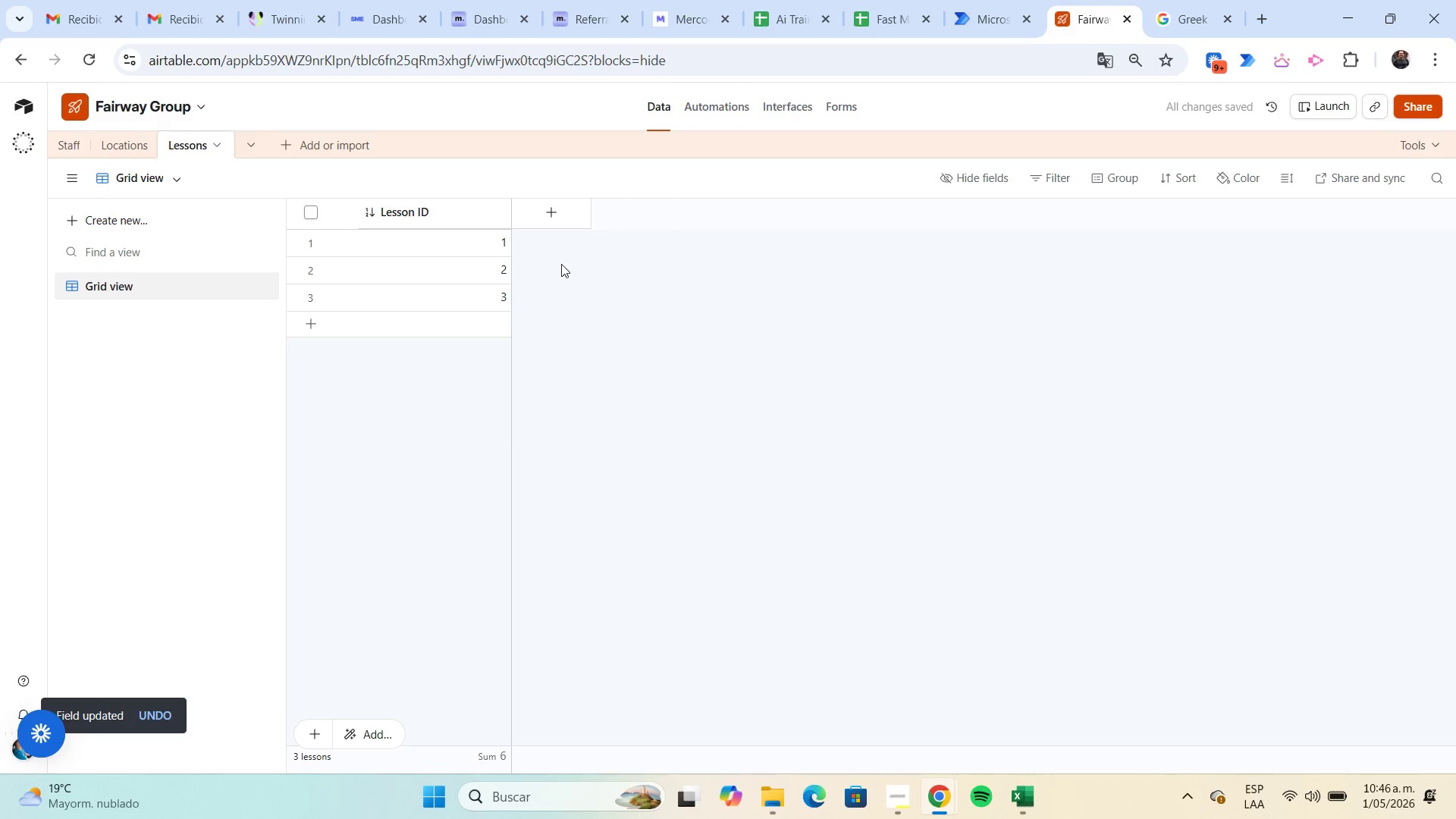 
left_click([558, 213])
 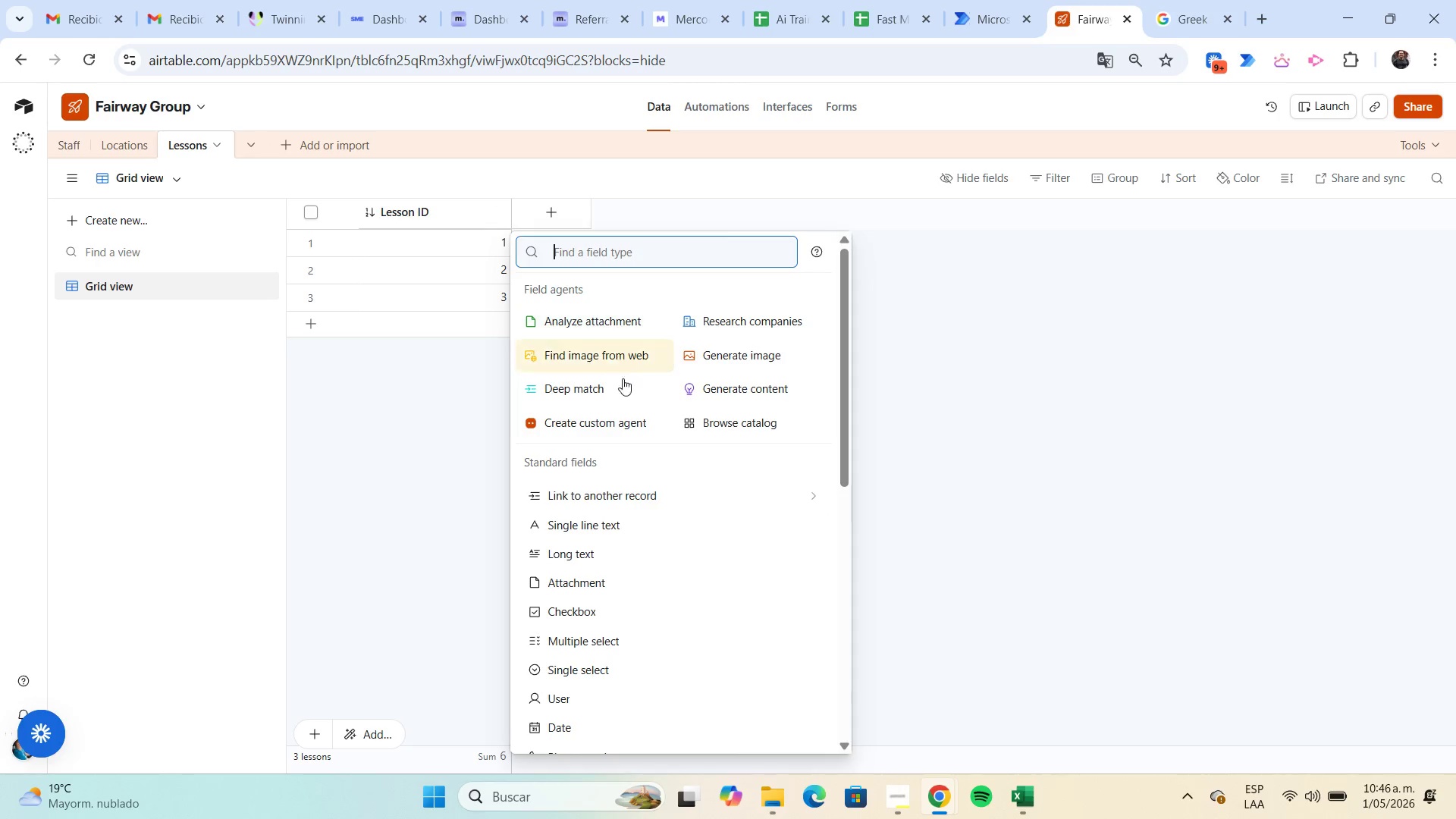 
wait(6.36)
 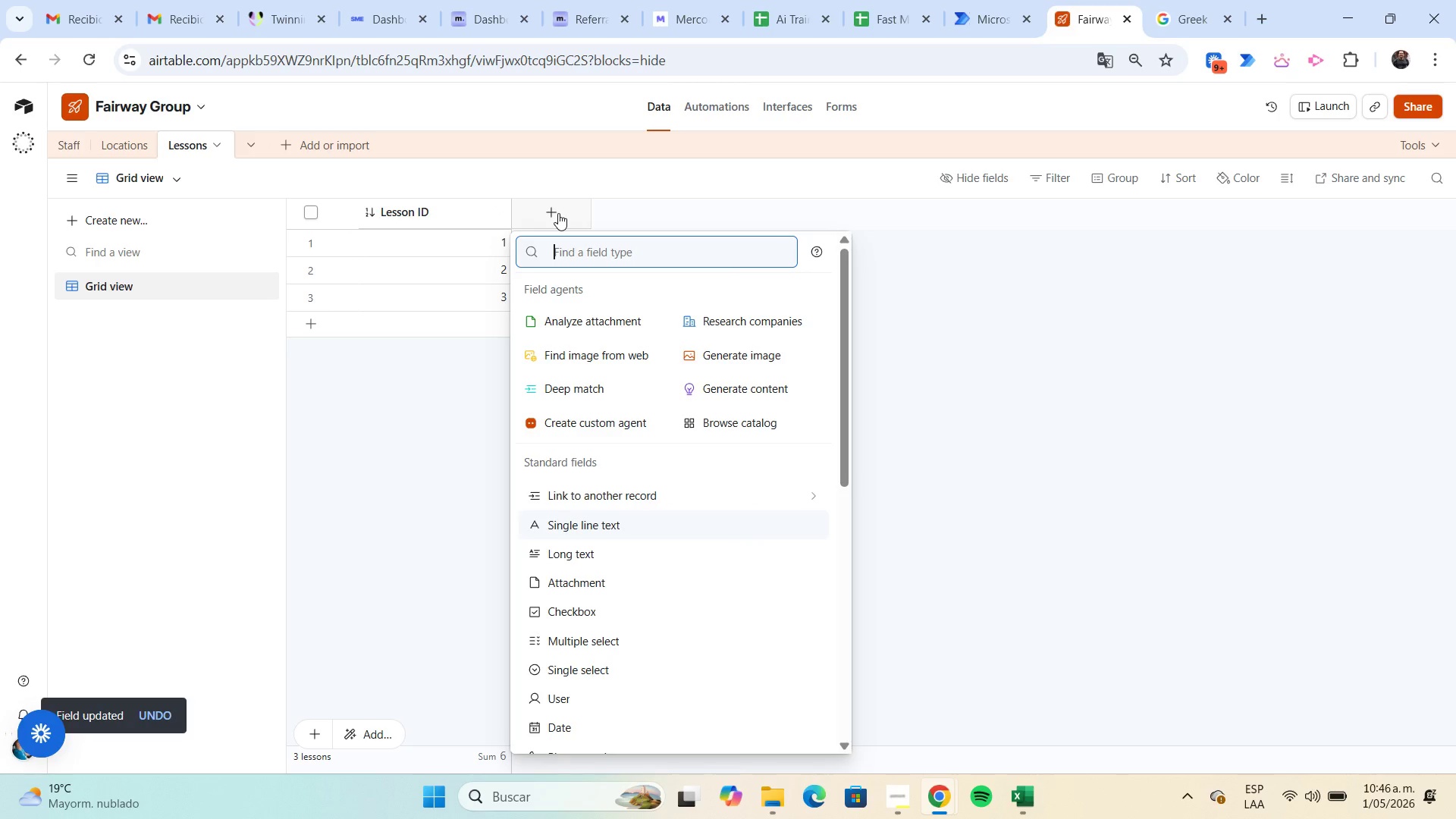 
left_click([648, 495])
 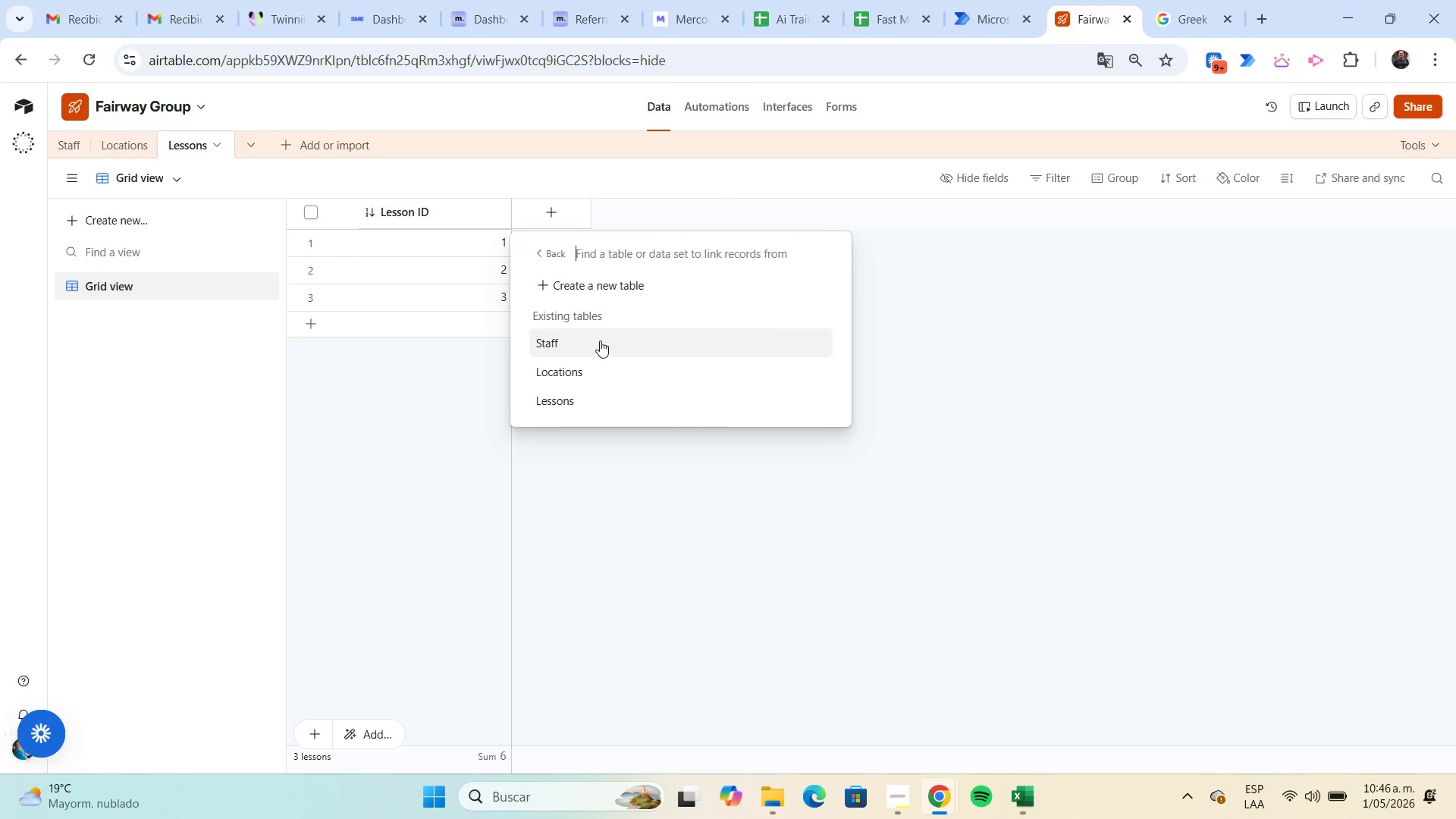 
left_click([600, 340])
 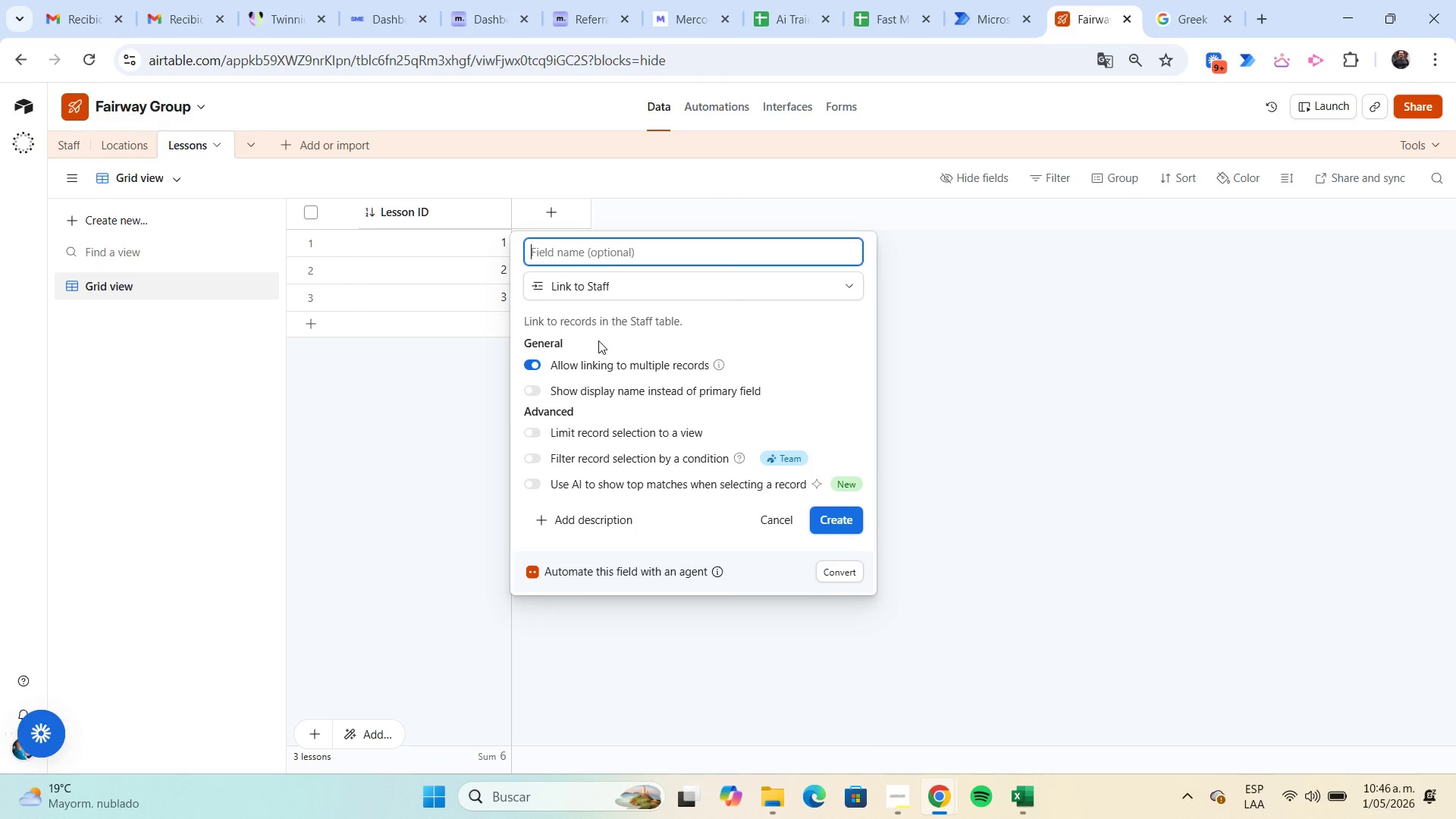 
wait(6.33)
 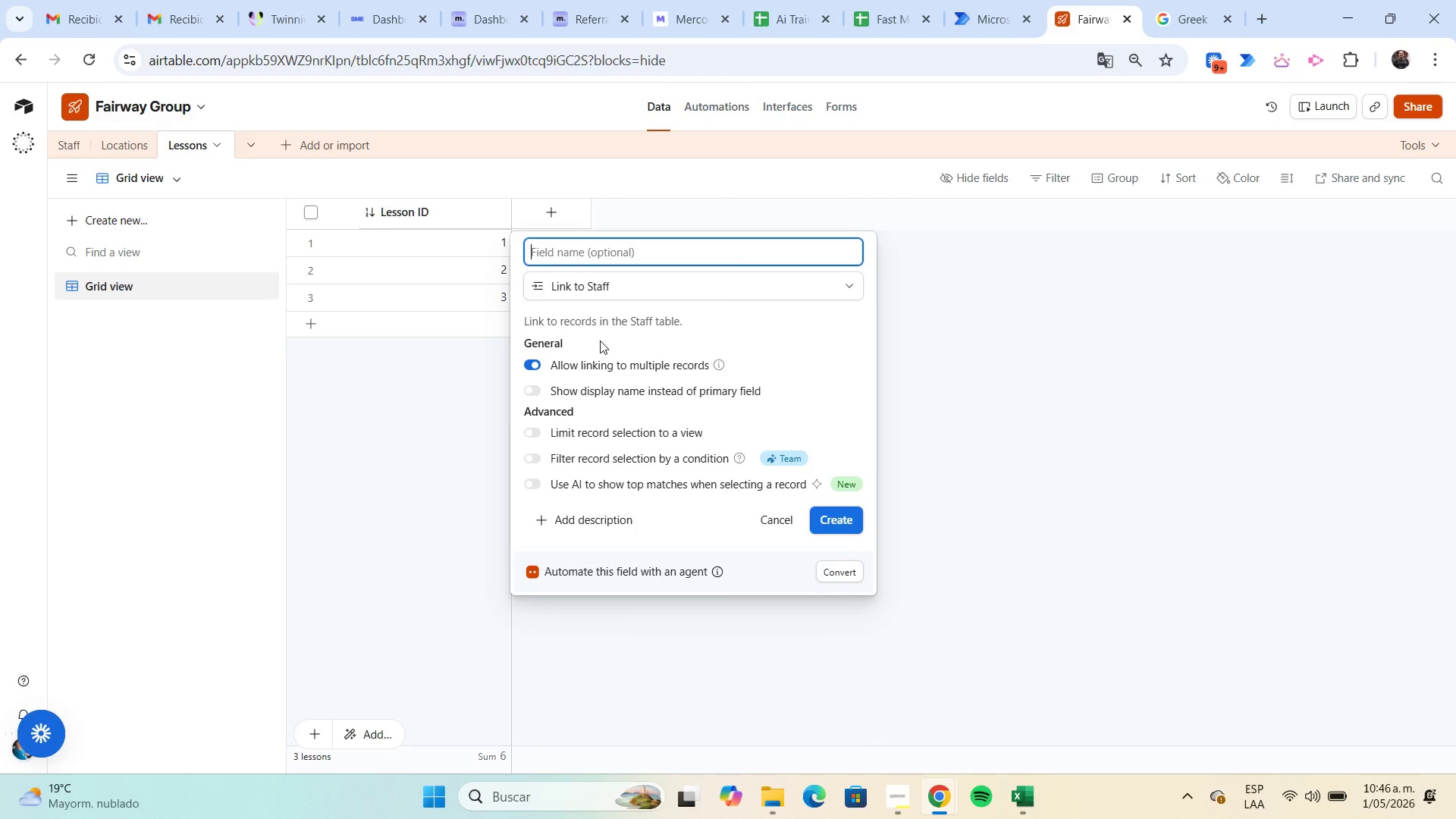 
left_click([537, 364])
 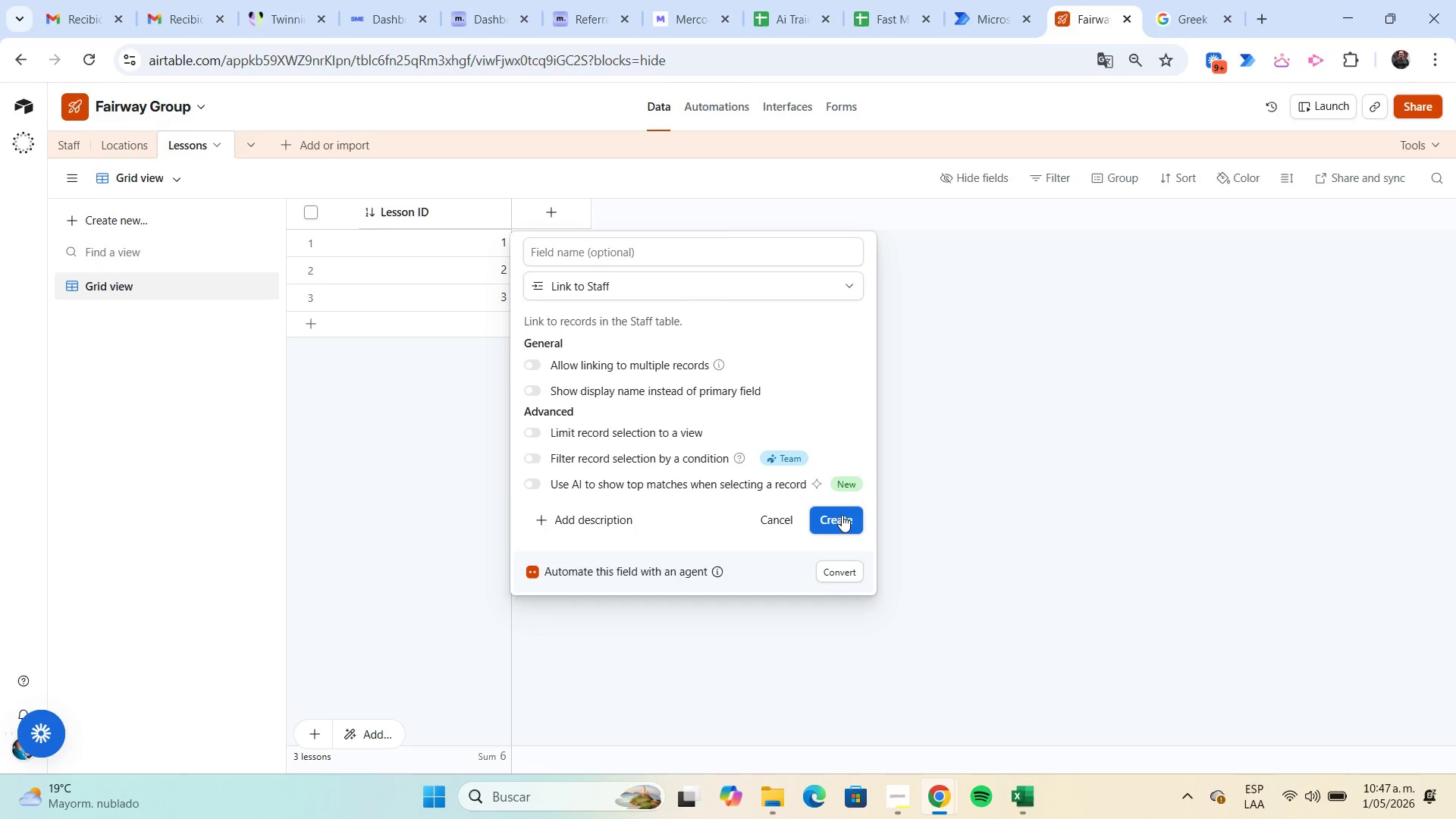 
left_click([842, 515])
 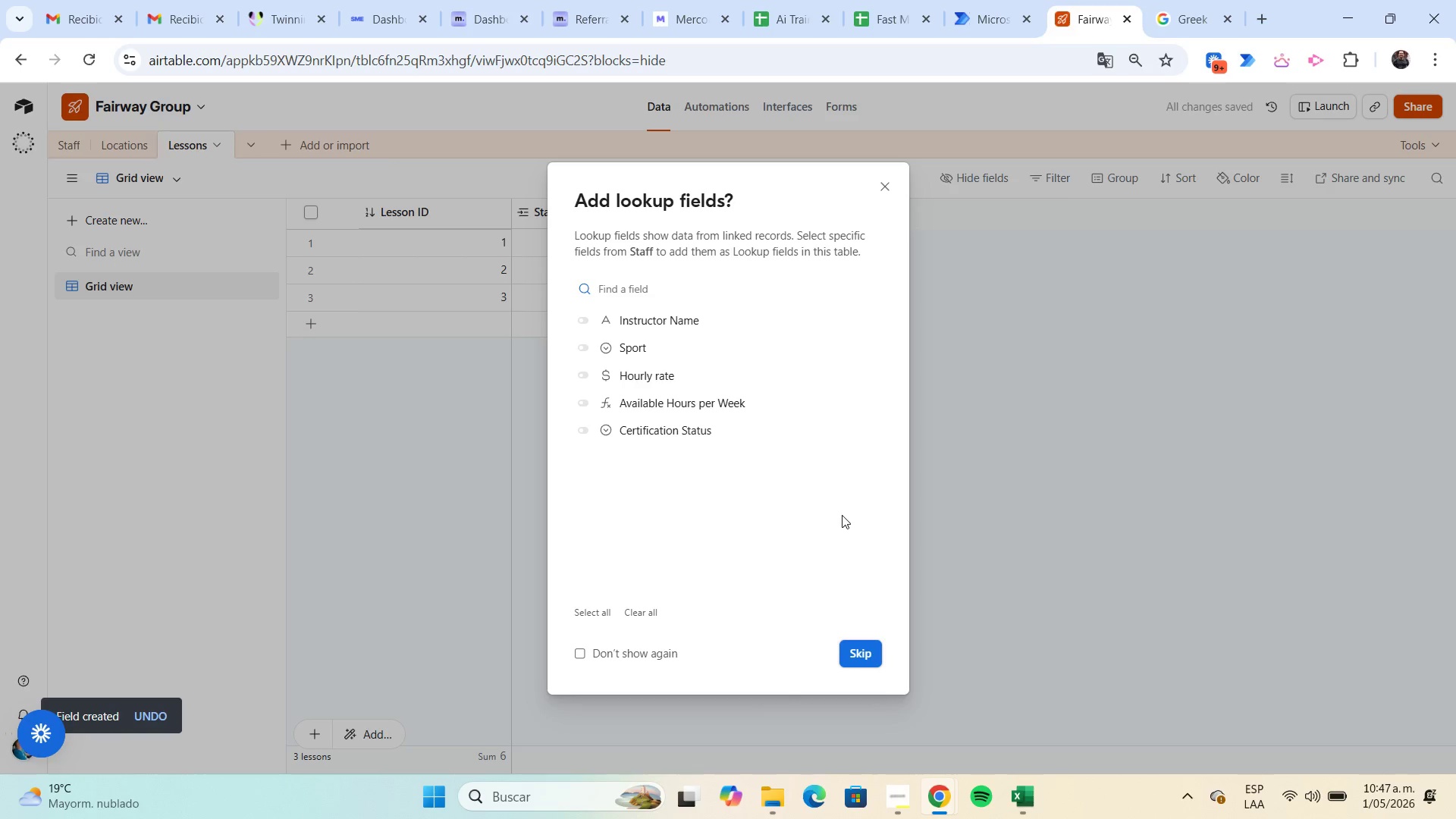 
wait(8.14)
 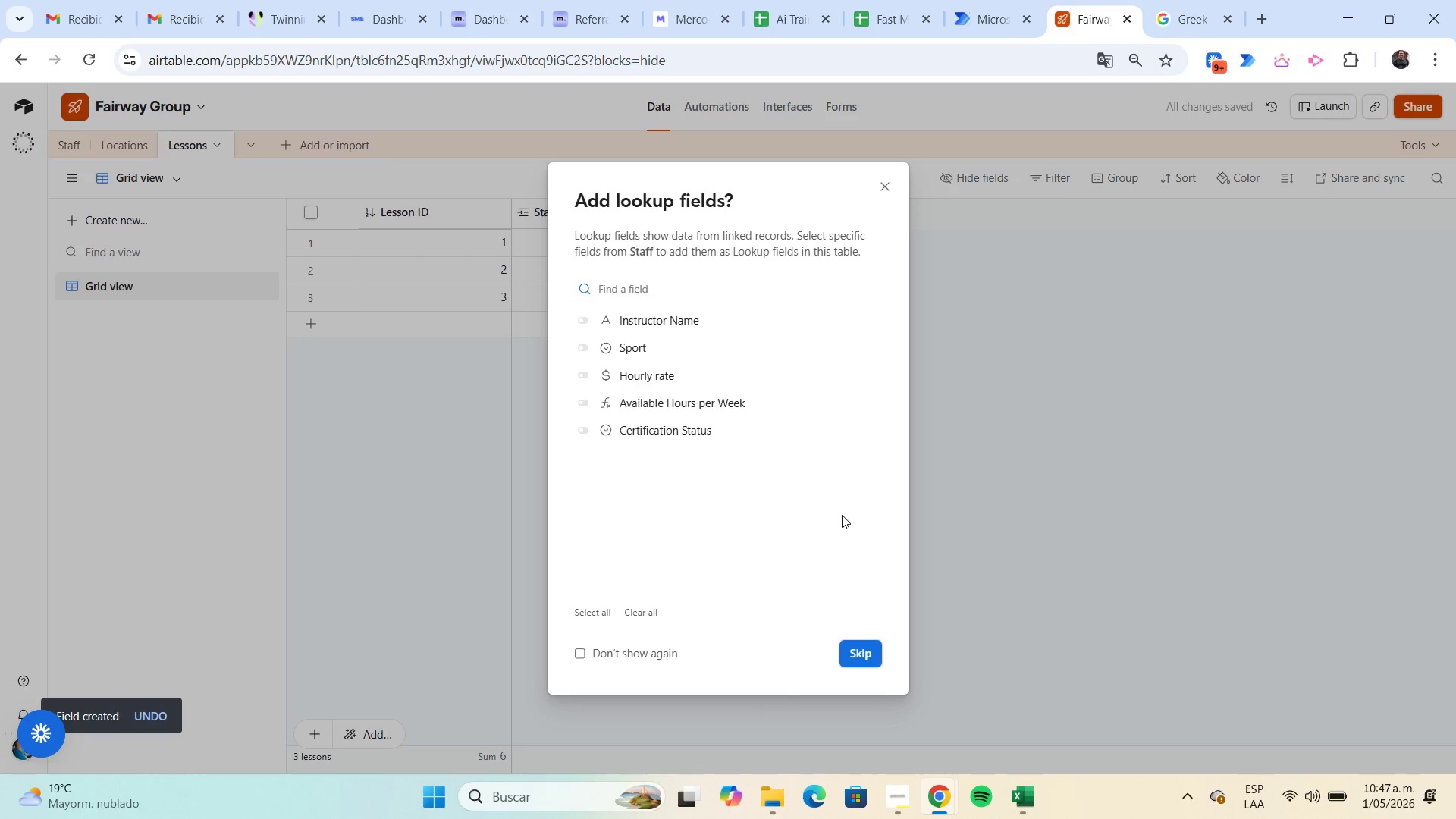 
left_click([664, 316])
 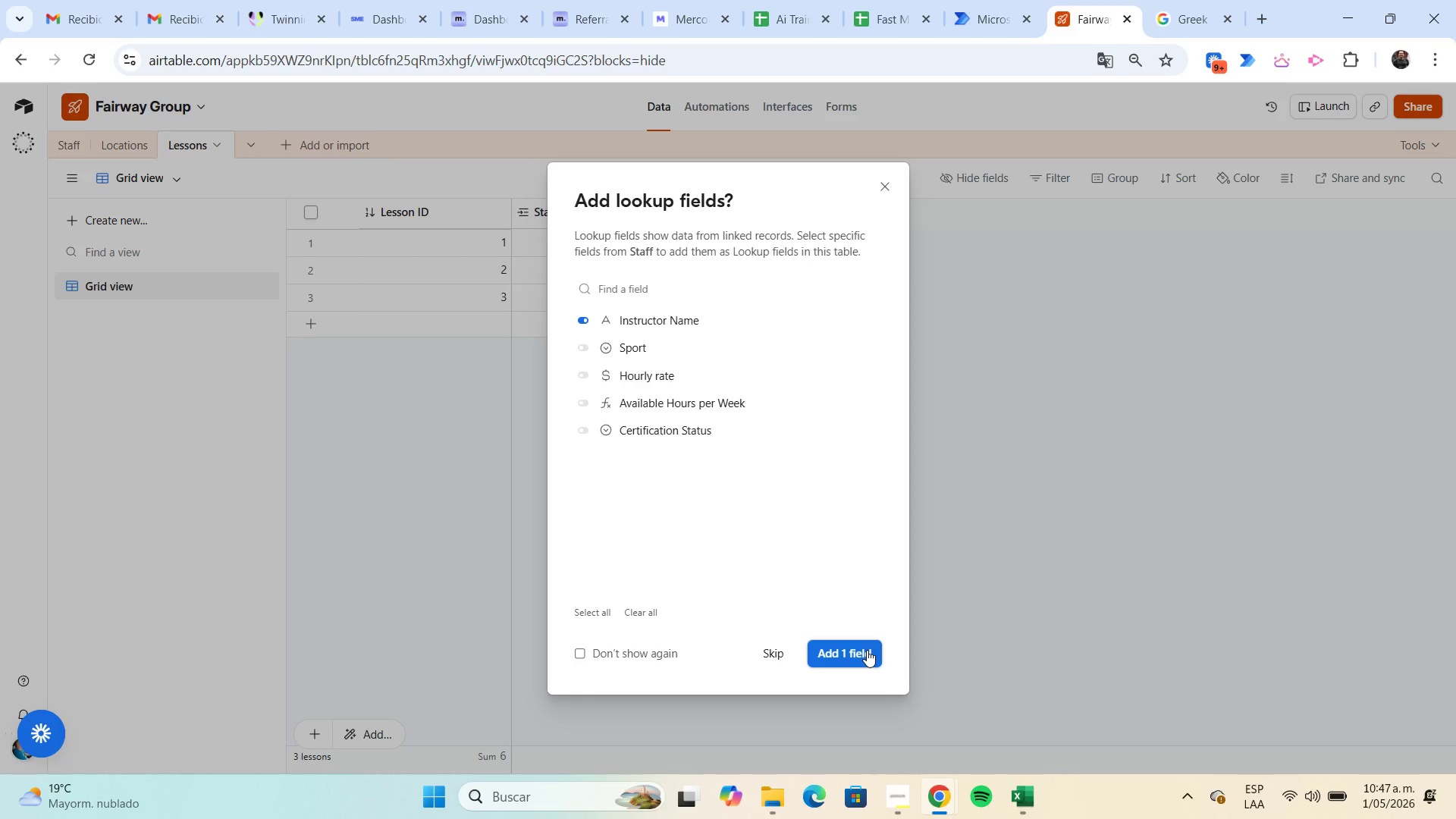 
left_click([867, 650])
 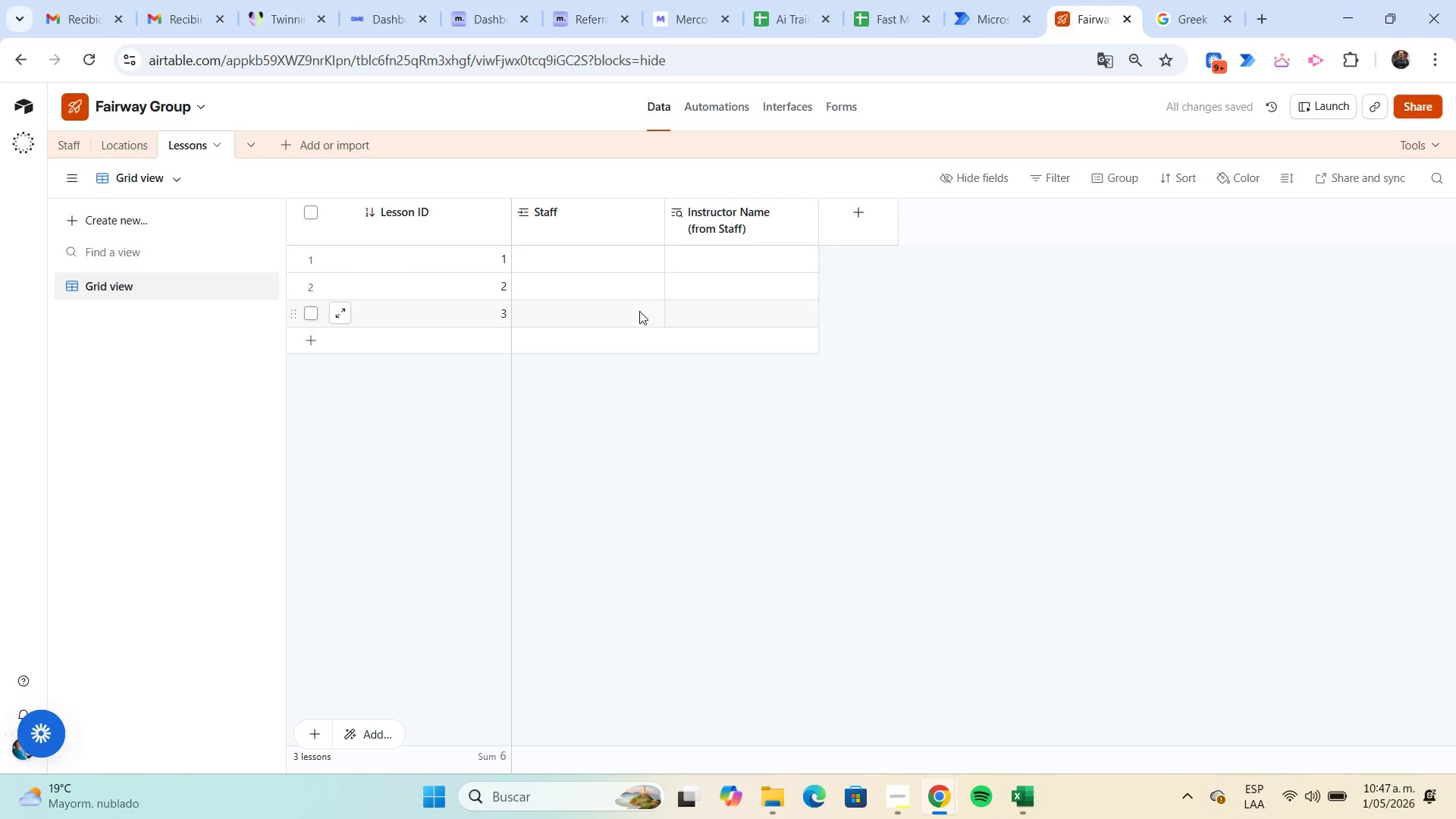 
left_click([647, 264])
 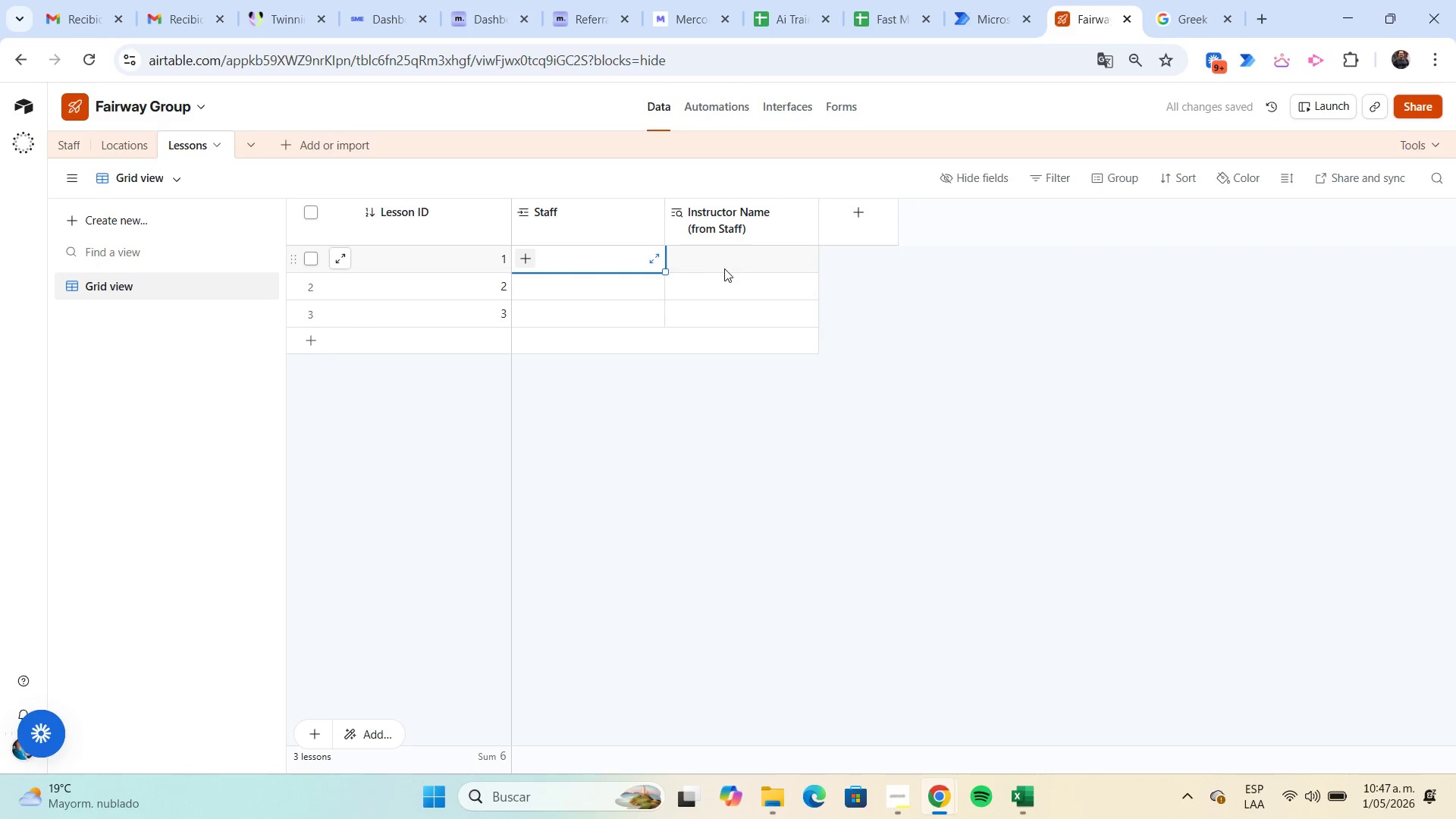 
left_click([722, 267])
 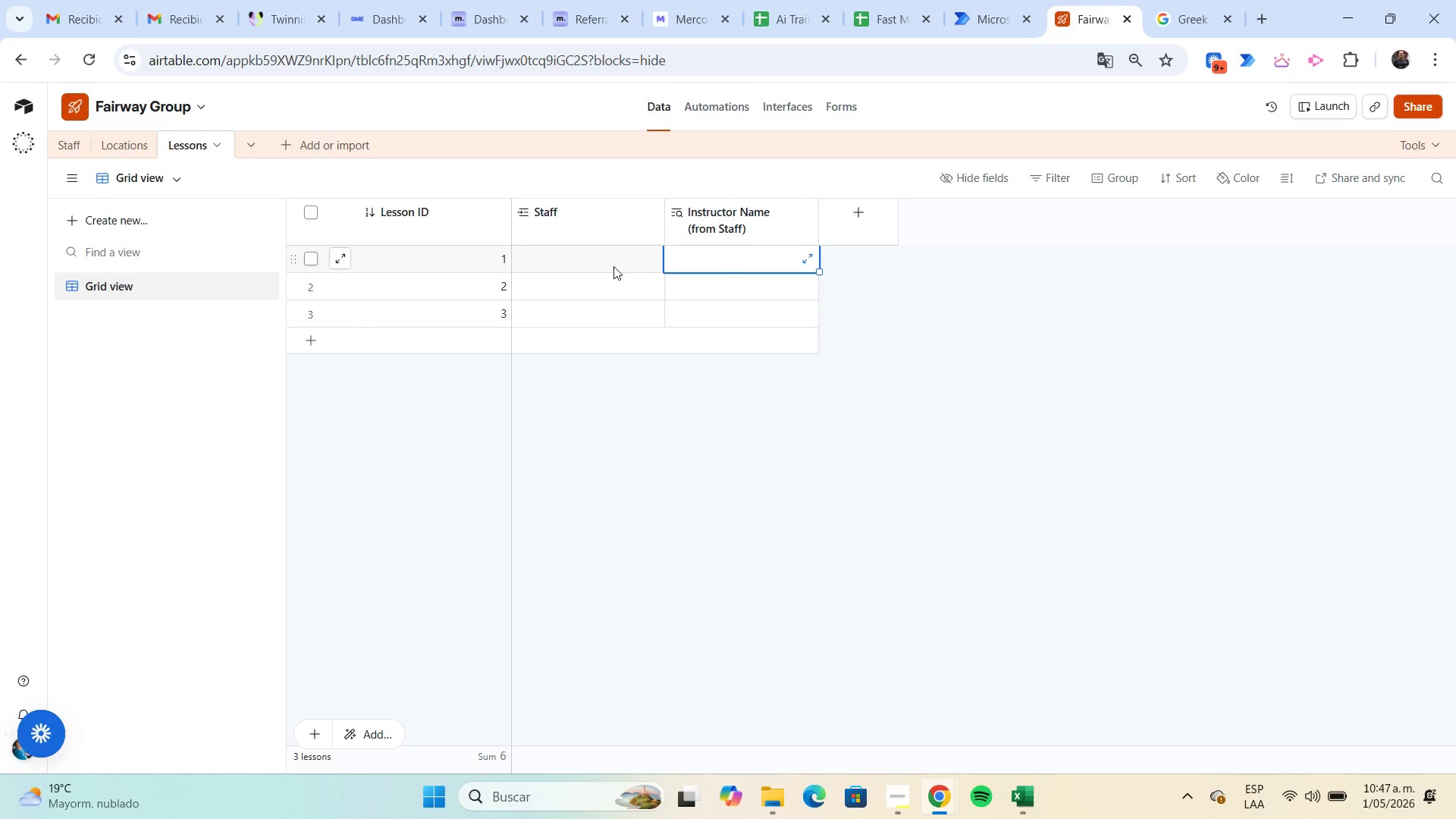 
left_click([608, 262])
 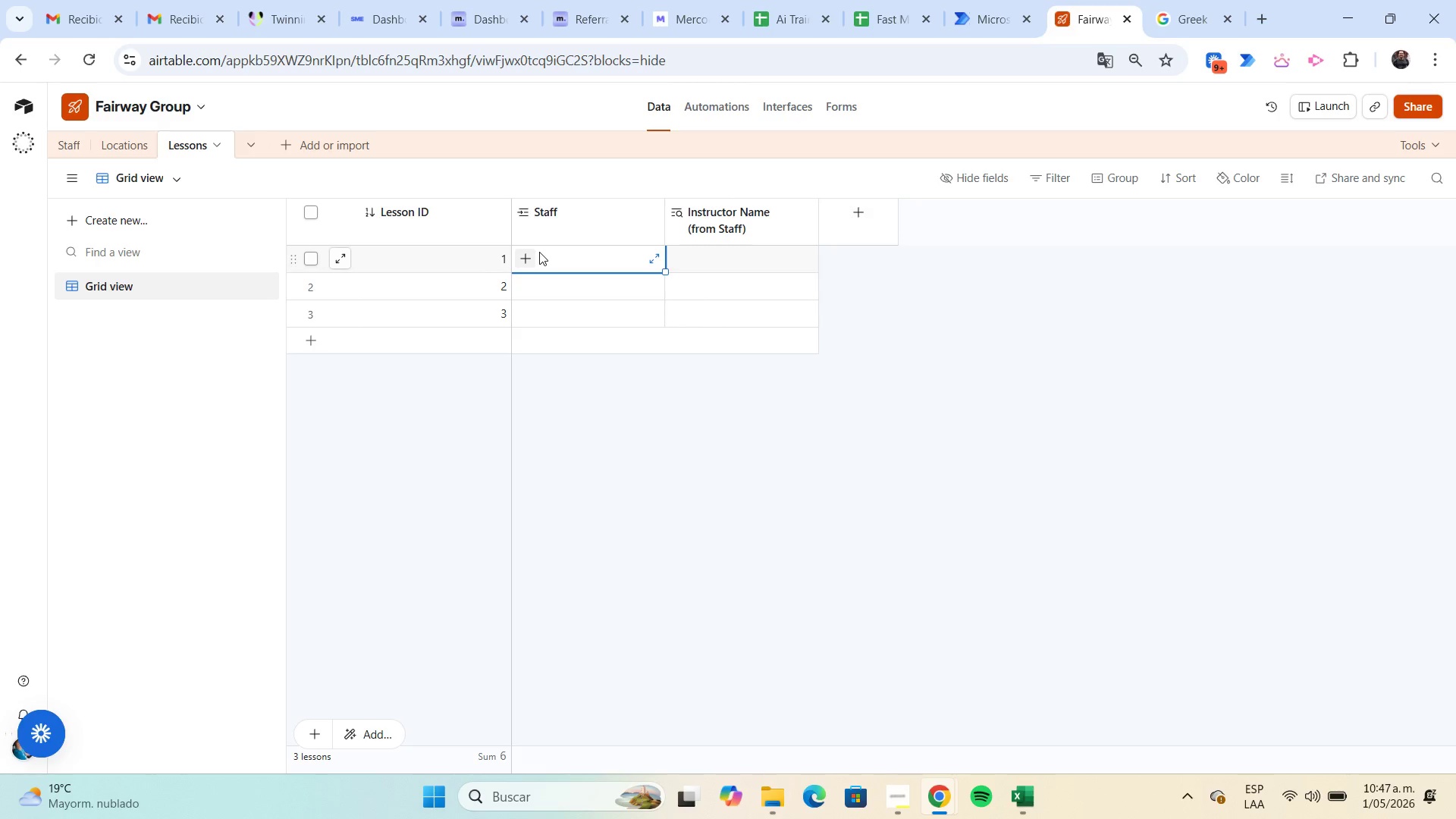 
left_click([531, 255])
 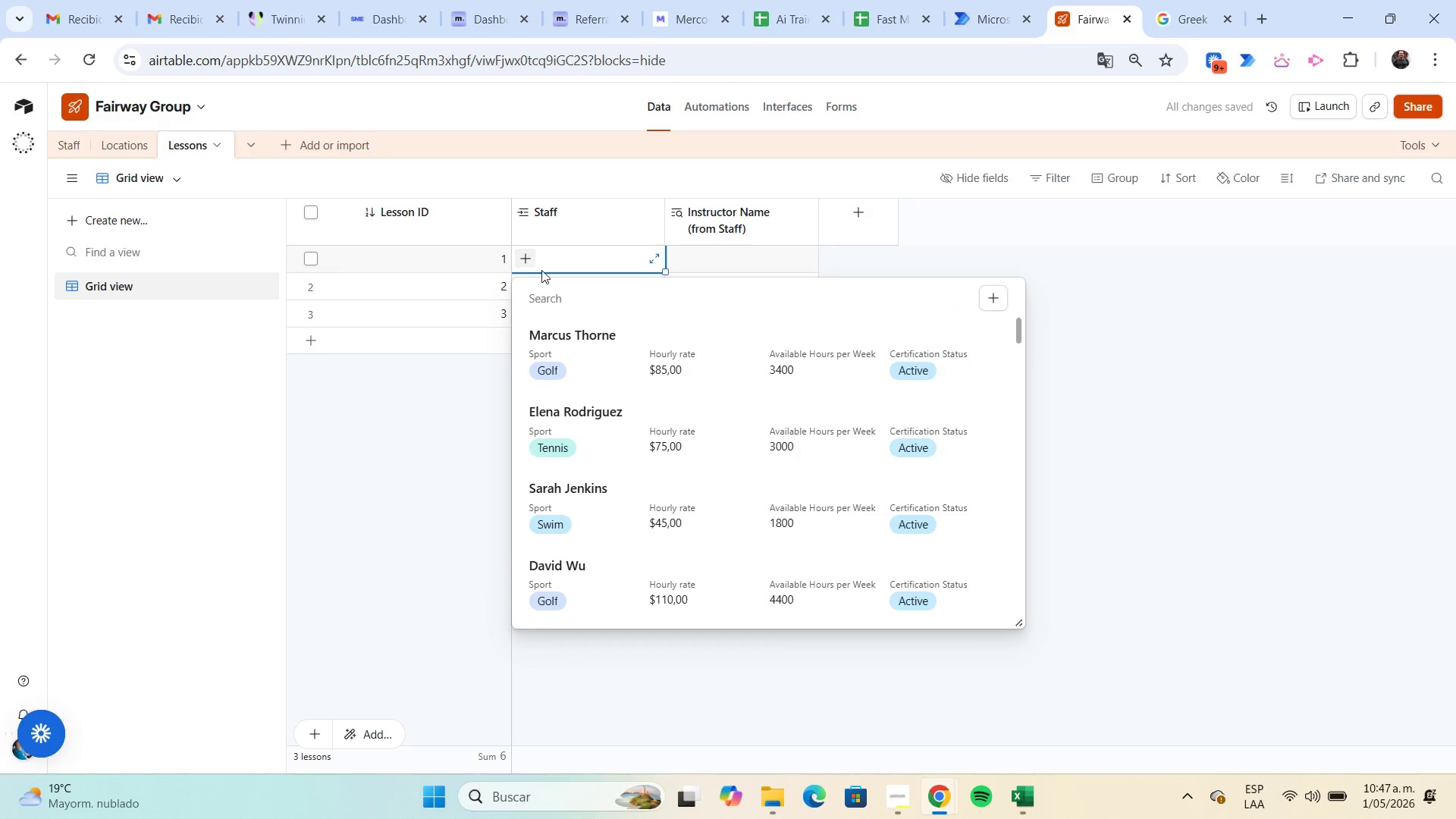 
left_click([584, 356])
 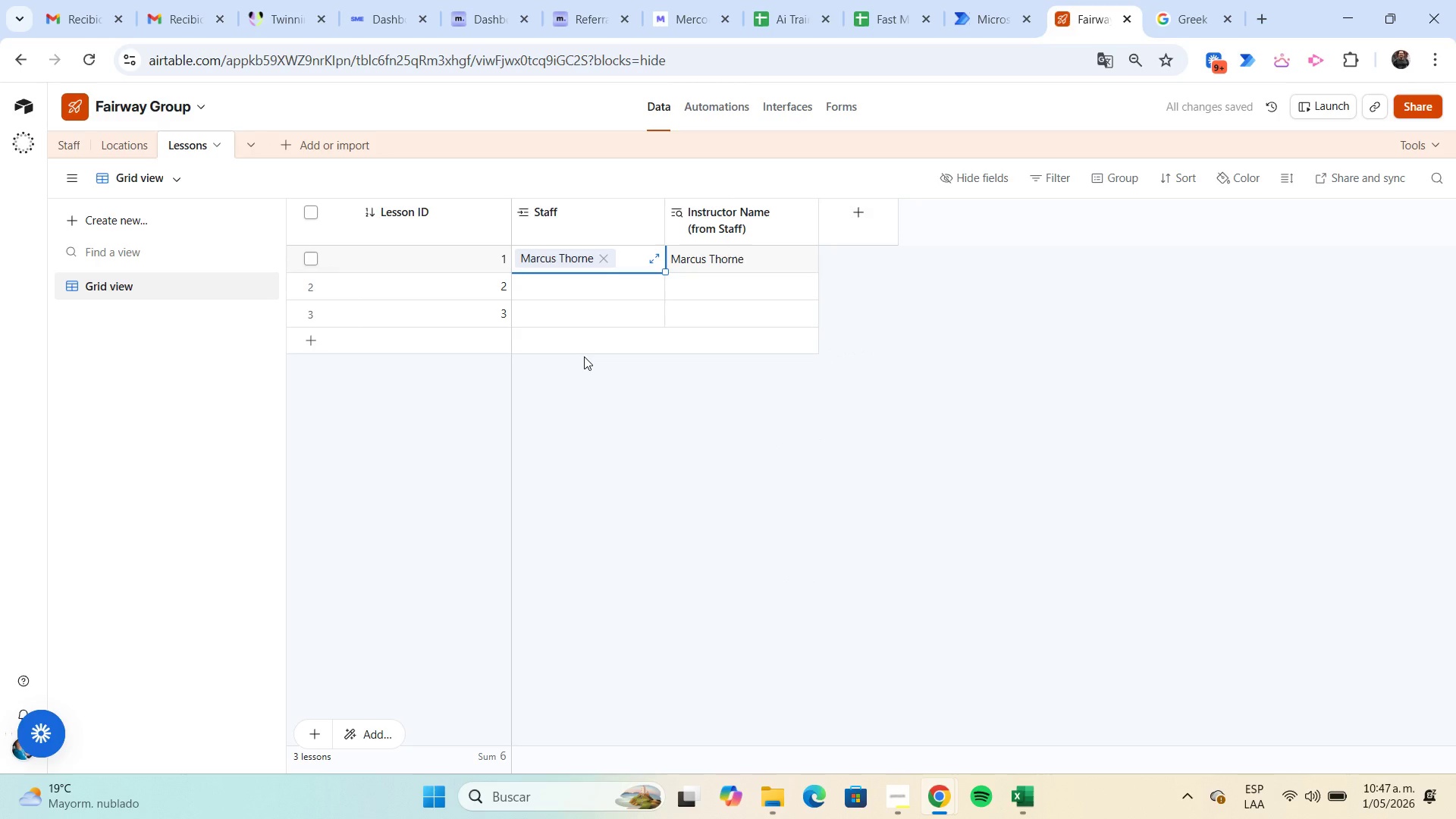 
wait(9.55)
 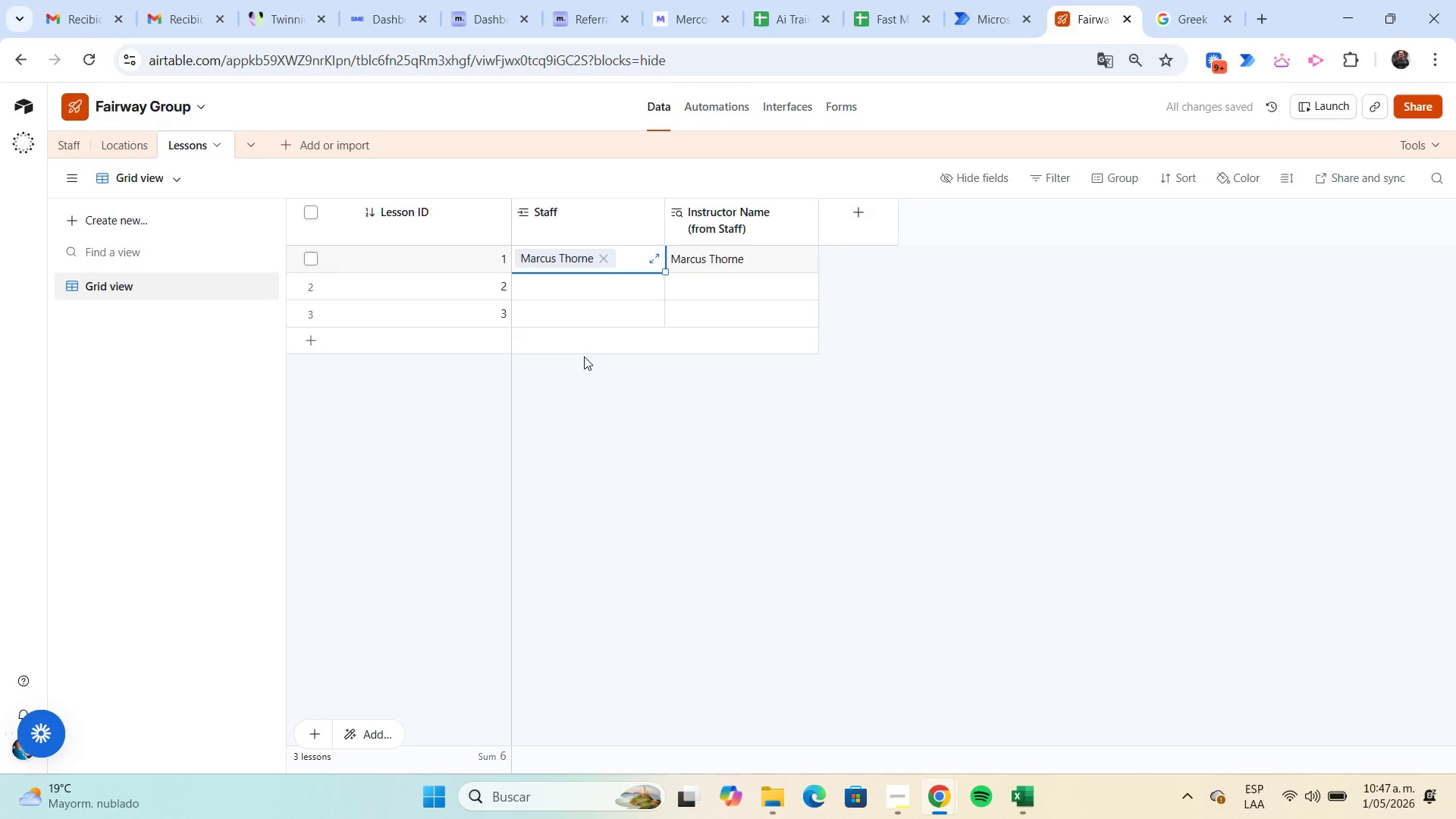 
left_click([634, 290])
 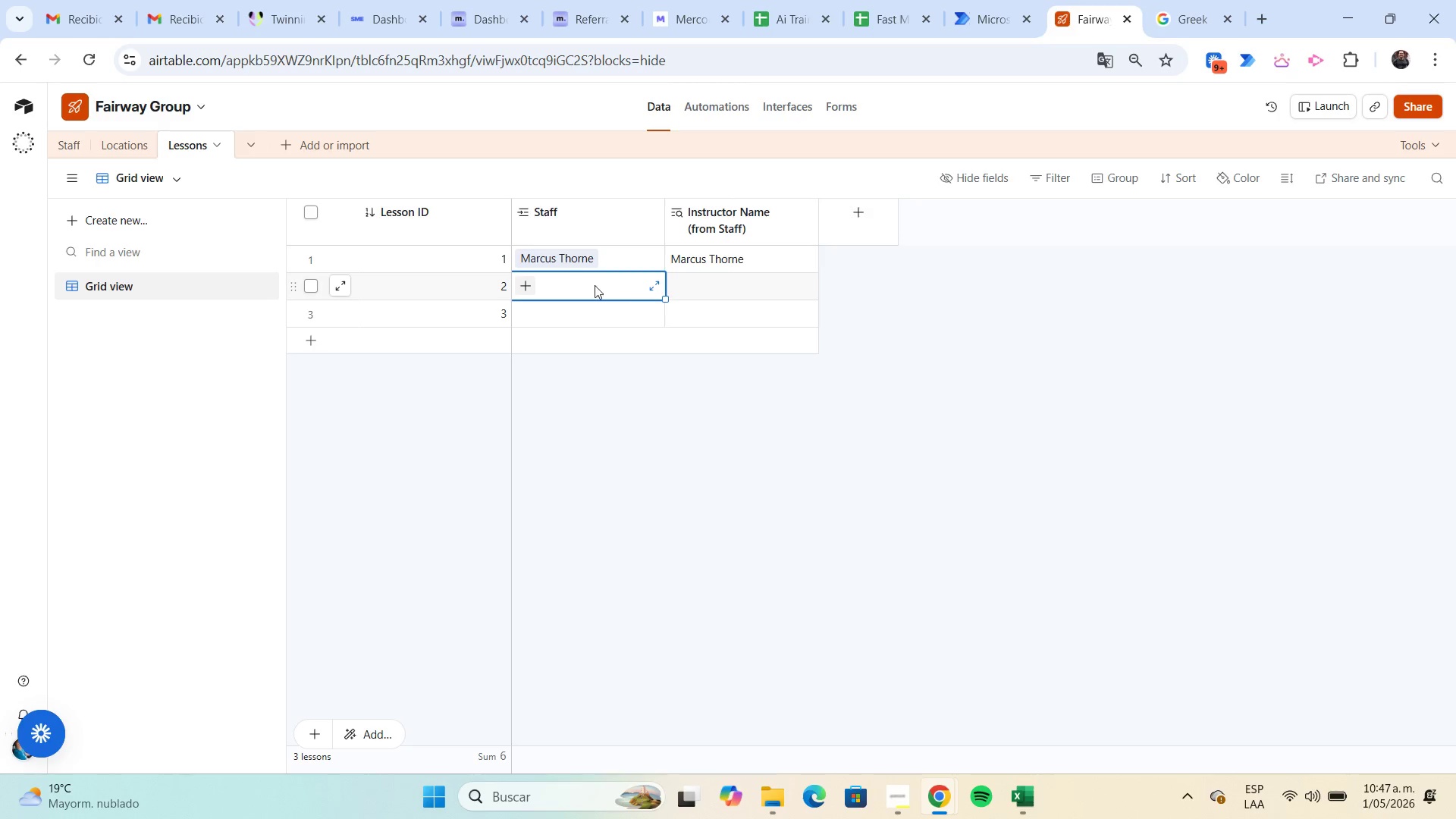 
mouse_move([536, 300])
 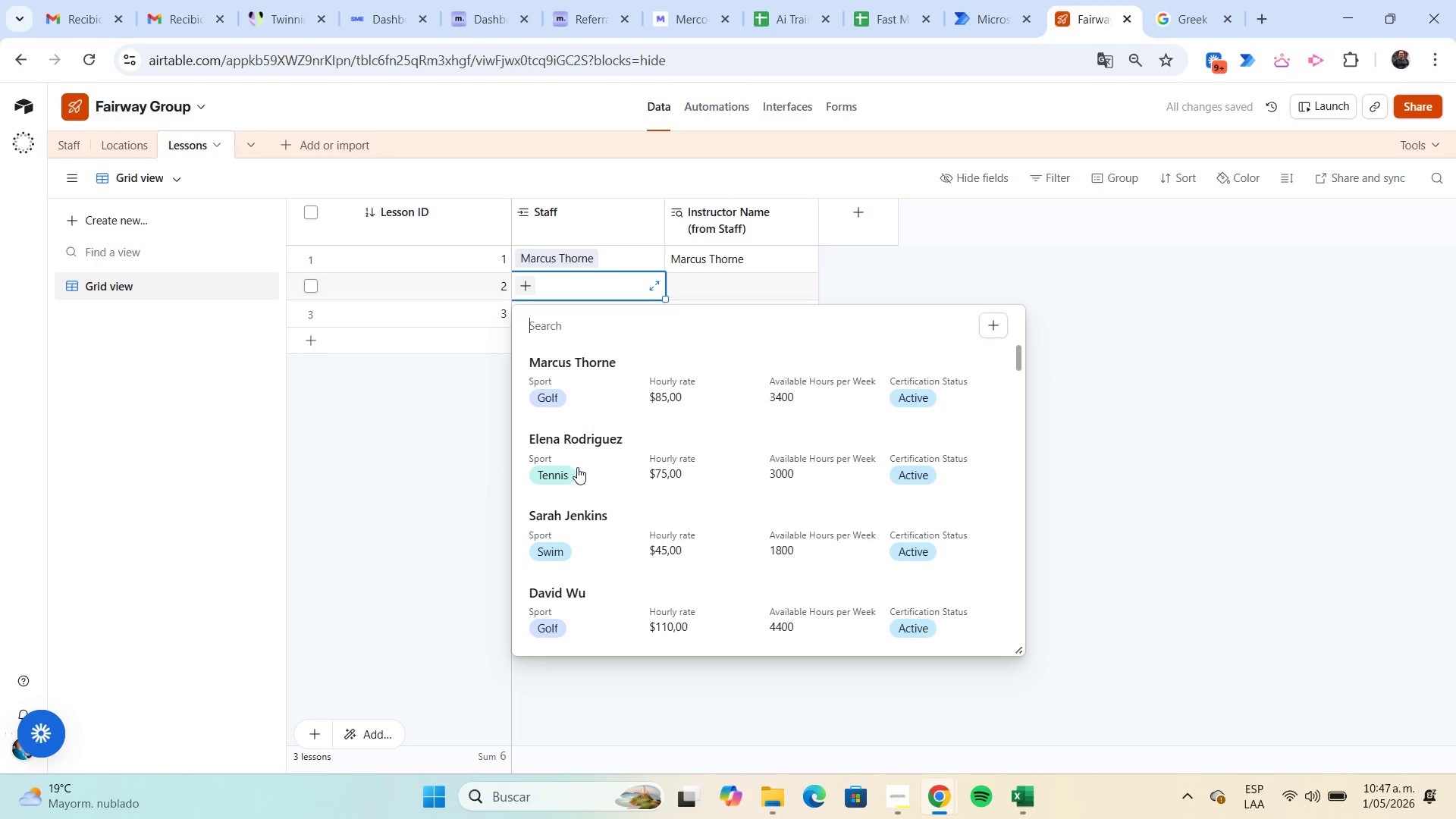 
left_click([577, 467])
 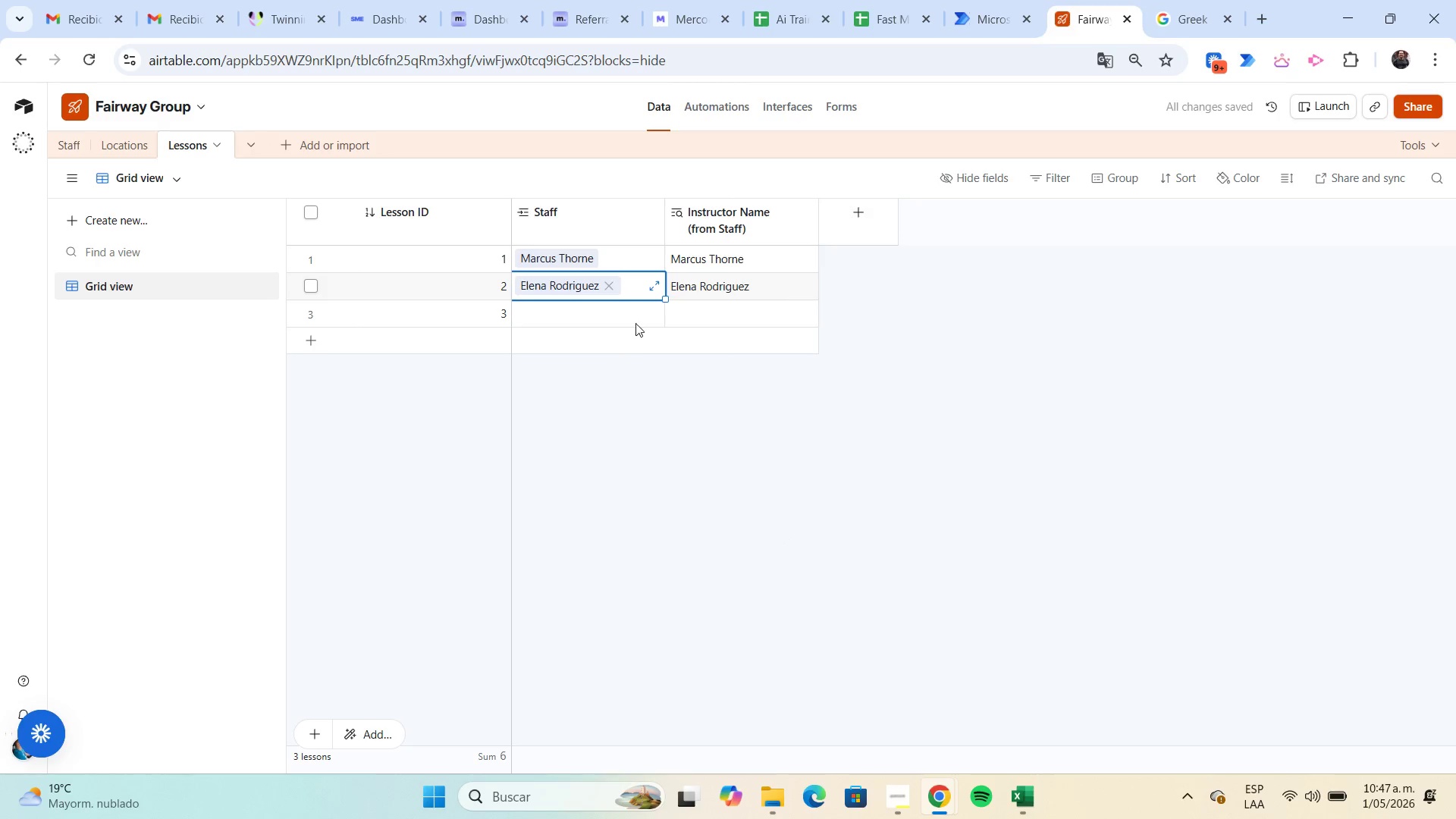 
left_click([558, 318])
 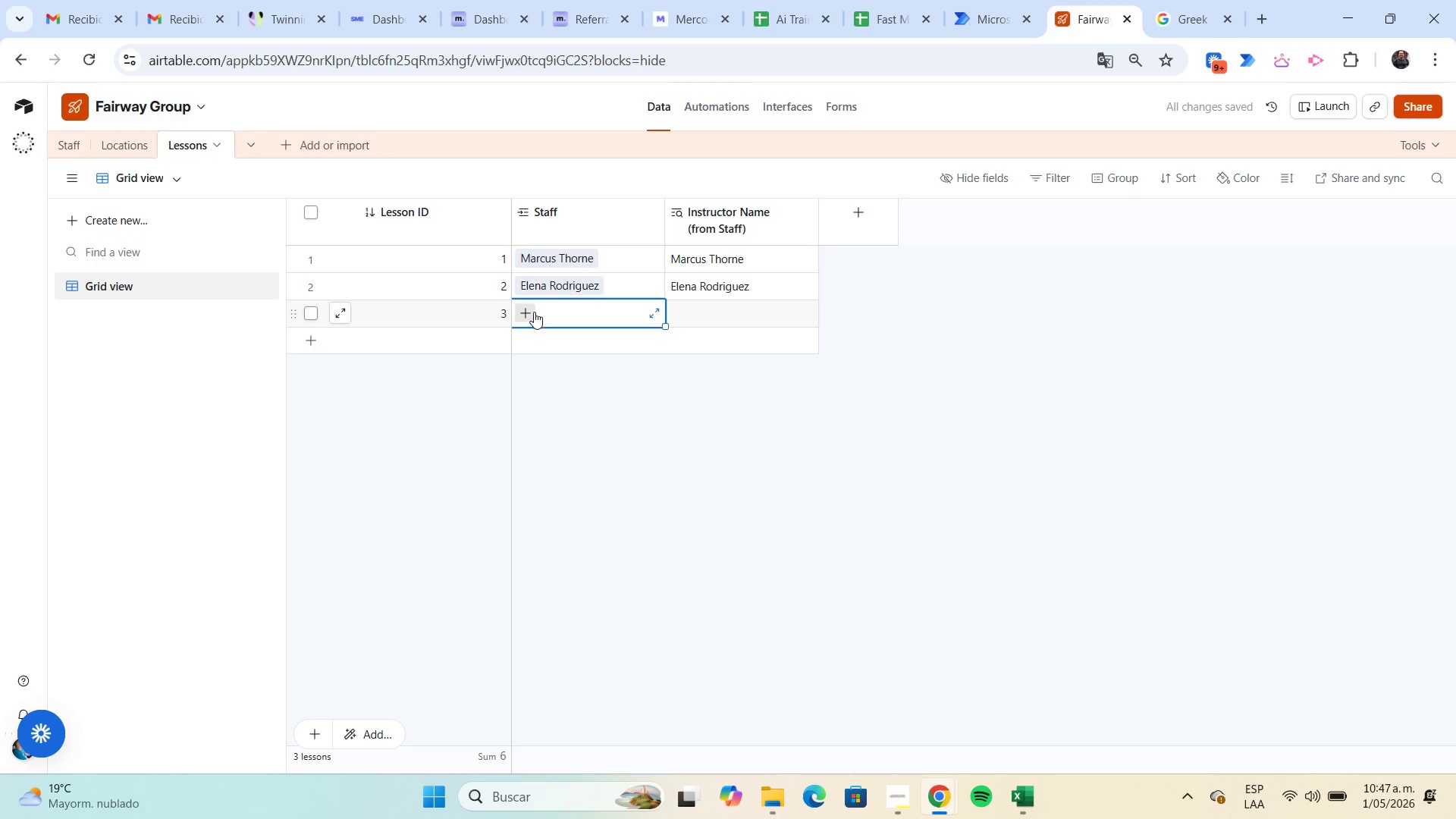 
left_click([532, 312])
 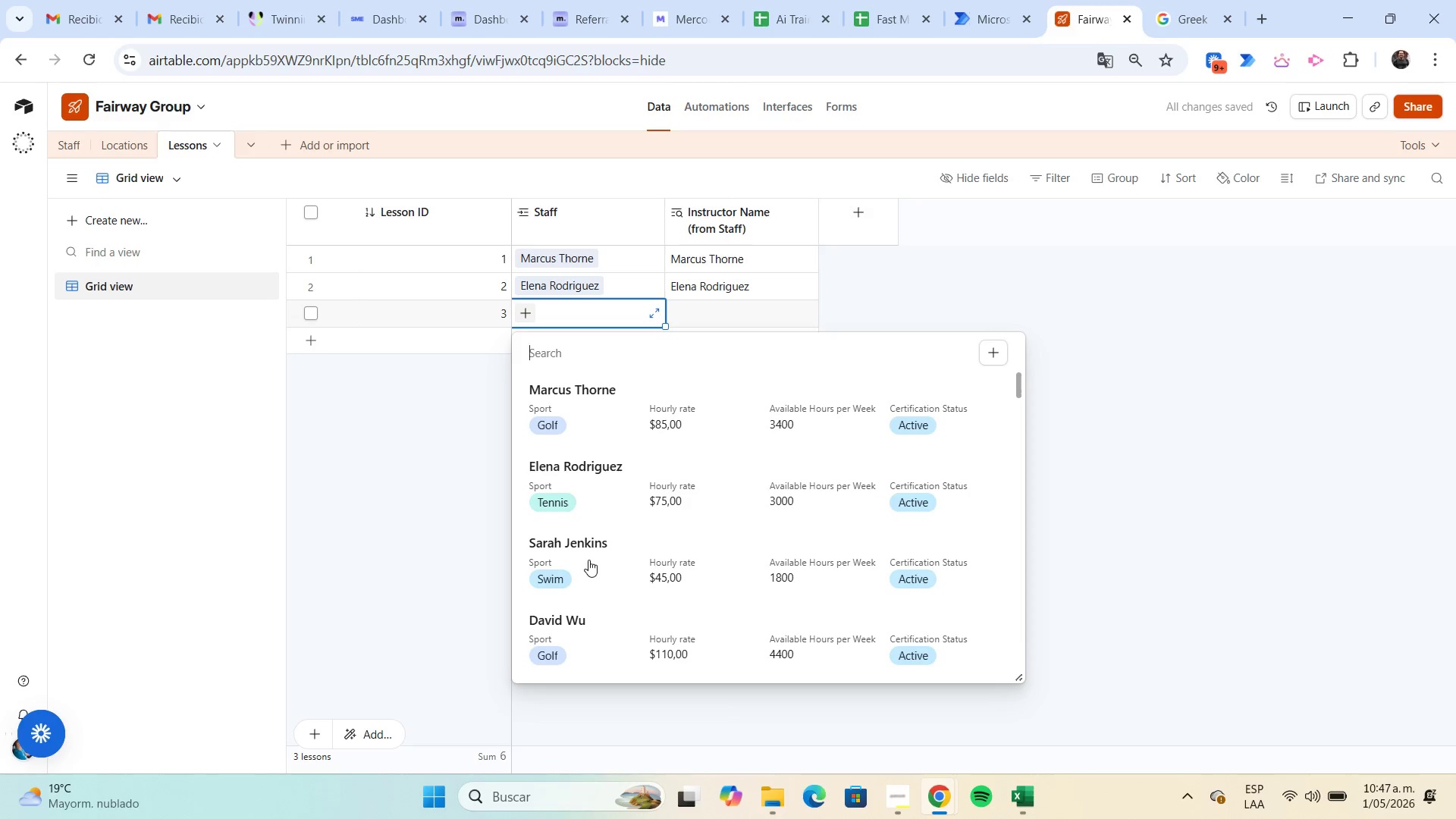 
left_click([588, 560])
 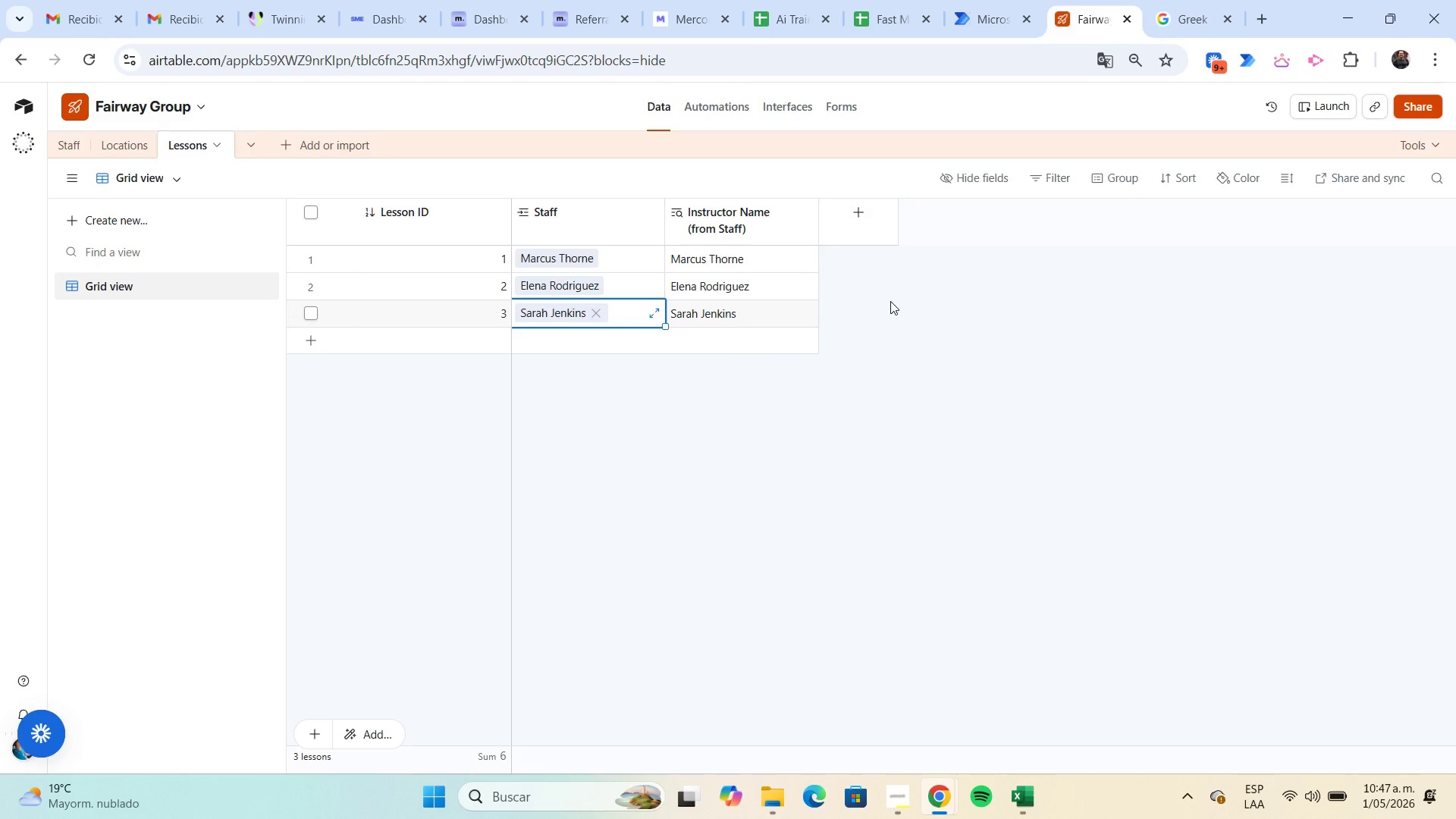 
wait(12.75)
 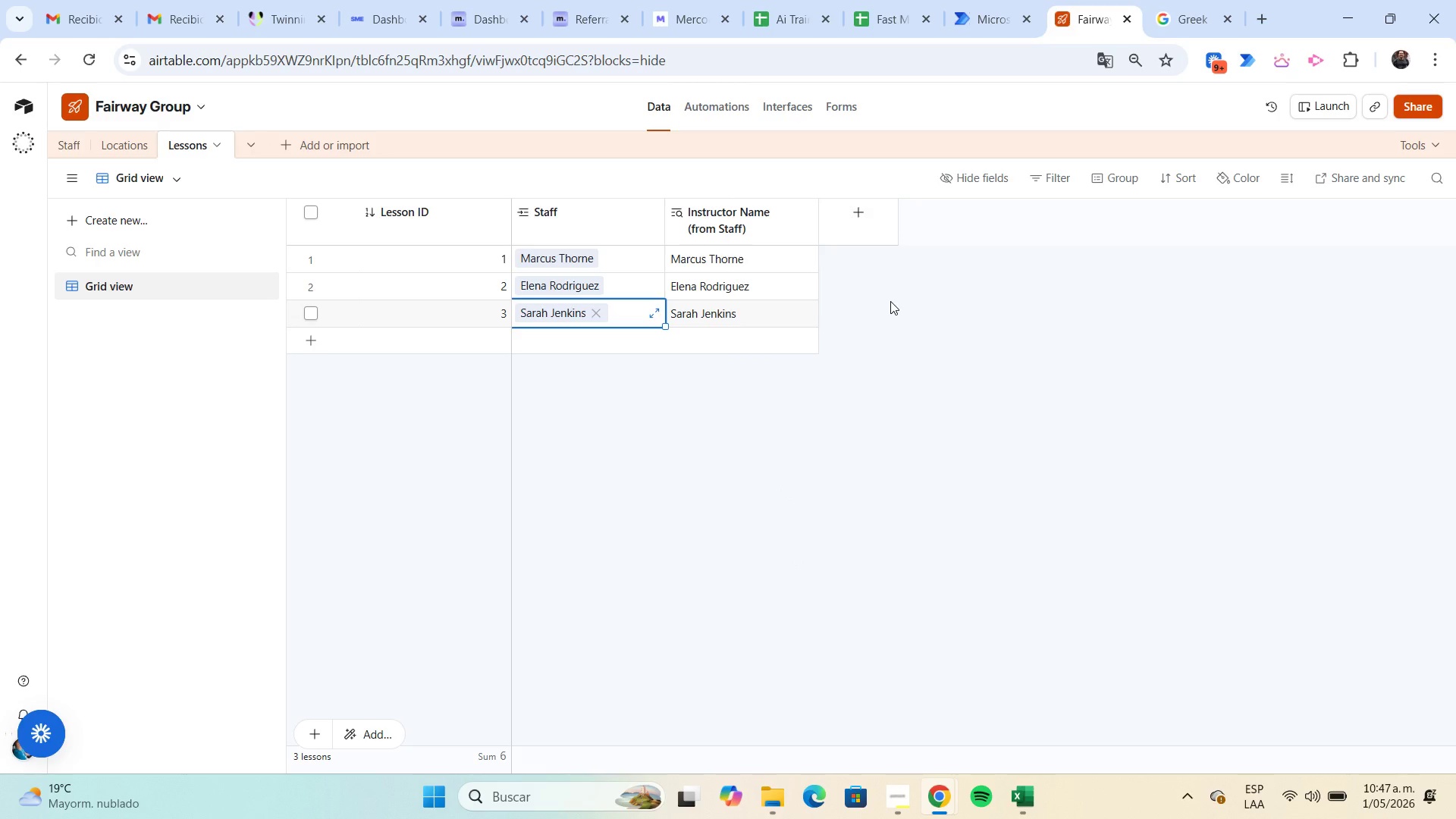 
left_click([848, 214])
 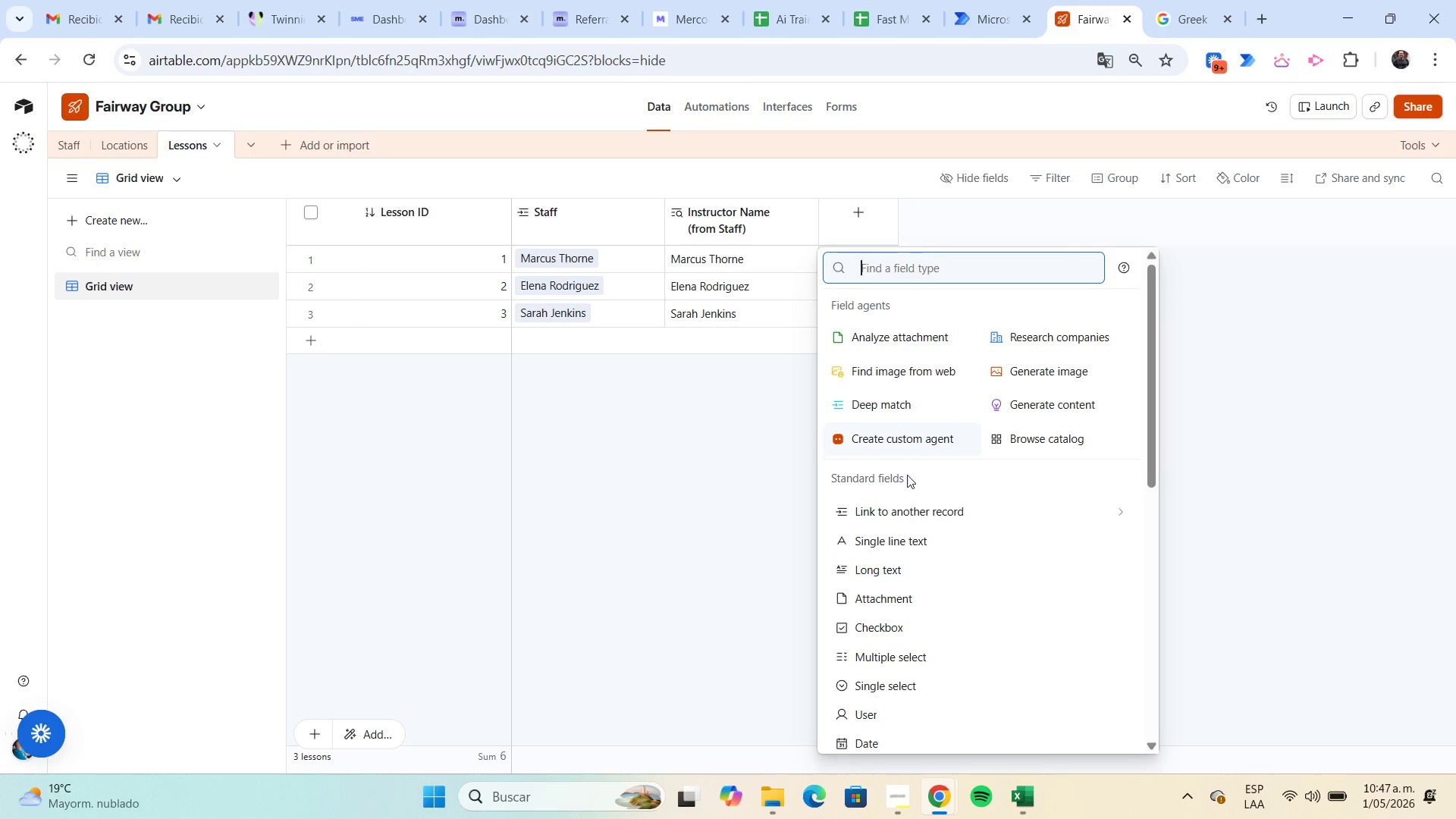 
left_click([921, 505])
 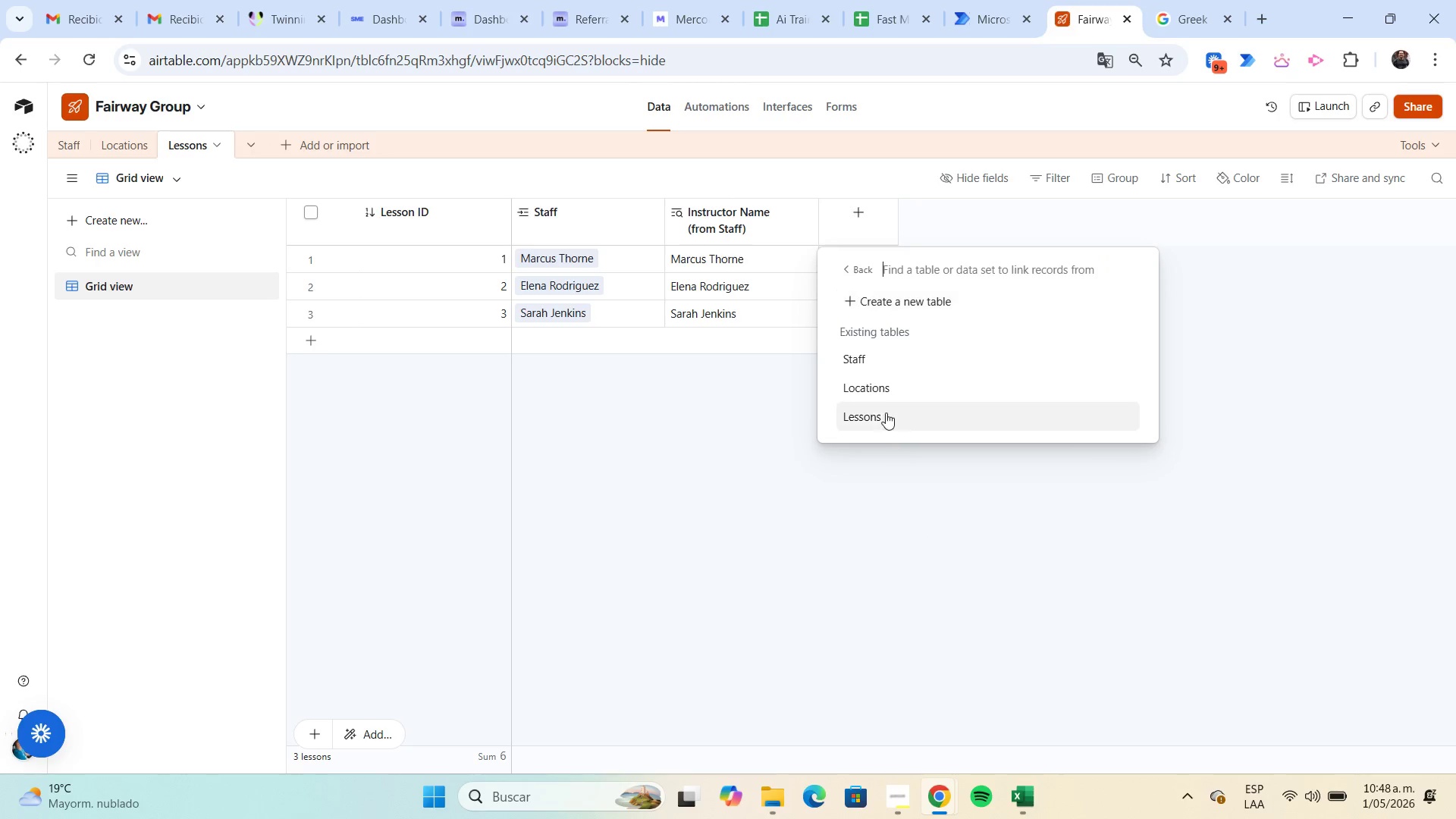 
left_click([883, 394])
 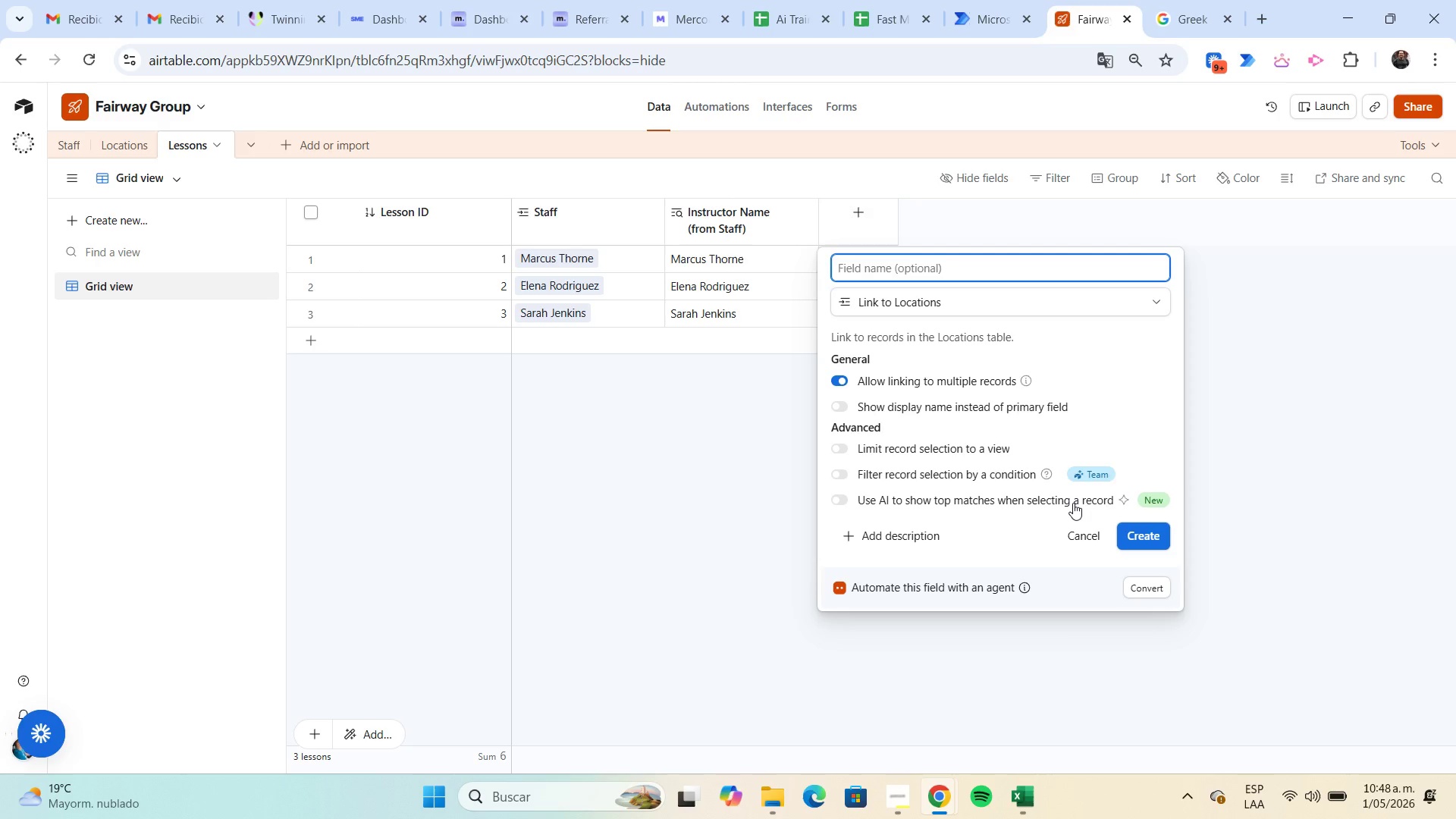 
wait(5.33)
 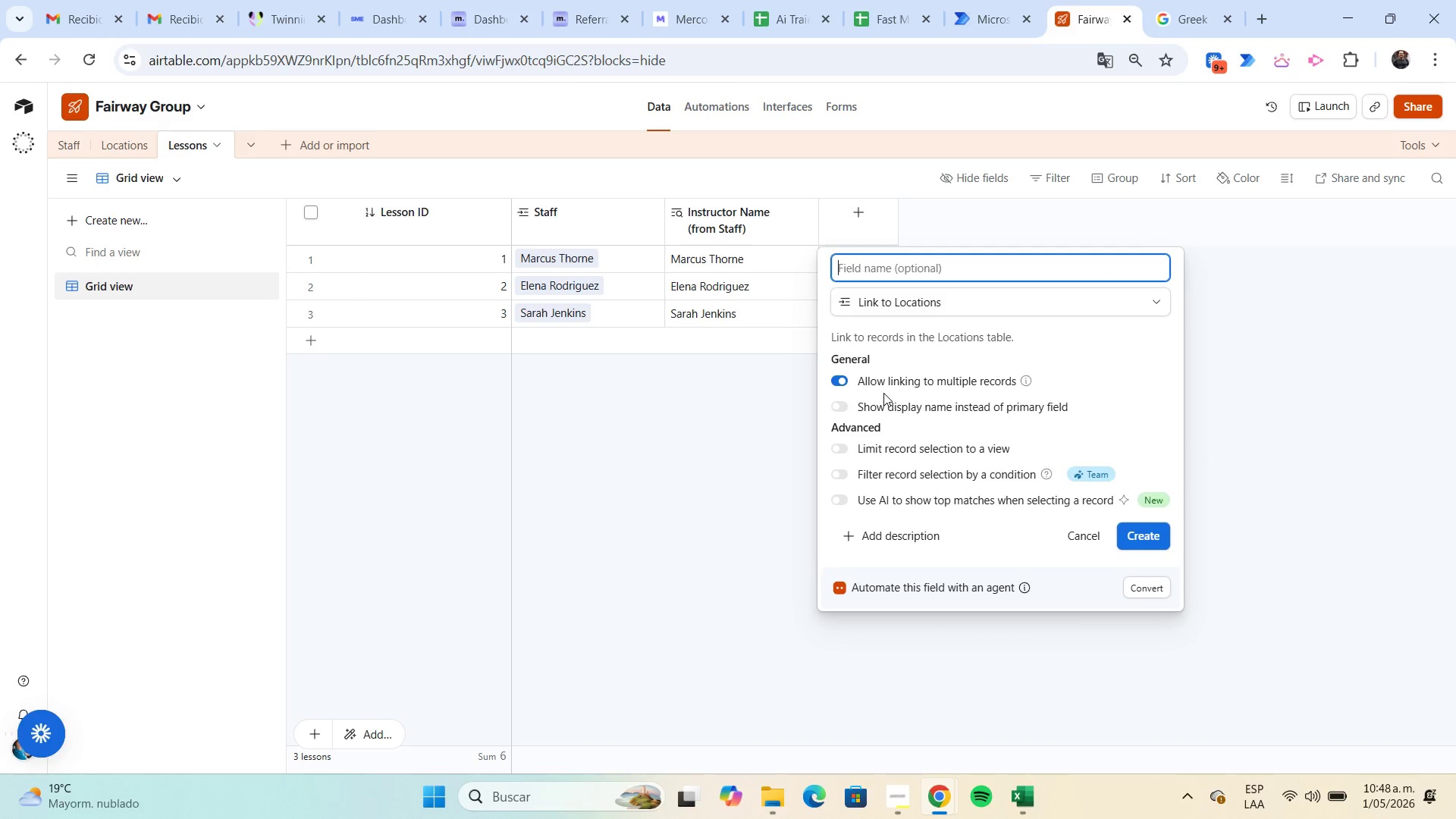 
left_click([1144, 530])
 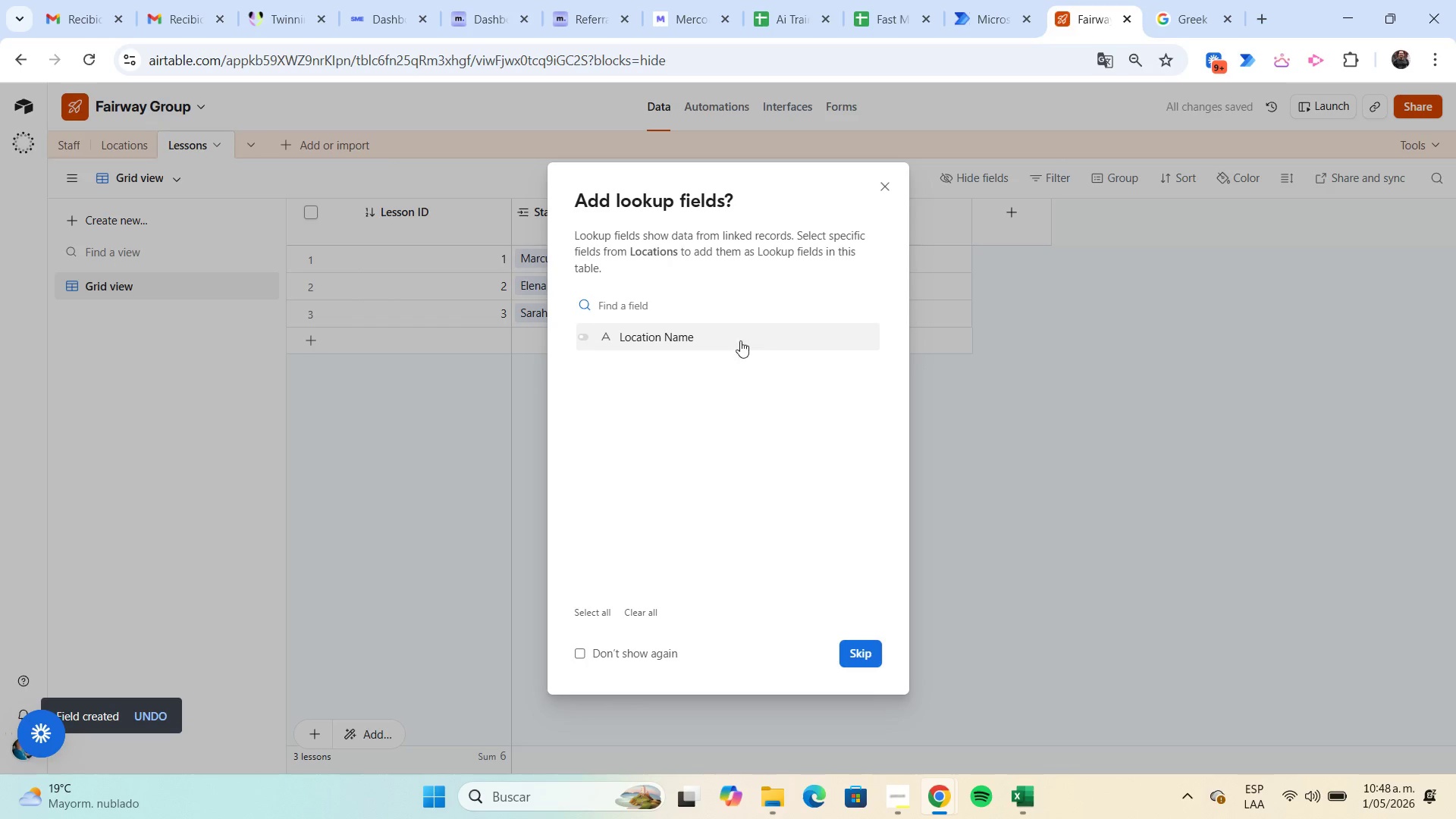 
left_click([667, 340])
 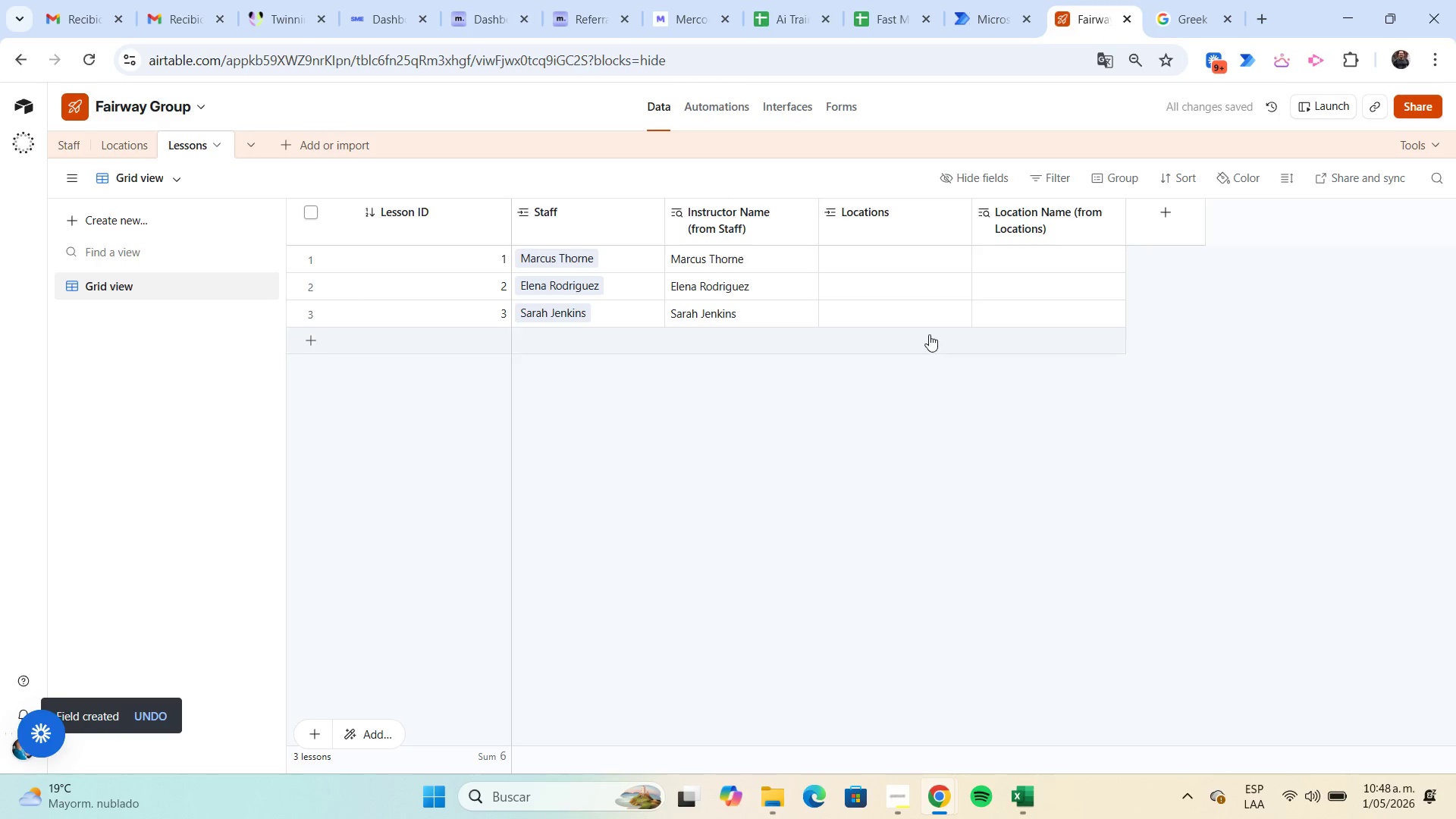 
wait(6.17)
 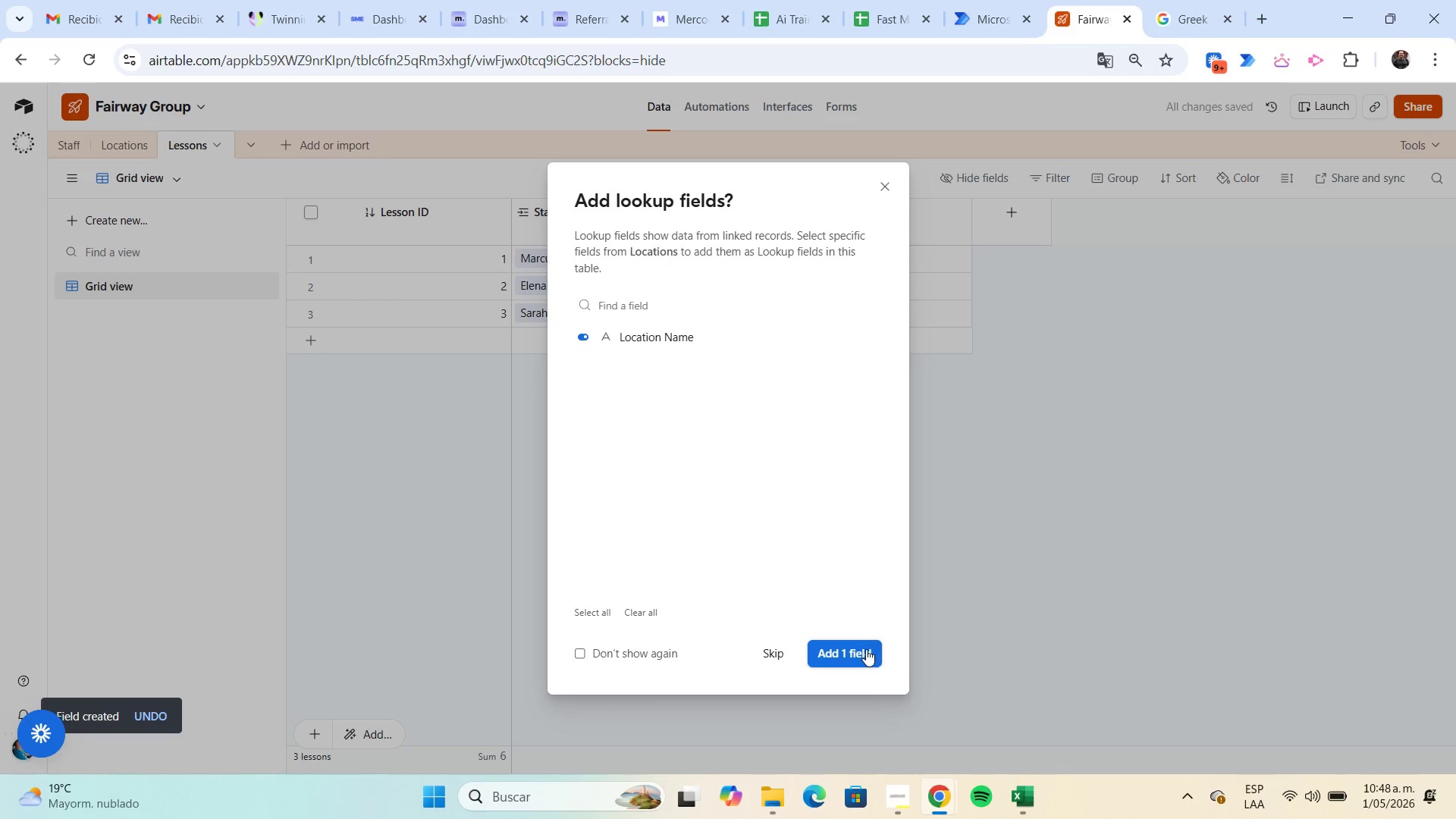 
left_click([929, 263])
 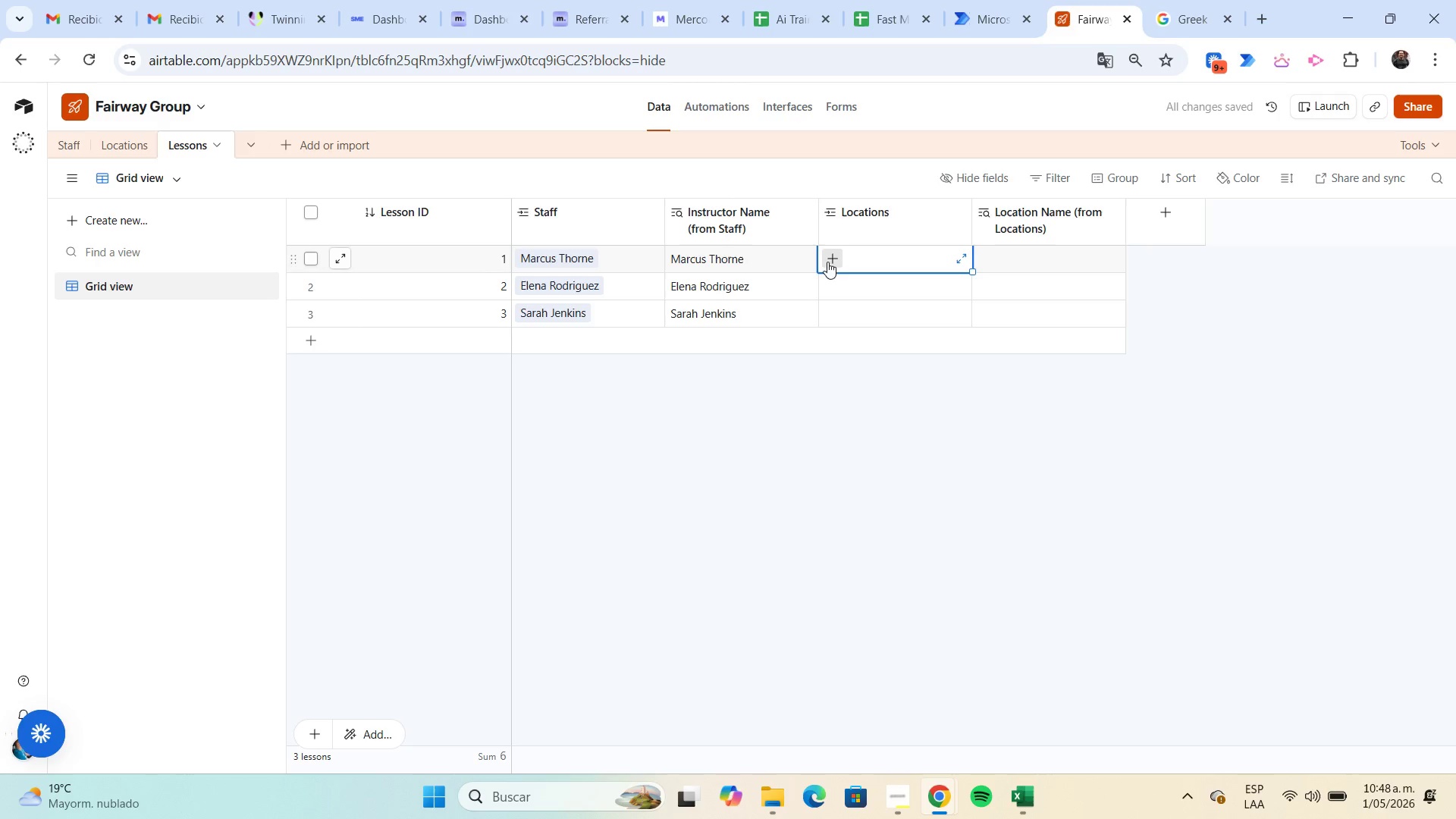 
left_click([835, 256])
 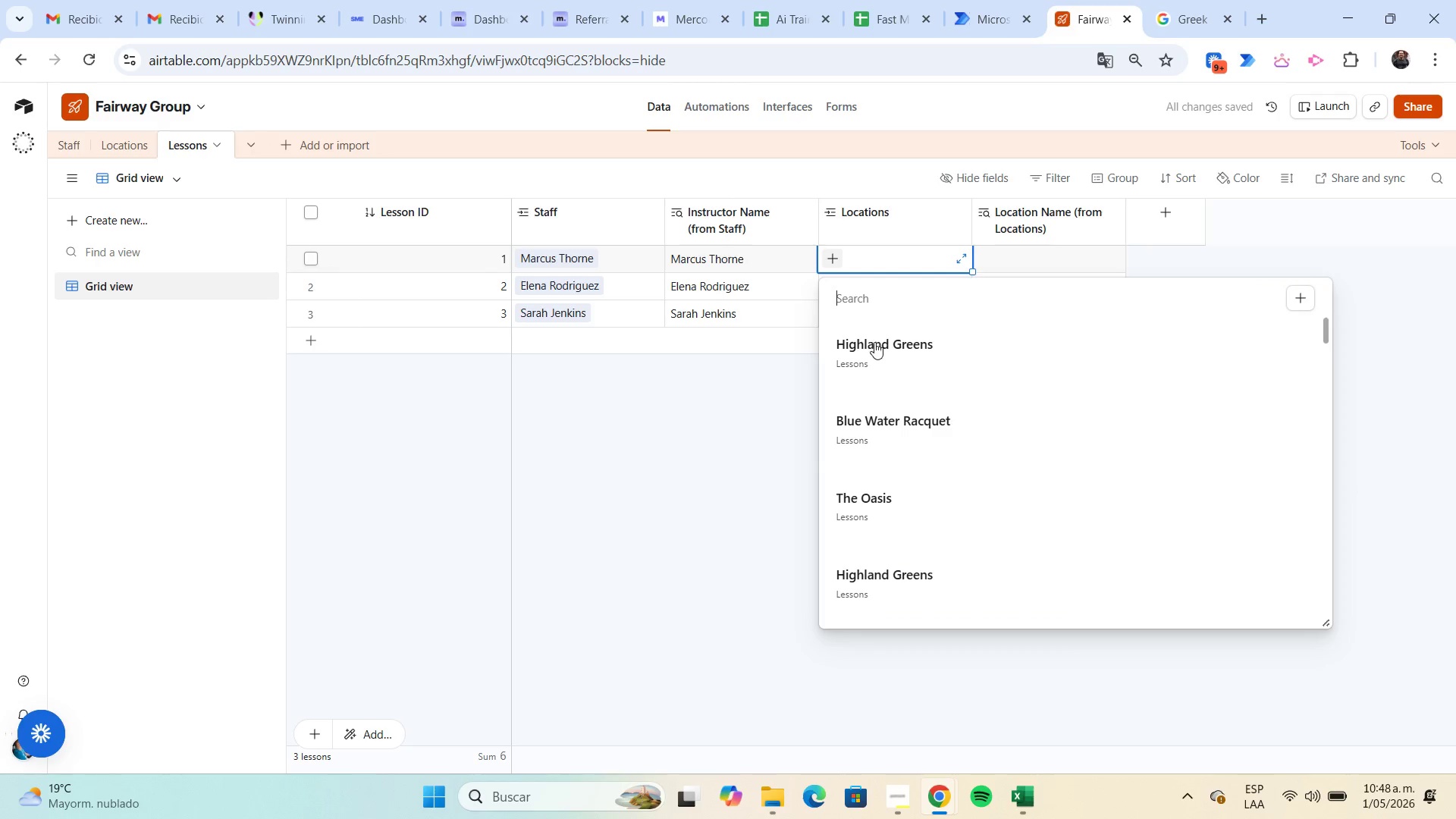 
left_click([881, 345])
 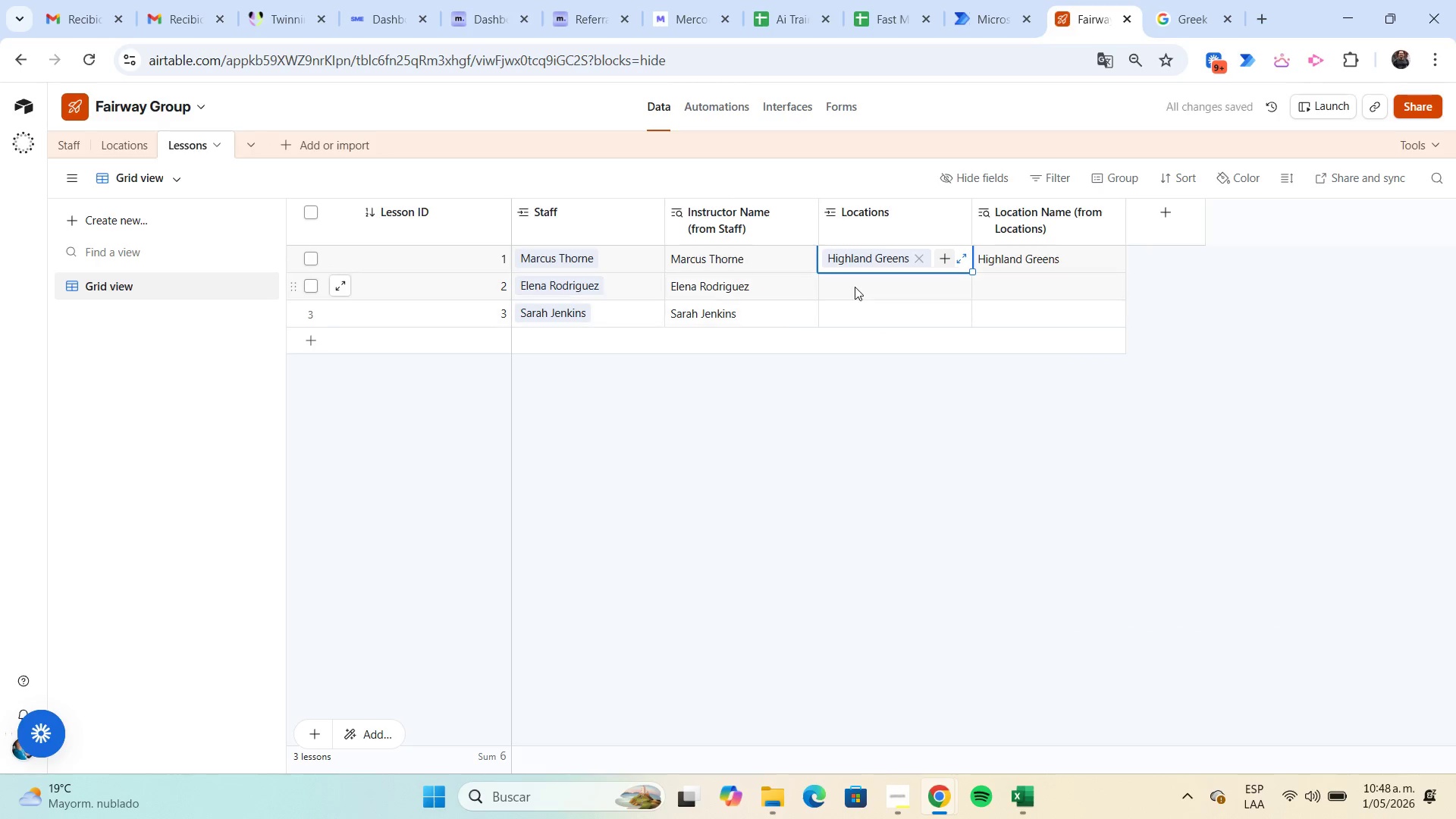 
left_click([854, 287])
 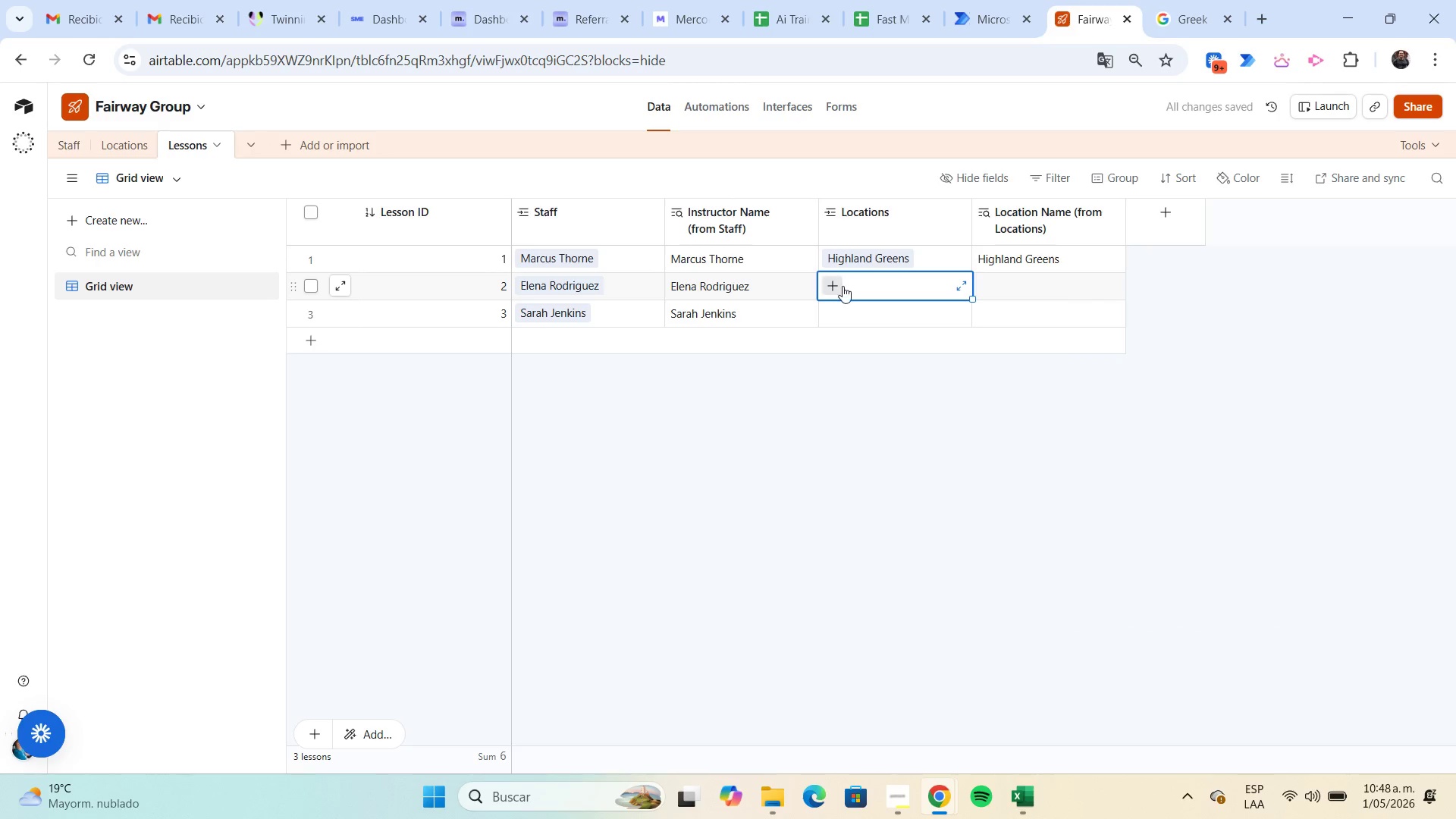 
left_click([838, 285])
 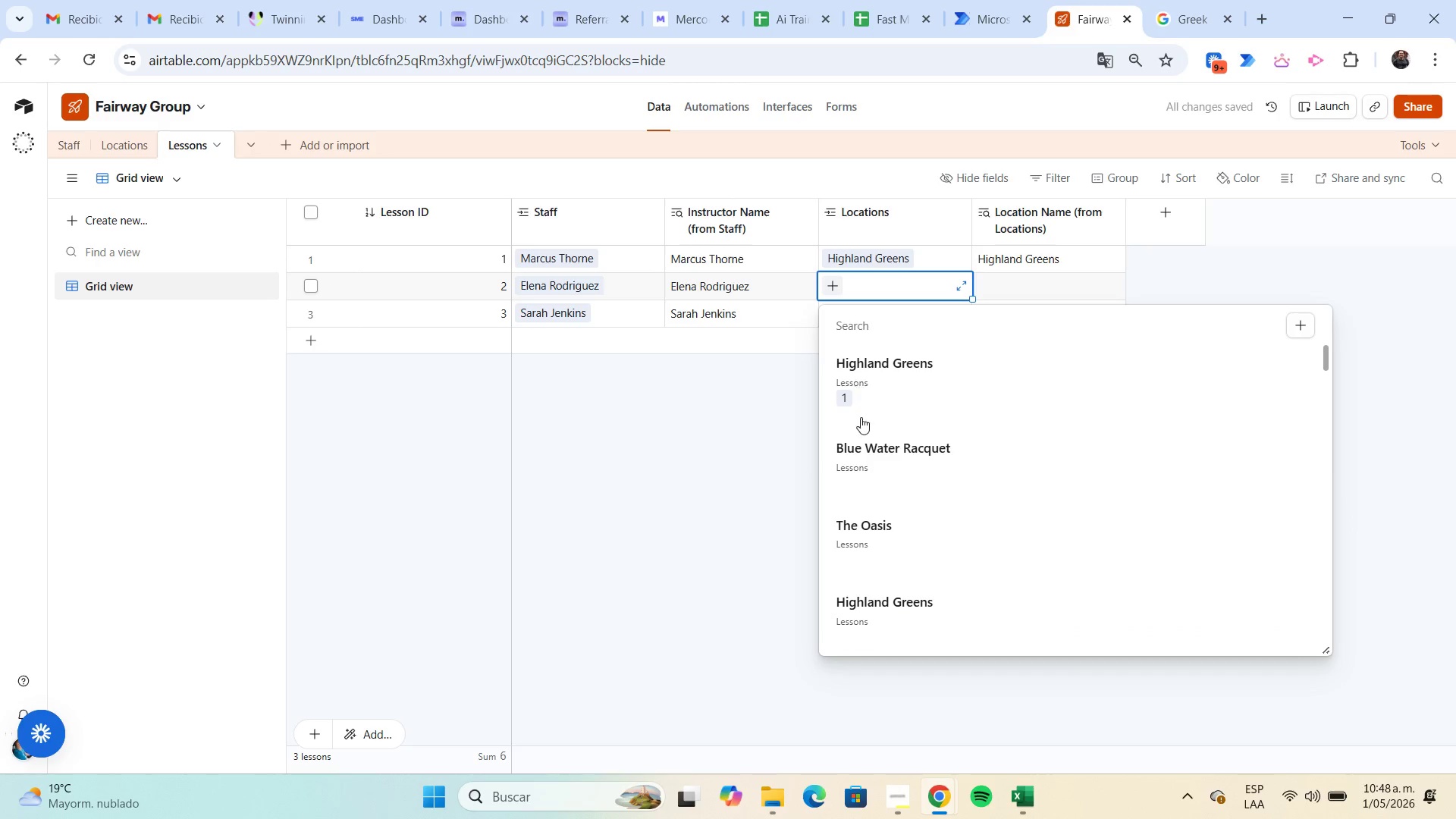 
left_click([867, 455])
 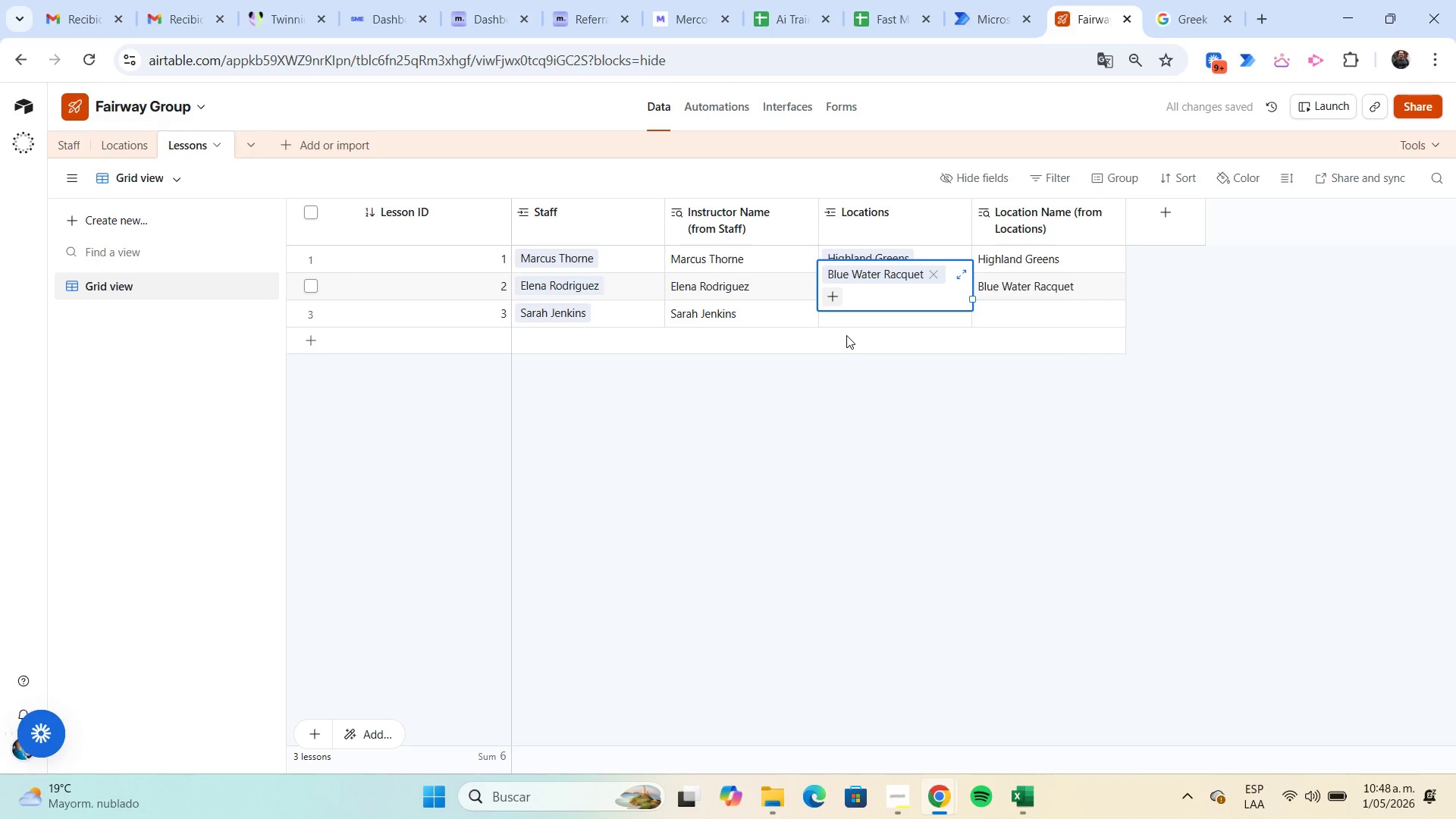 
left_click([846, 324])
 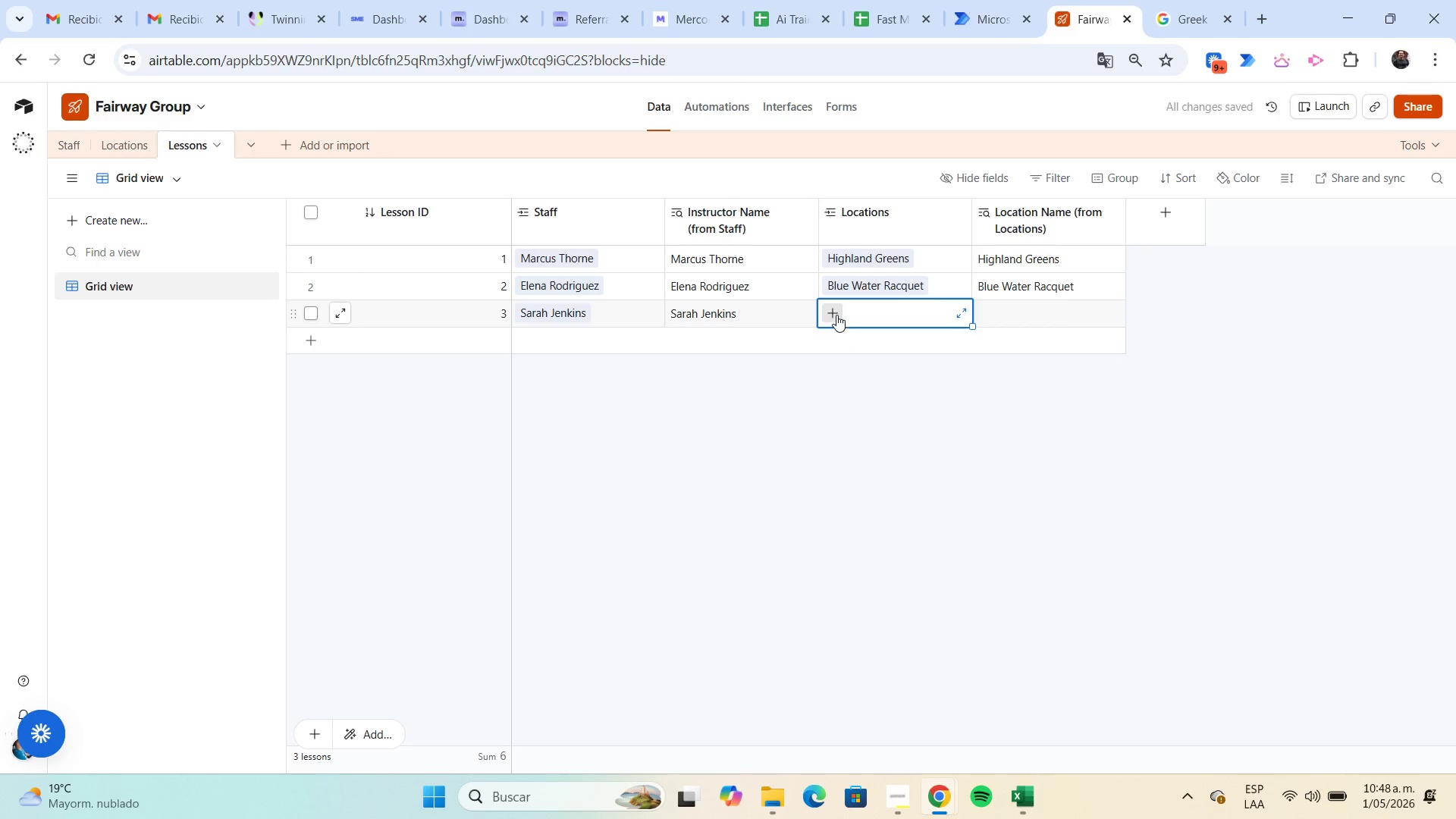 
left_click([836, 315])
 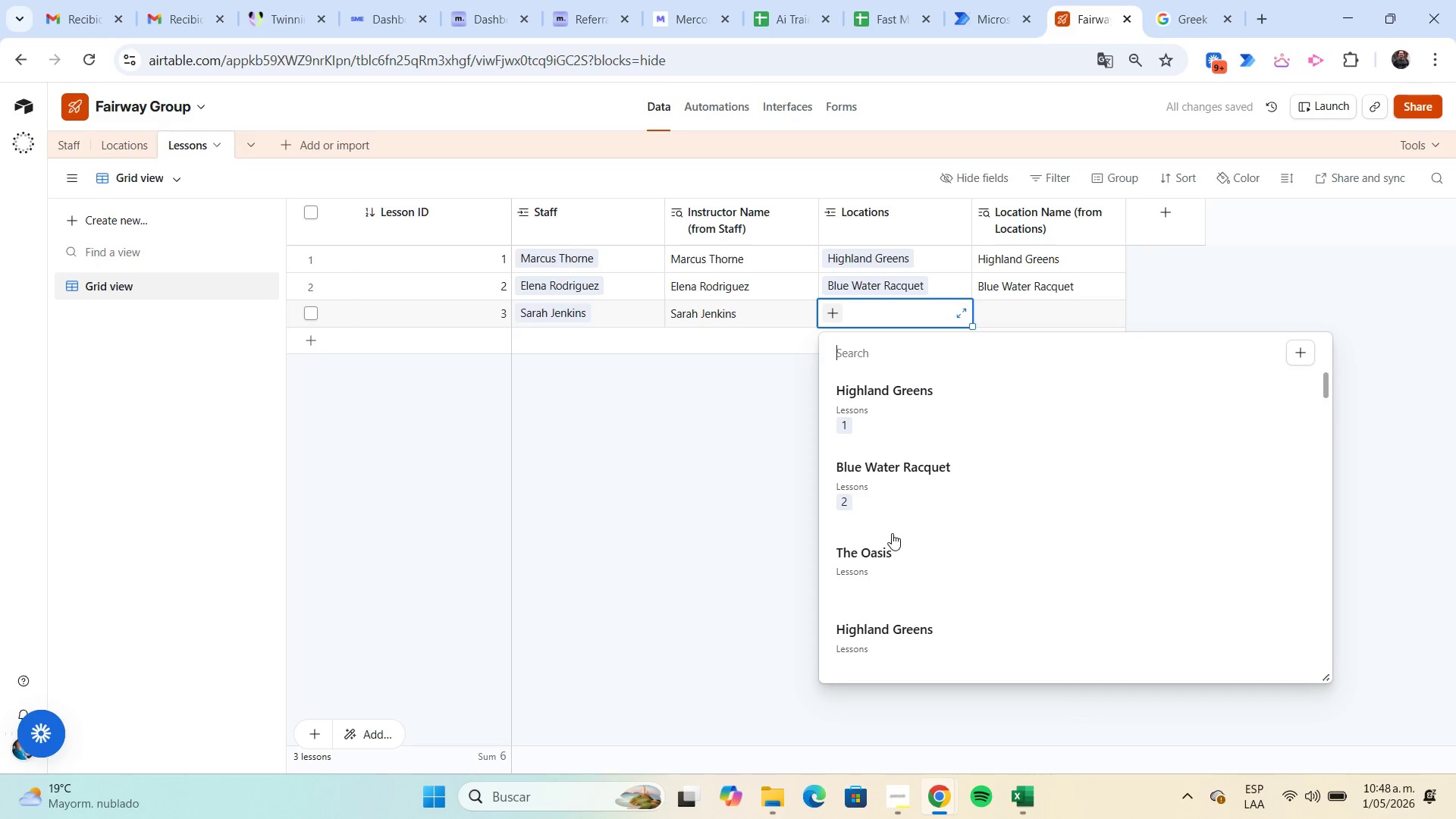 
left_click([892, 544])
 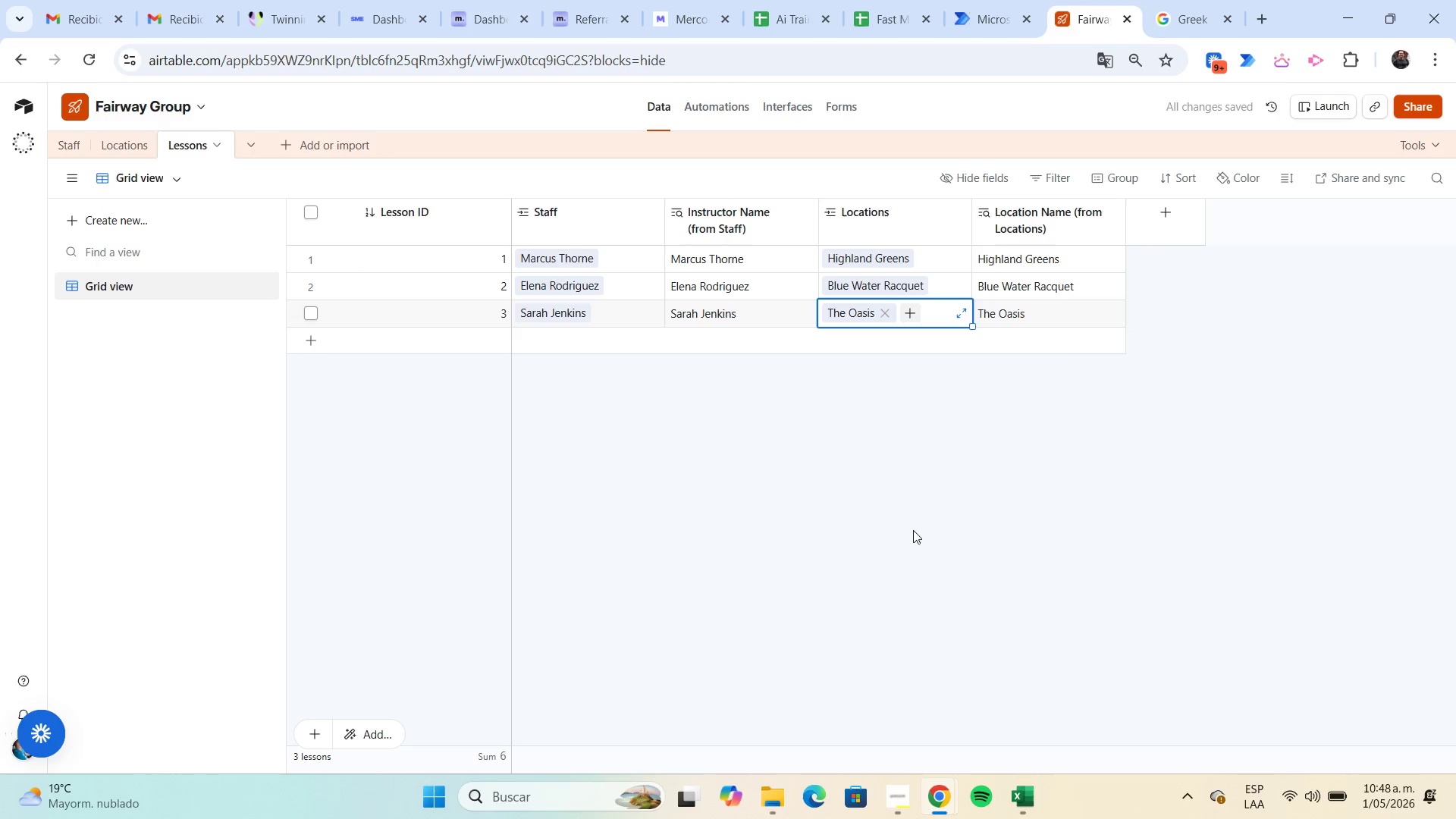 
left_click([1022, 428])
 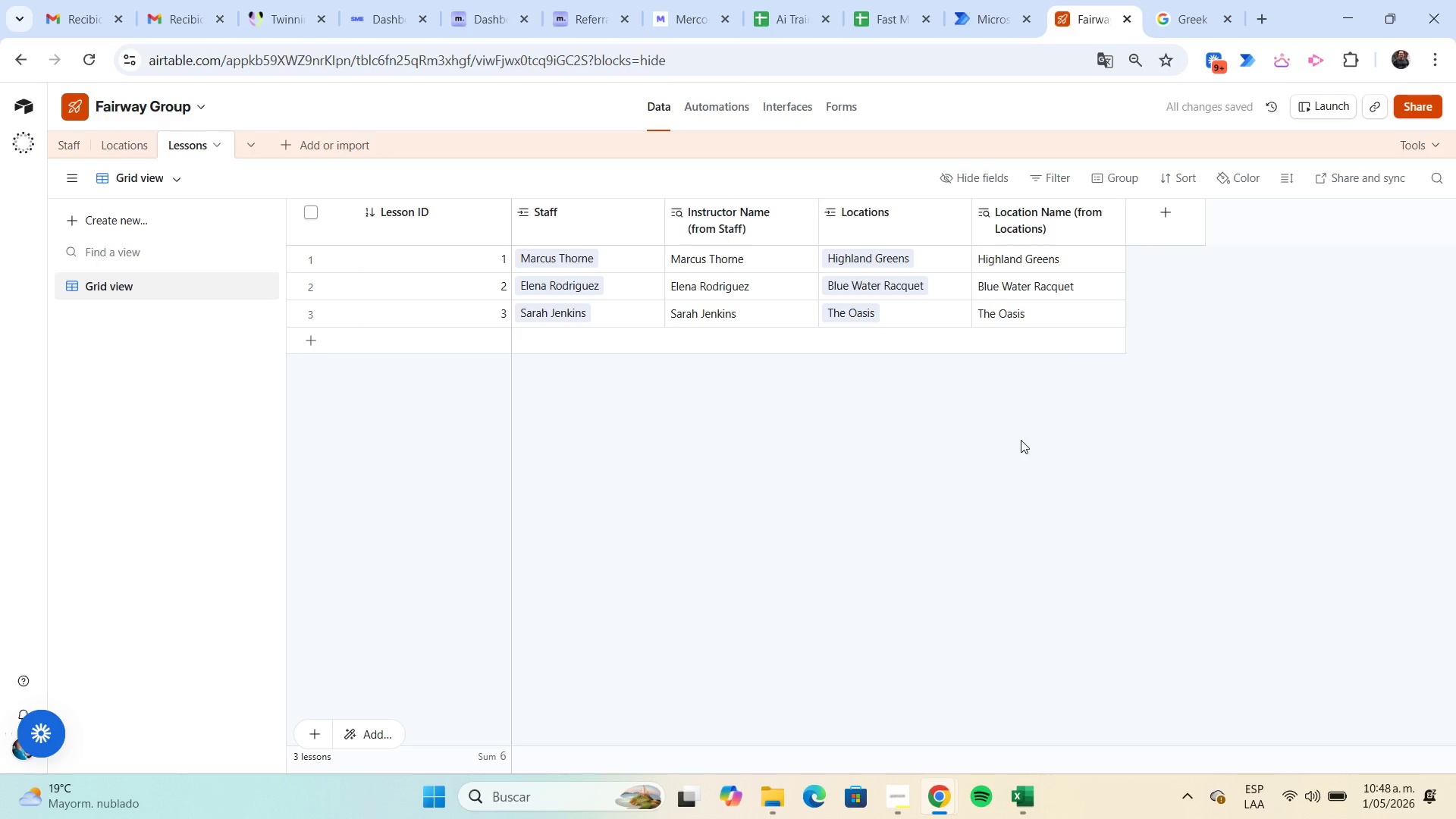 
wait(8.33)
 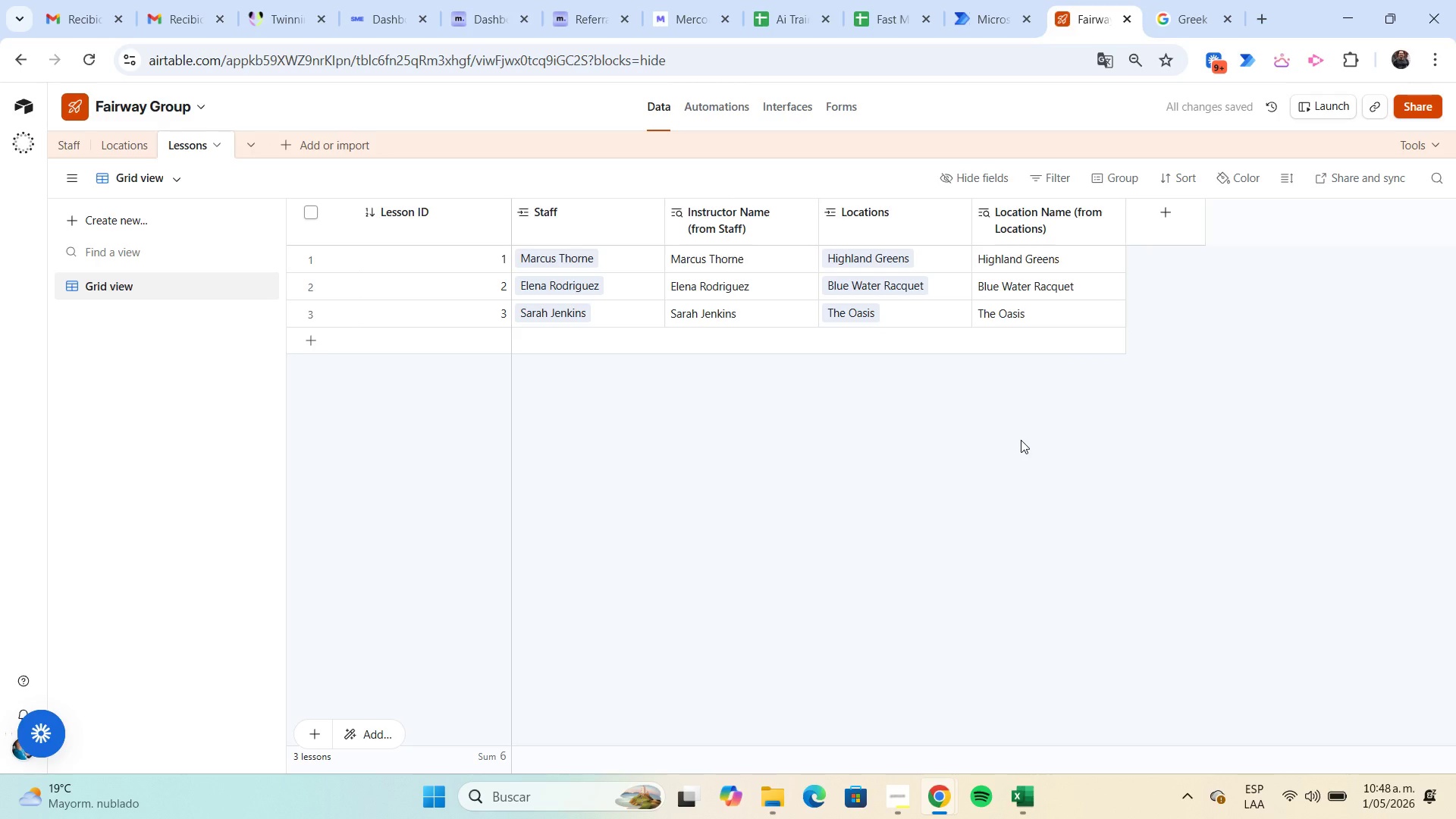 
left_click([1165, 219])
 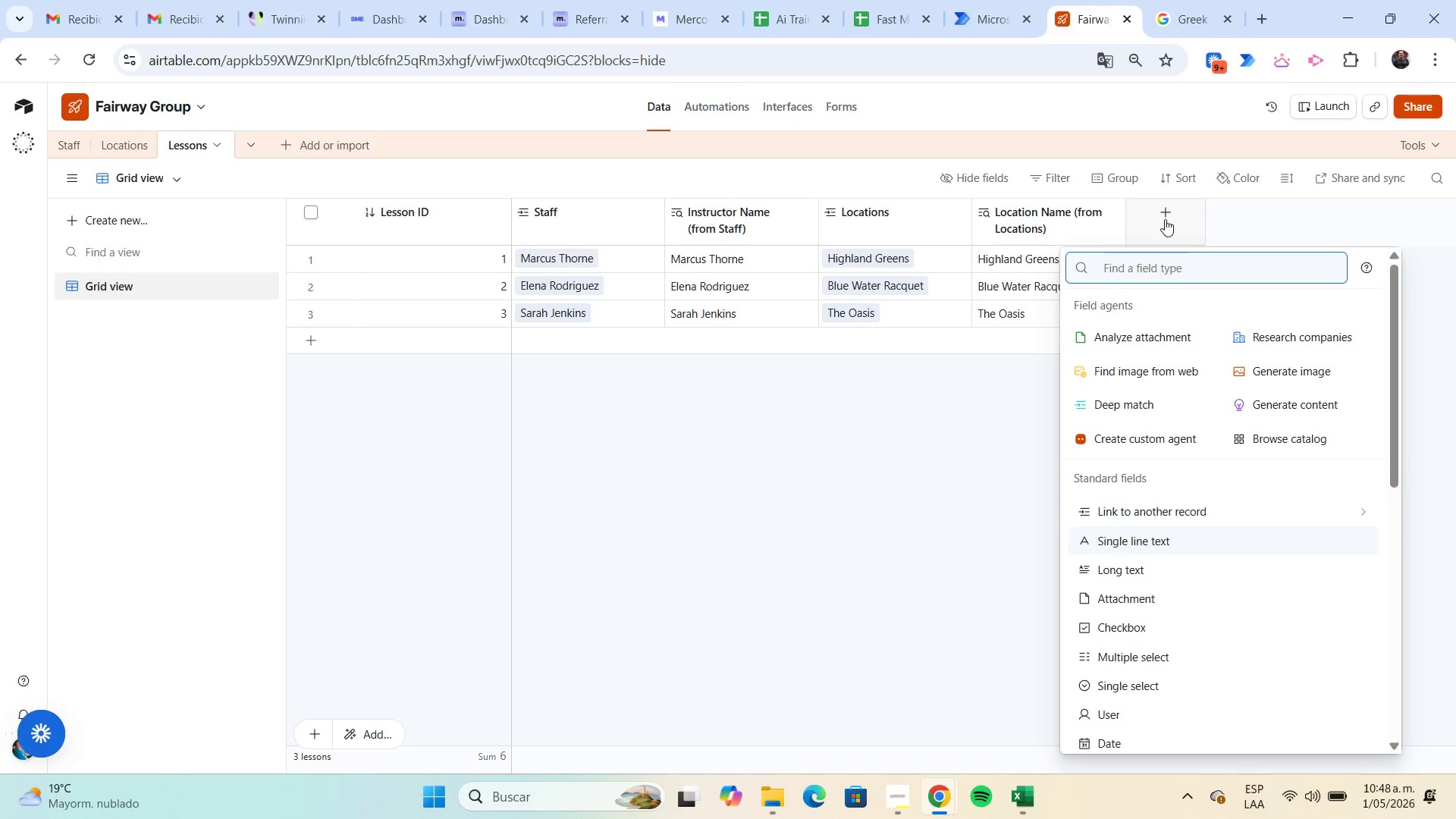 
type(date)
 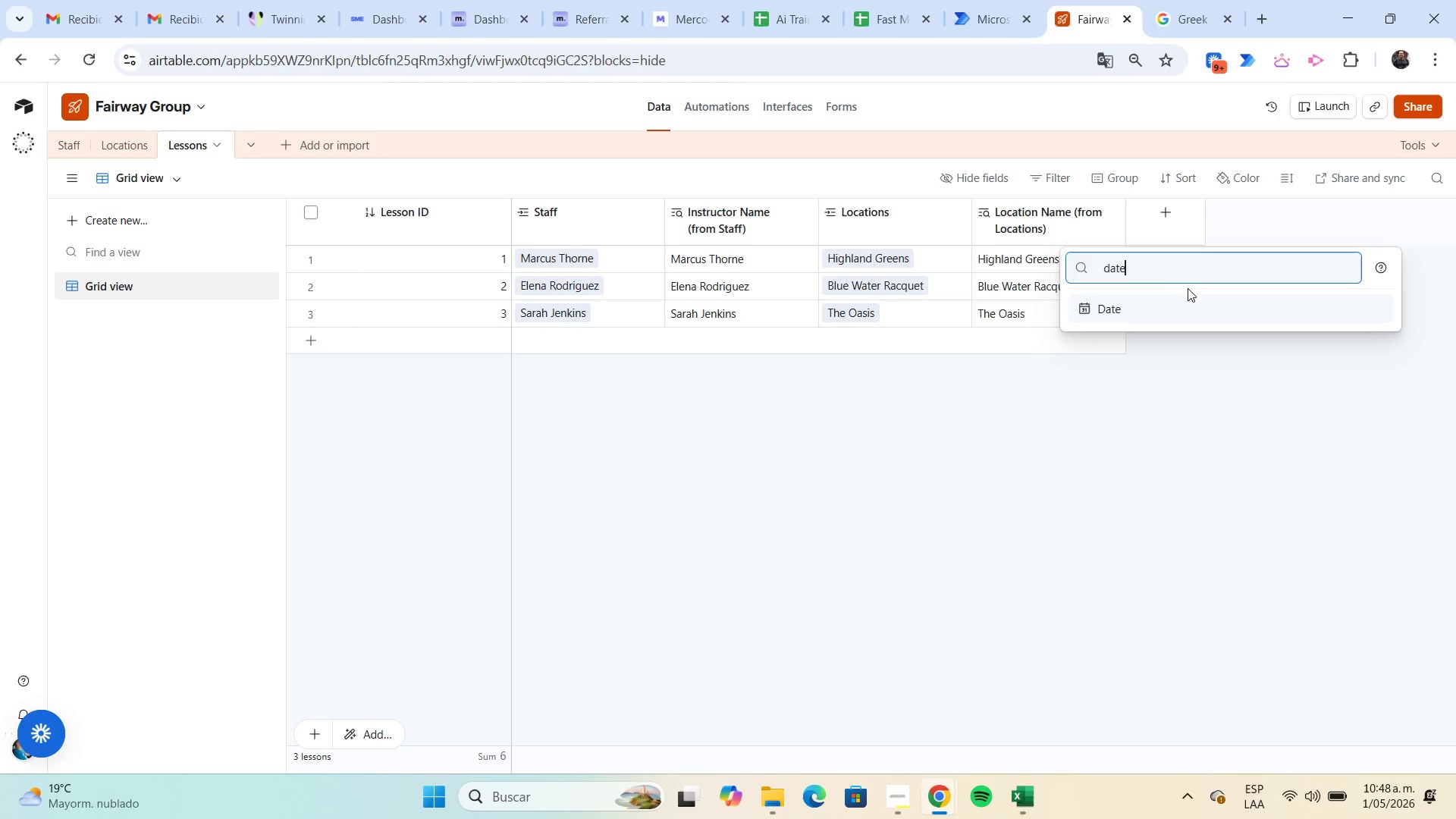 
left_click([1189, 302])
 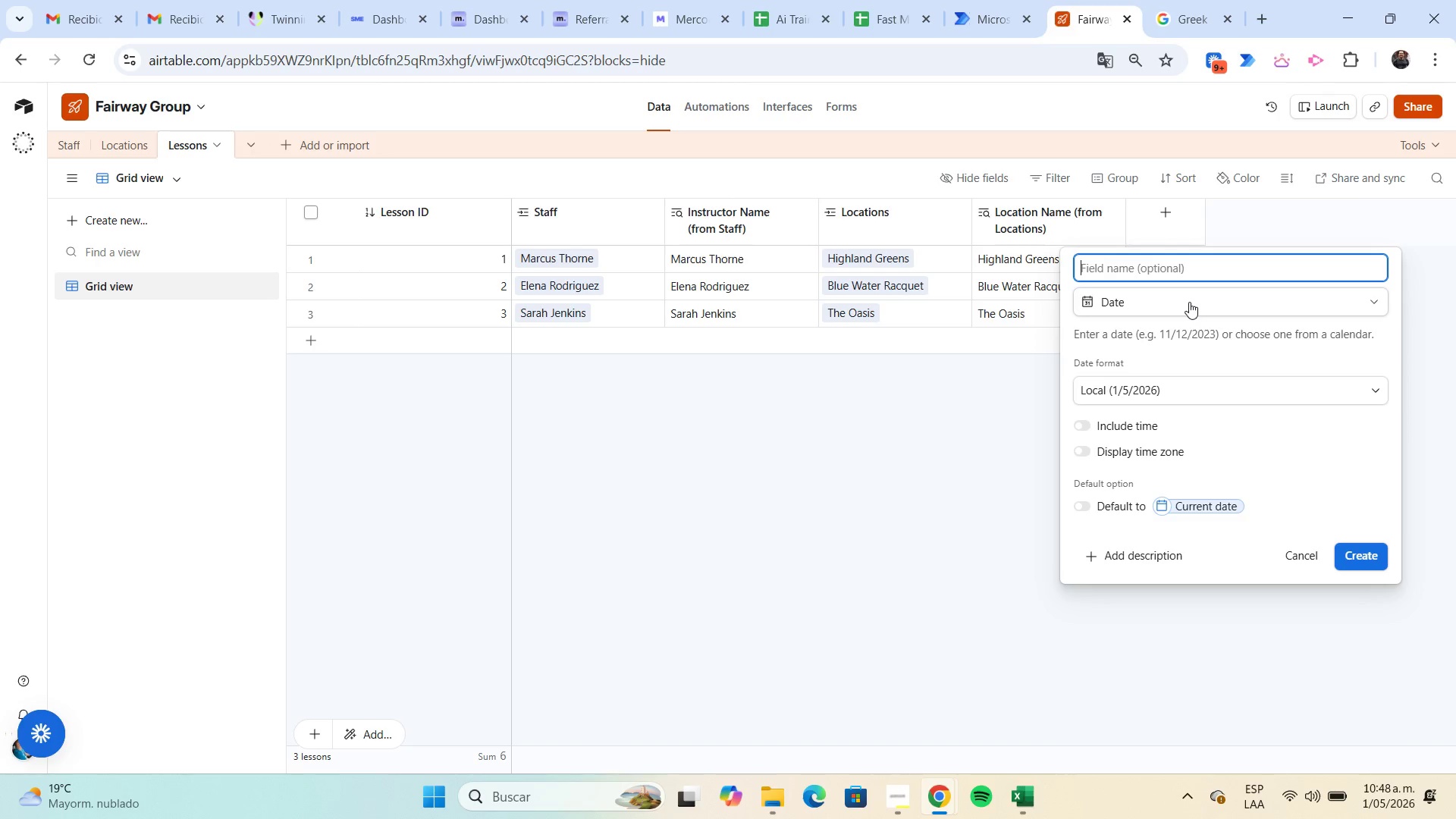 
type(Lesson Date)
 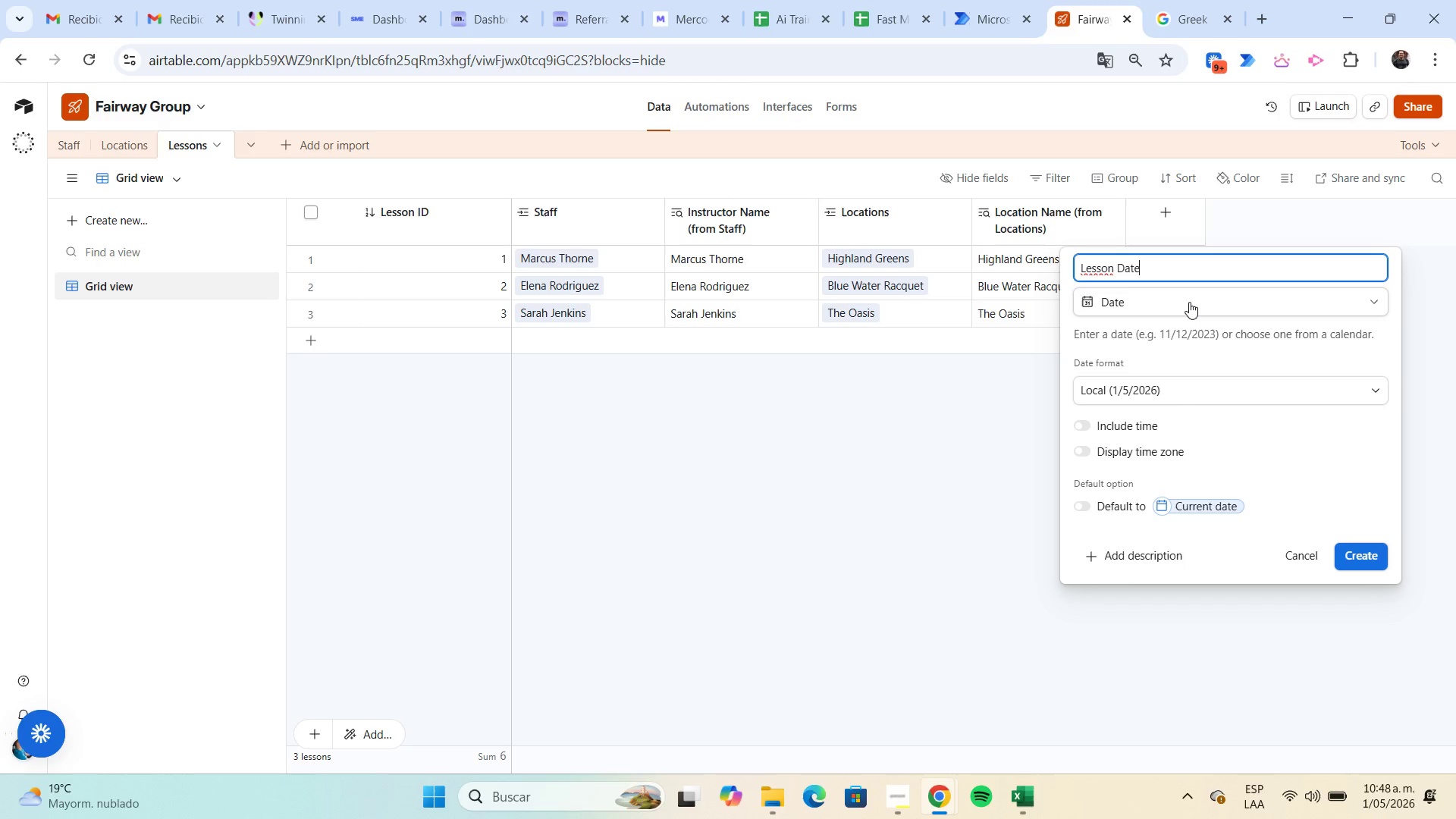 
key(Enter)
 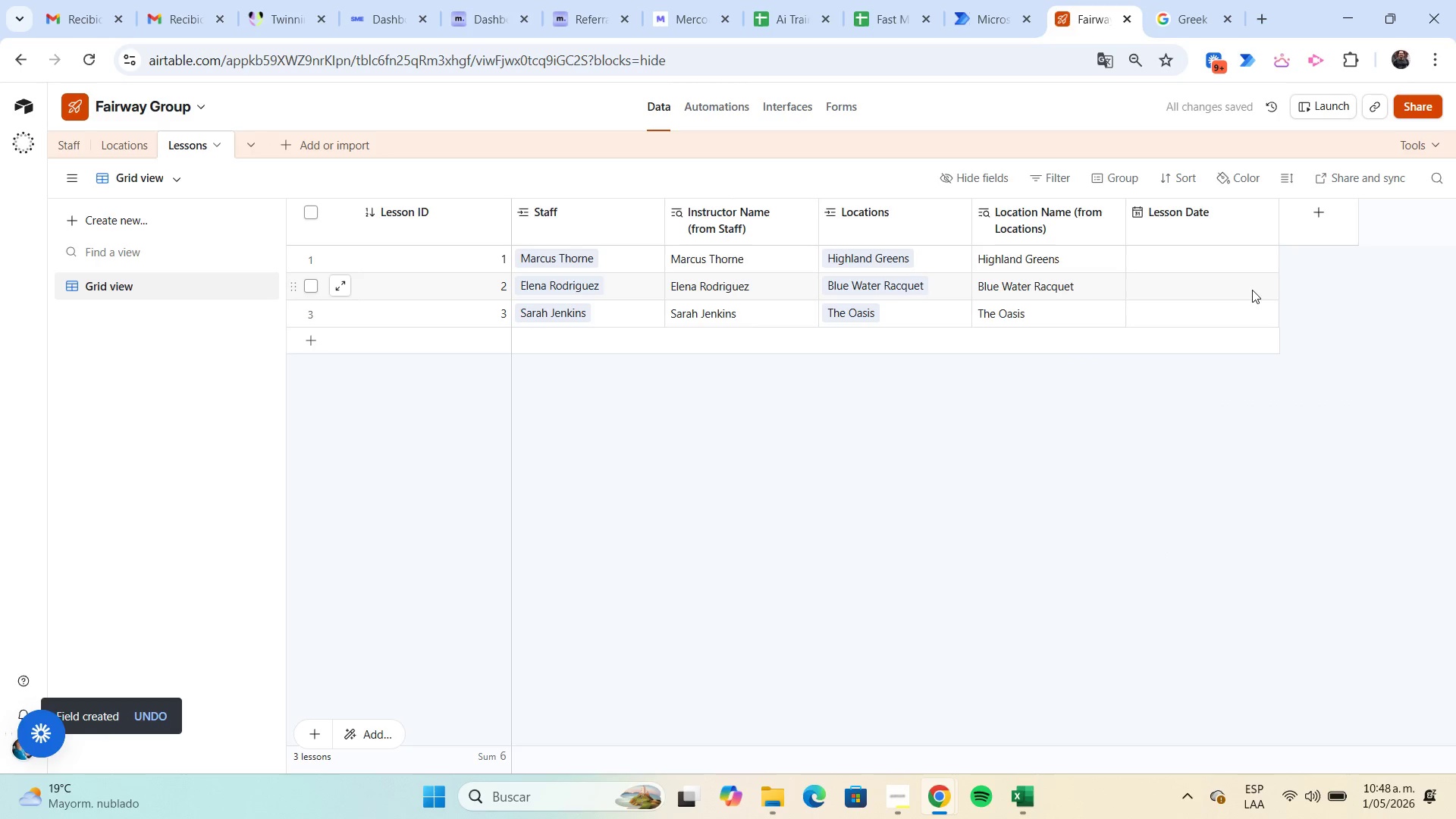 
left_click([1314, 218])
 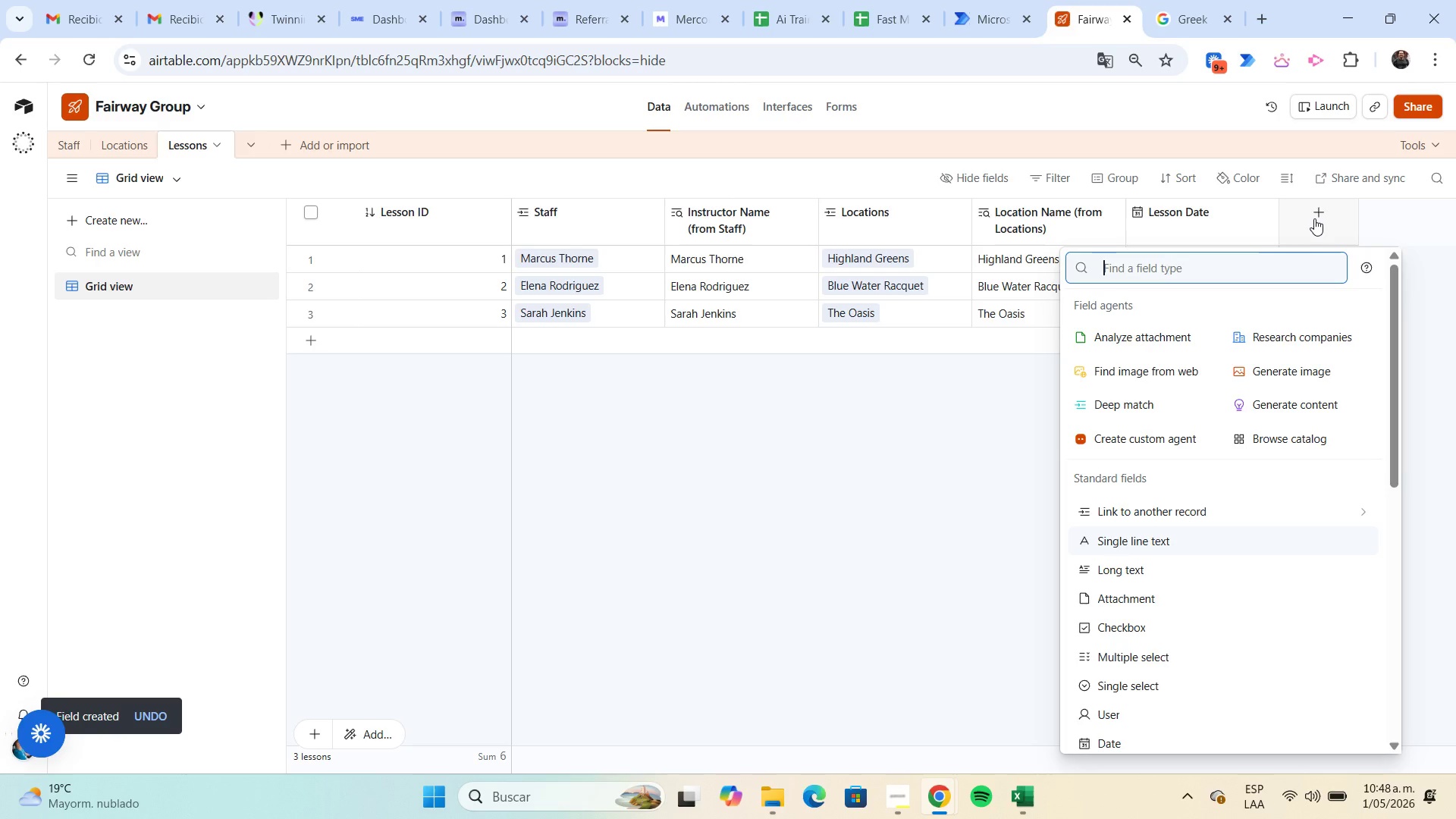 
type(num)
 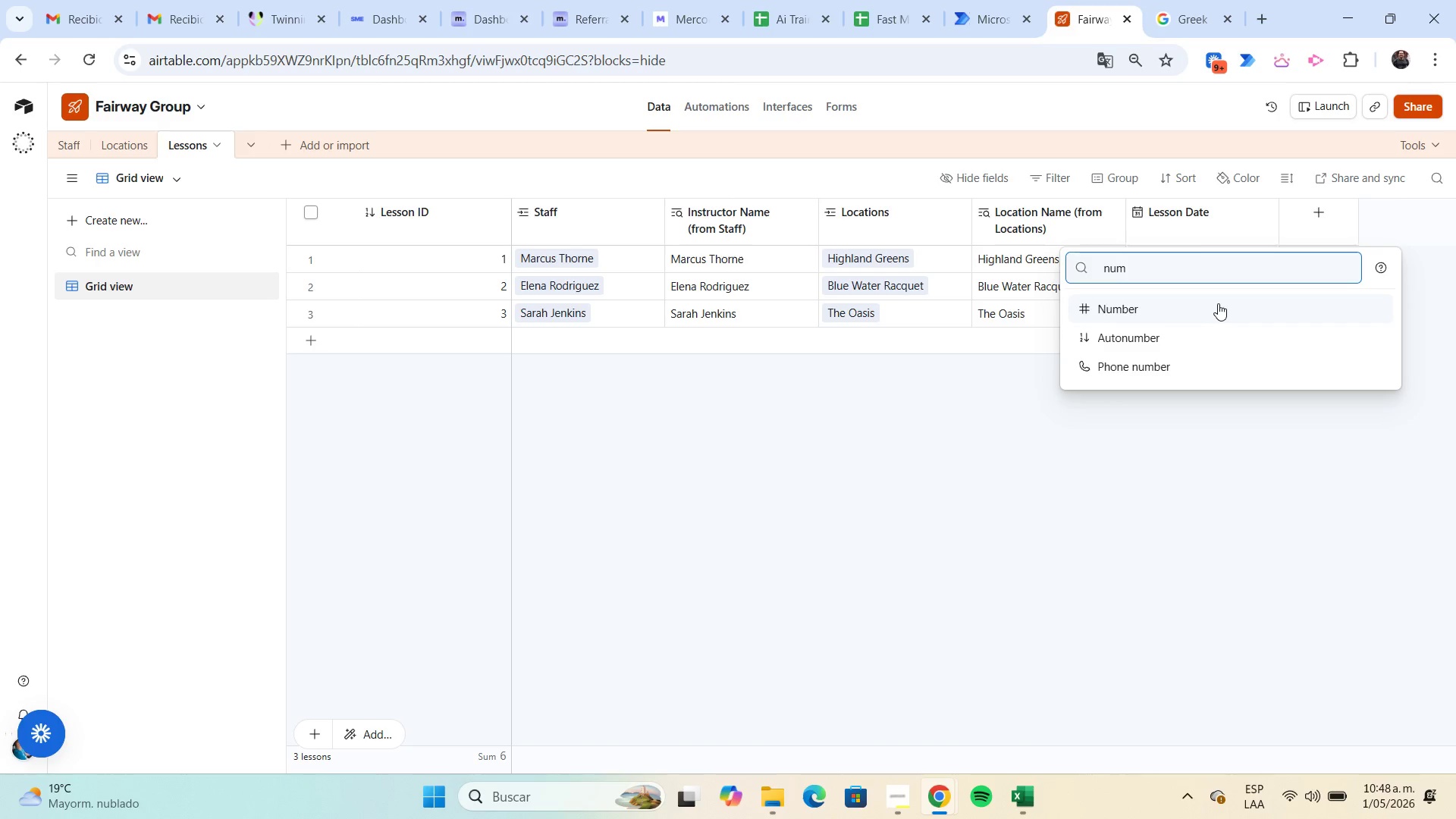 
left_click([1219, 312])
 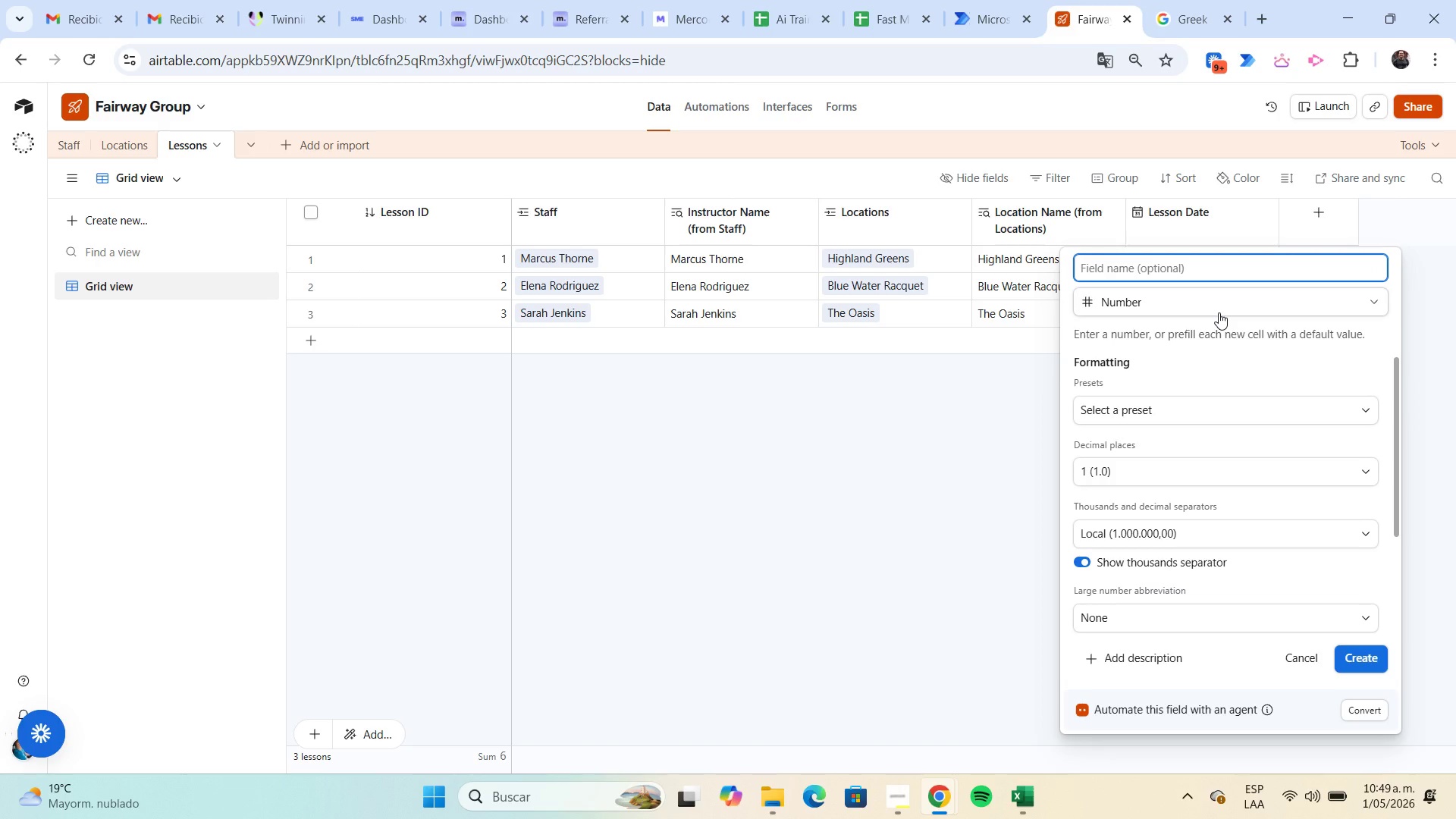 
type(Duration *Minutes()
 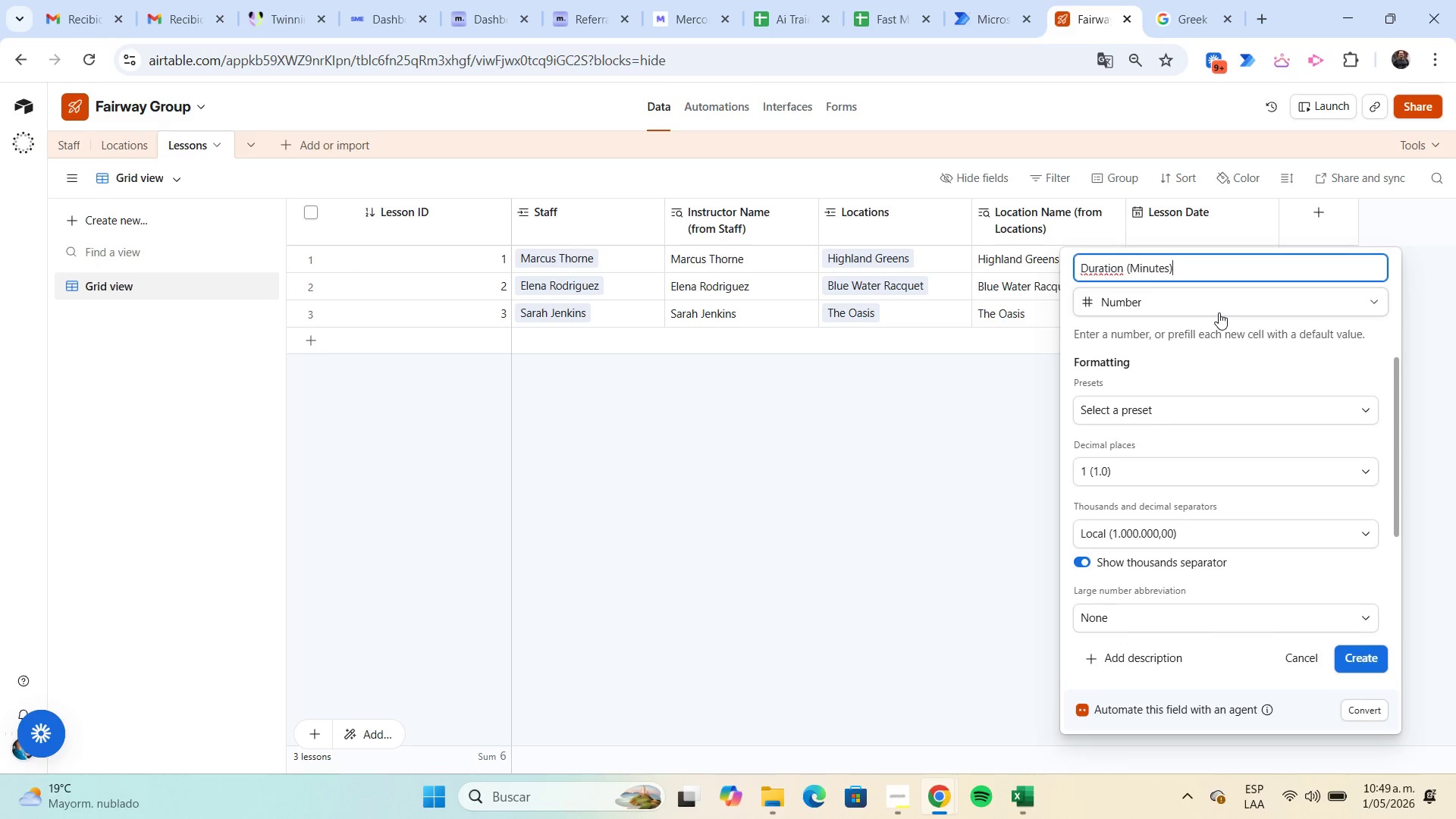 
key(Enter)
 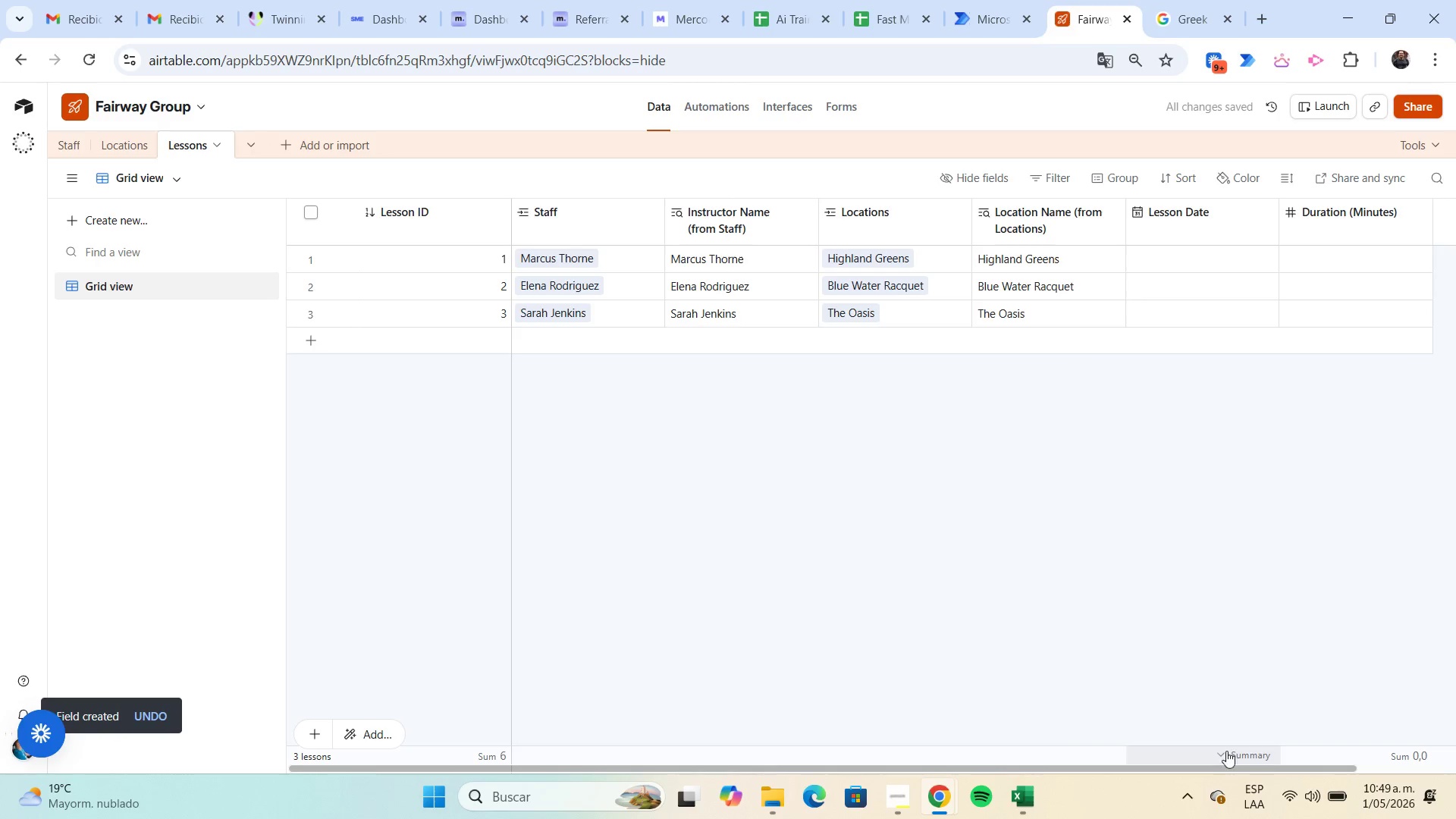 
left_click_drag(start_coordinate=[1222, 765], to_coordinate=[1455, 772])
 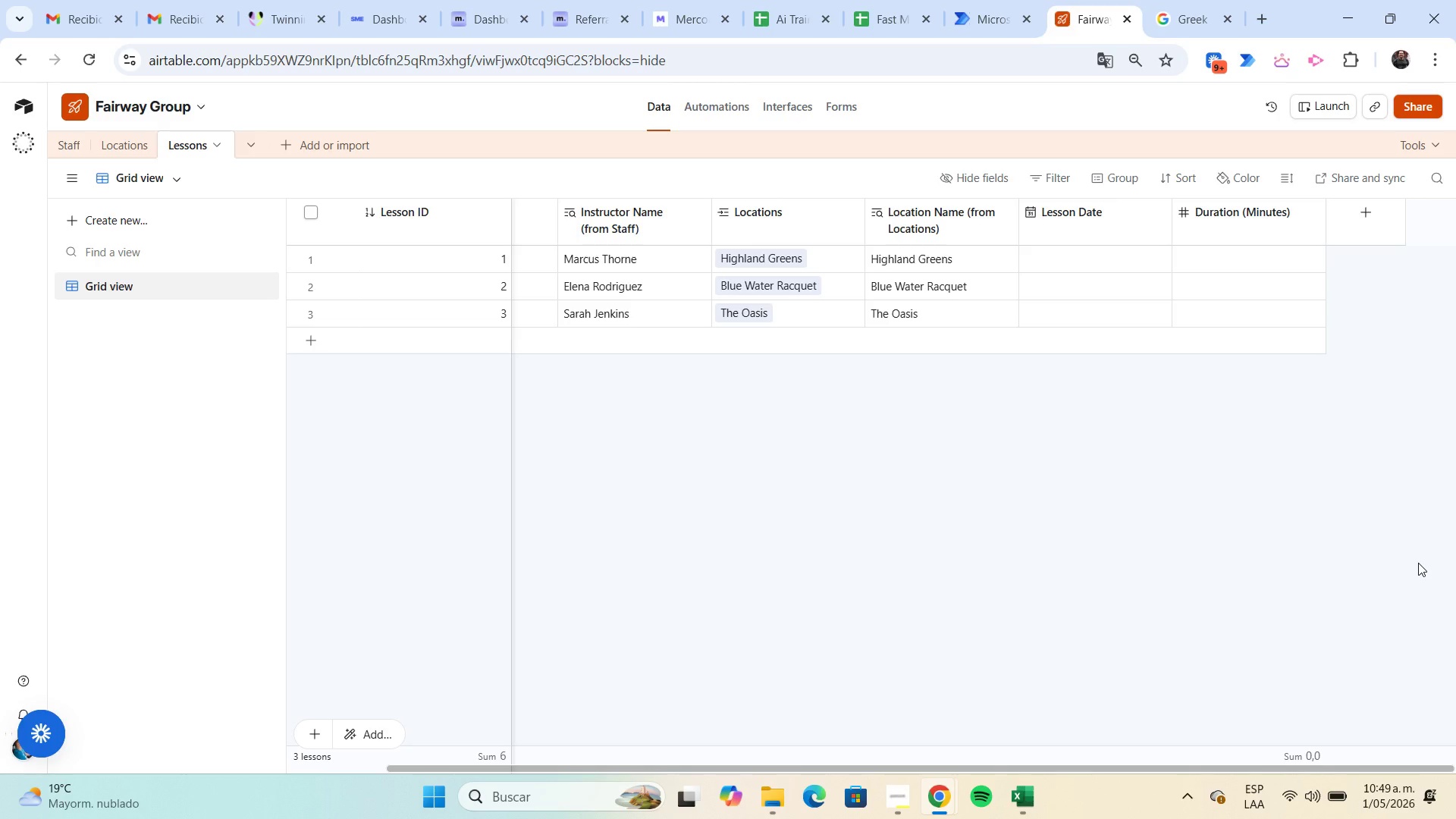 
wait(15.73)
 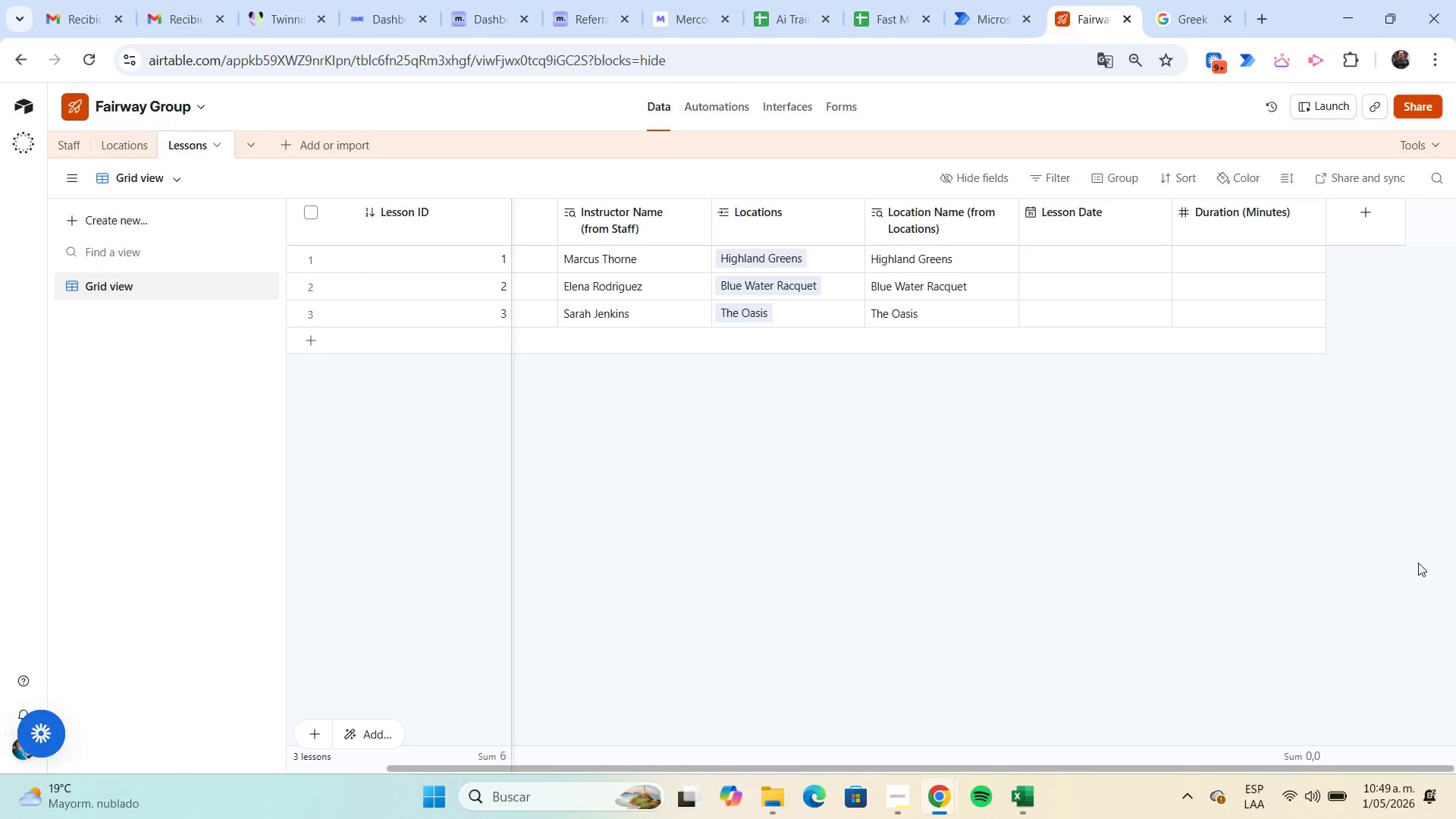 
left_click_drag(start_coordinate=[1138, 767], to_coordinate=[1162, 767])
 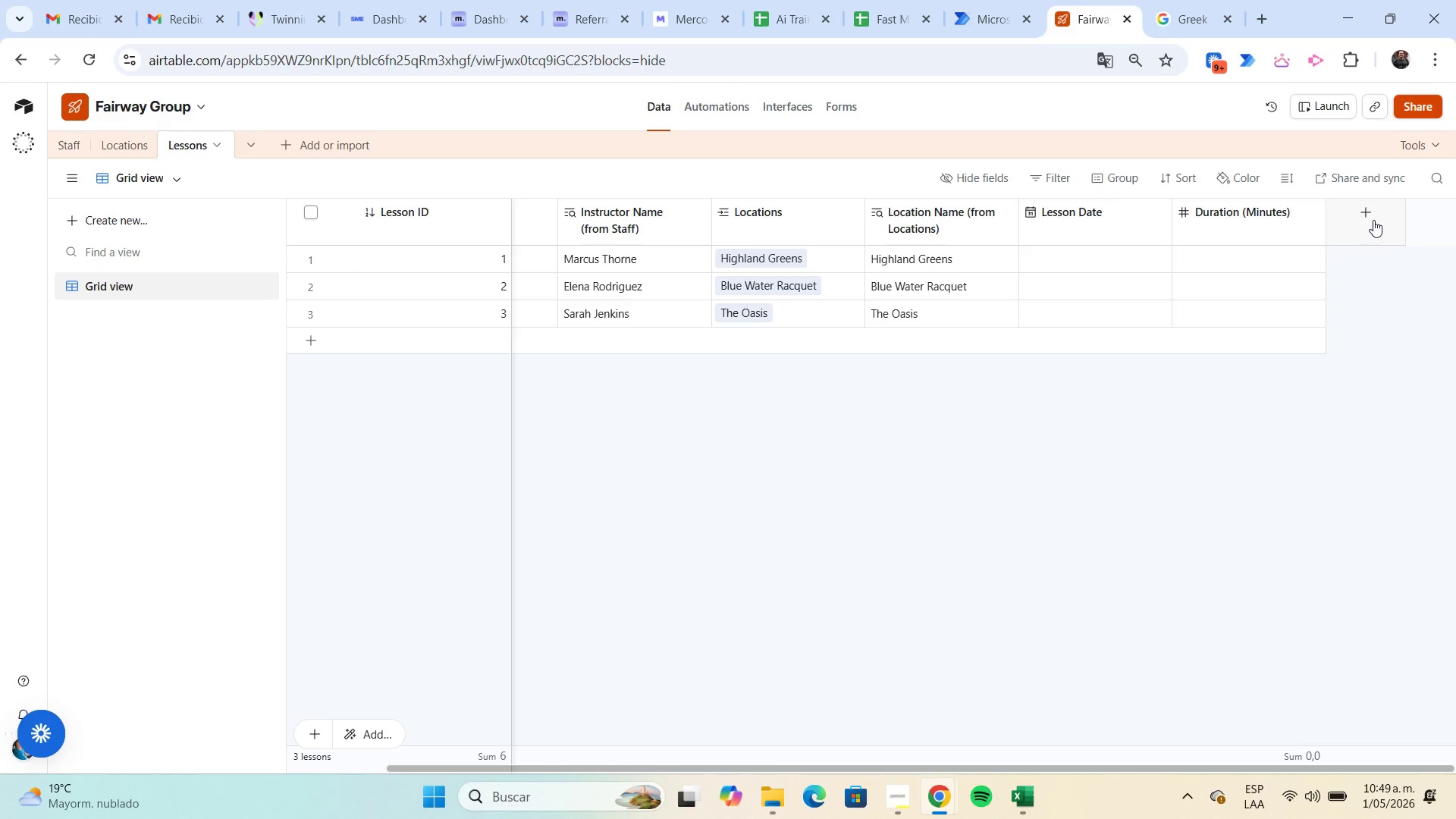 
left_click([1373, 220])
 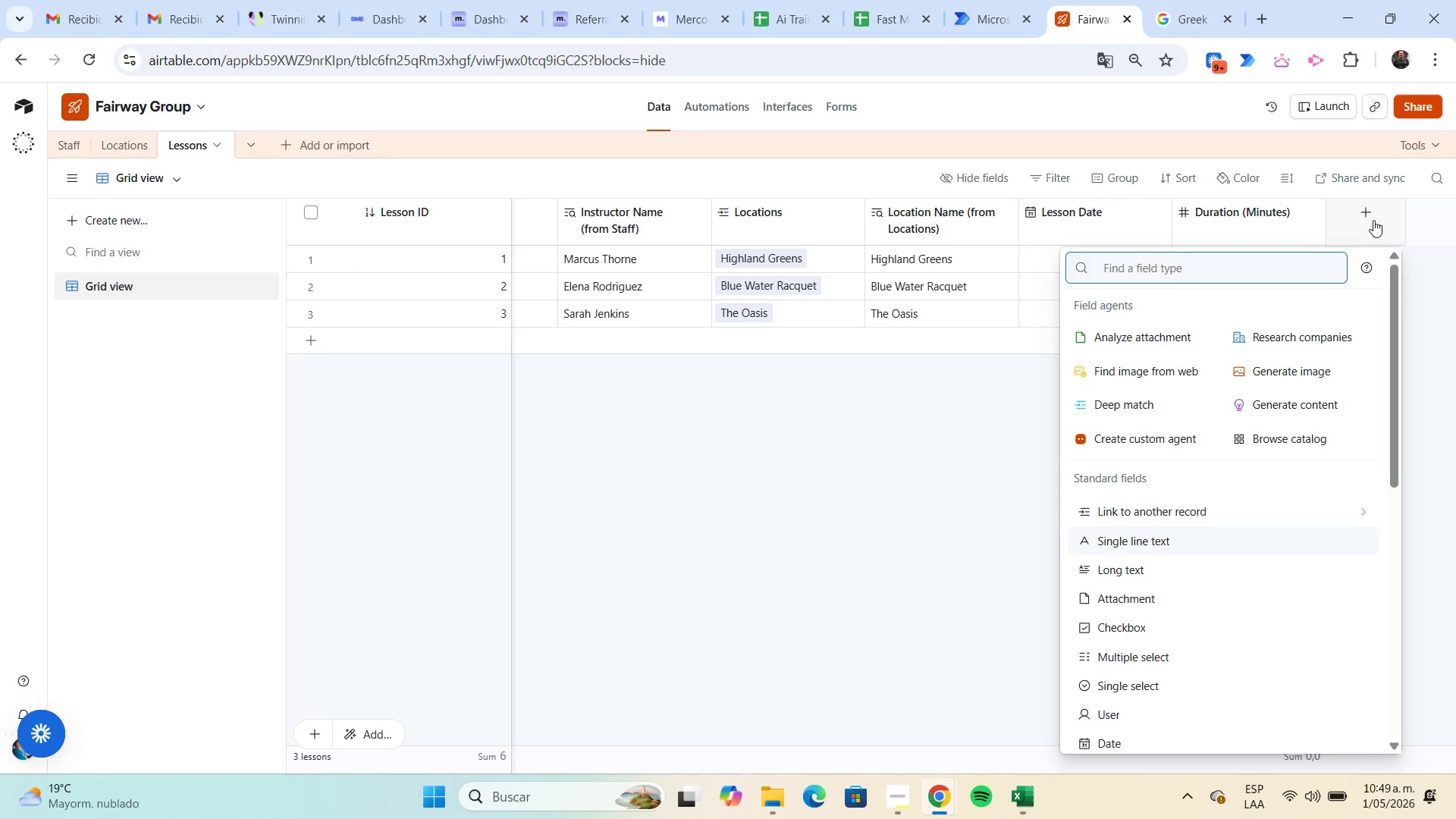 
type(cu)
 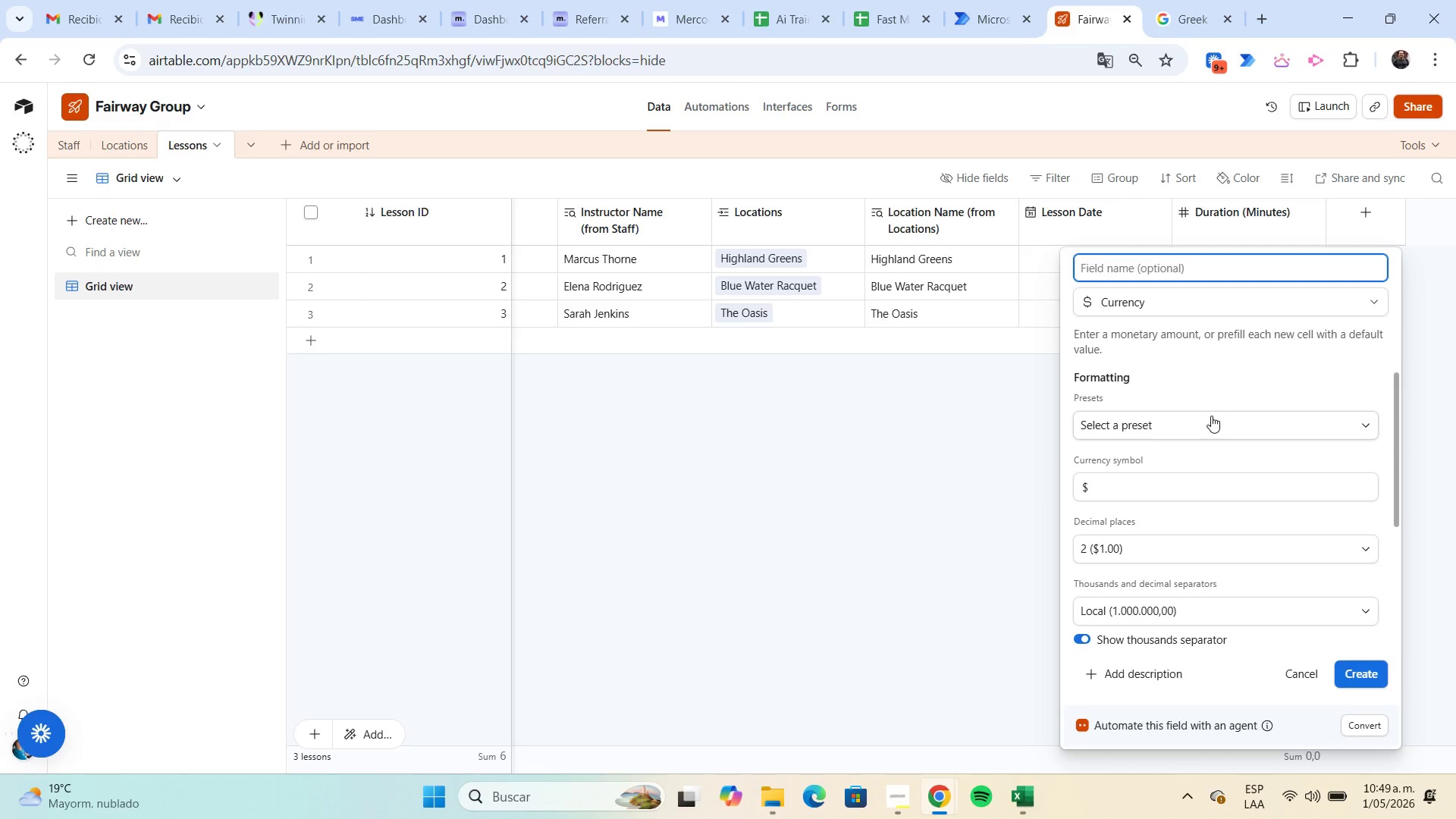 
wait(6.98)
 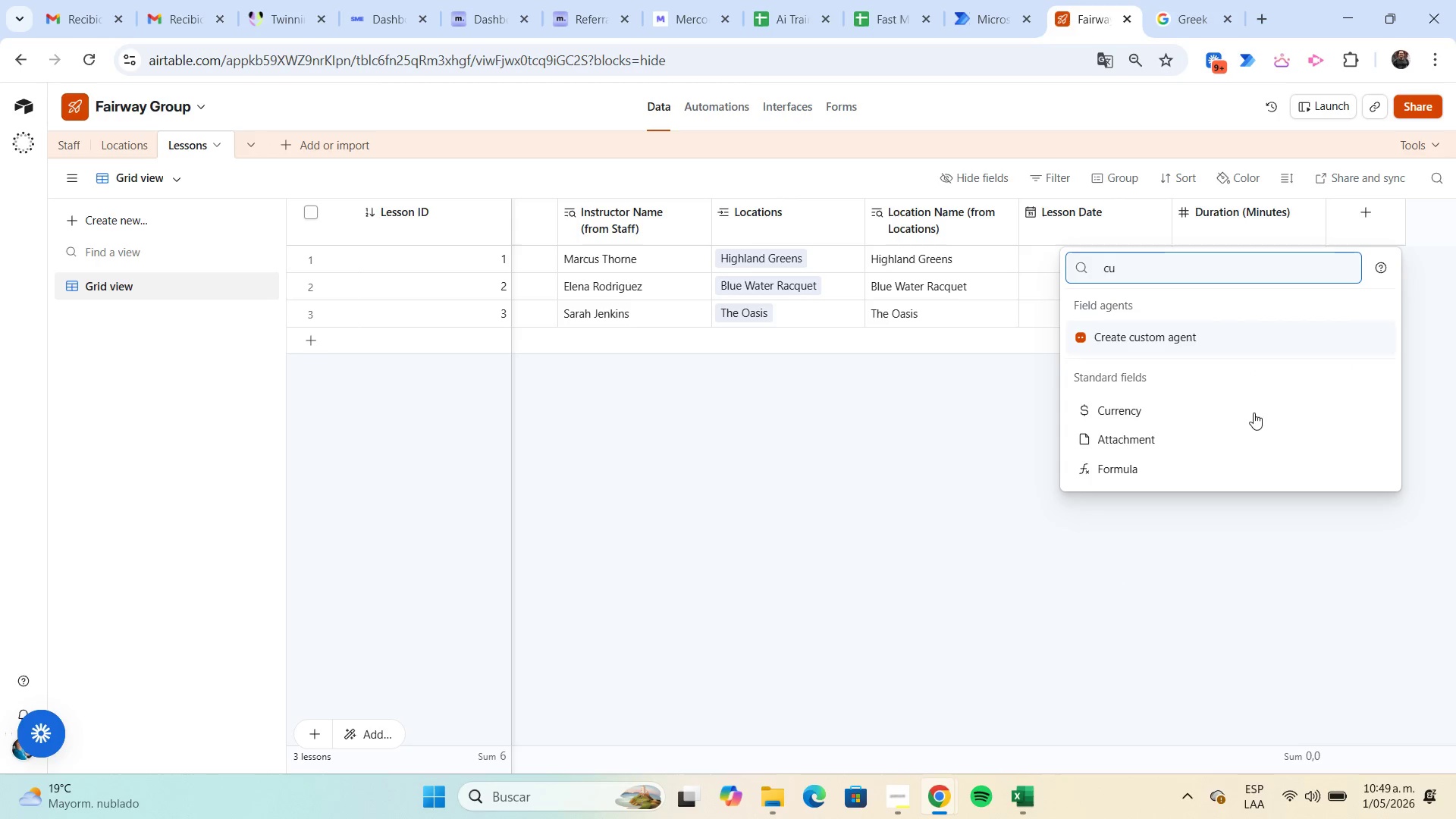 
type(Rev)
 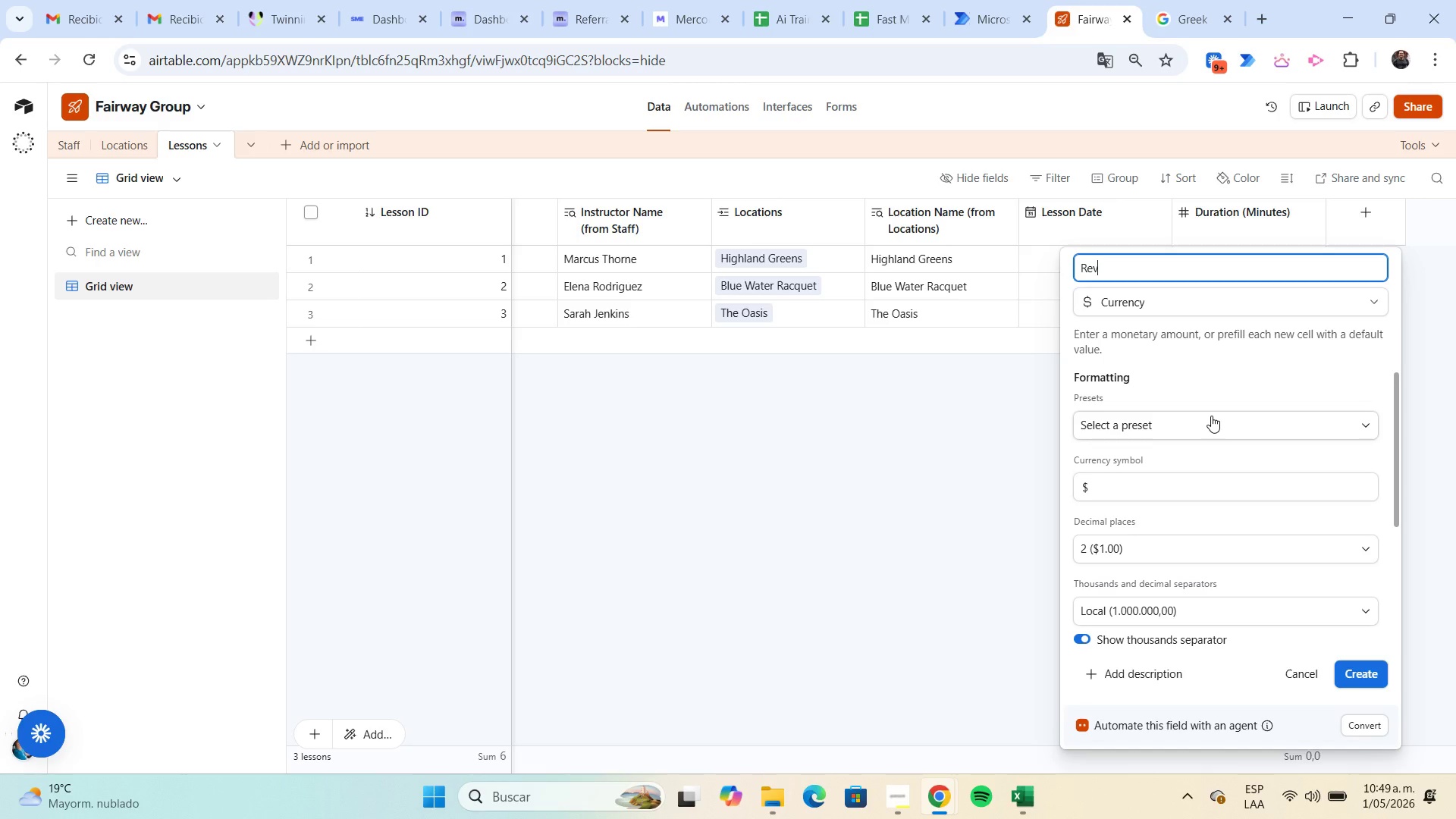 
wait(11.58)
 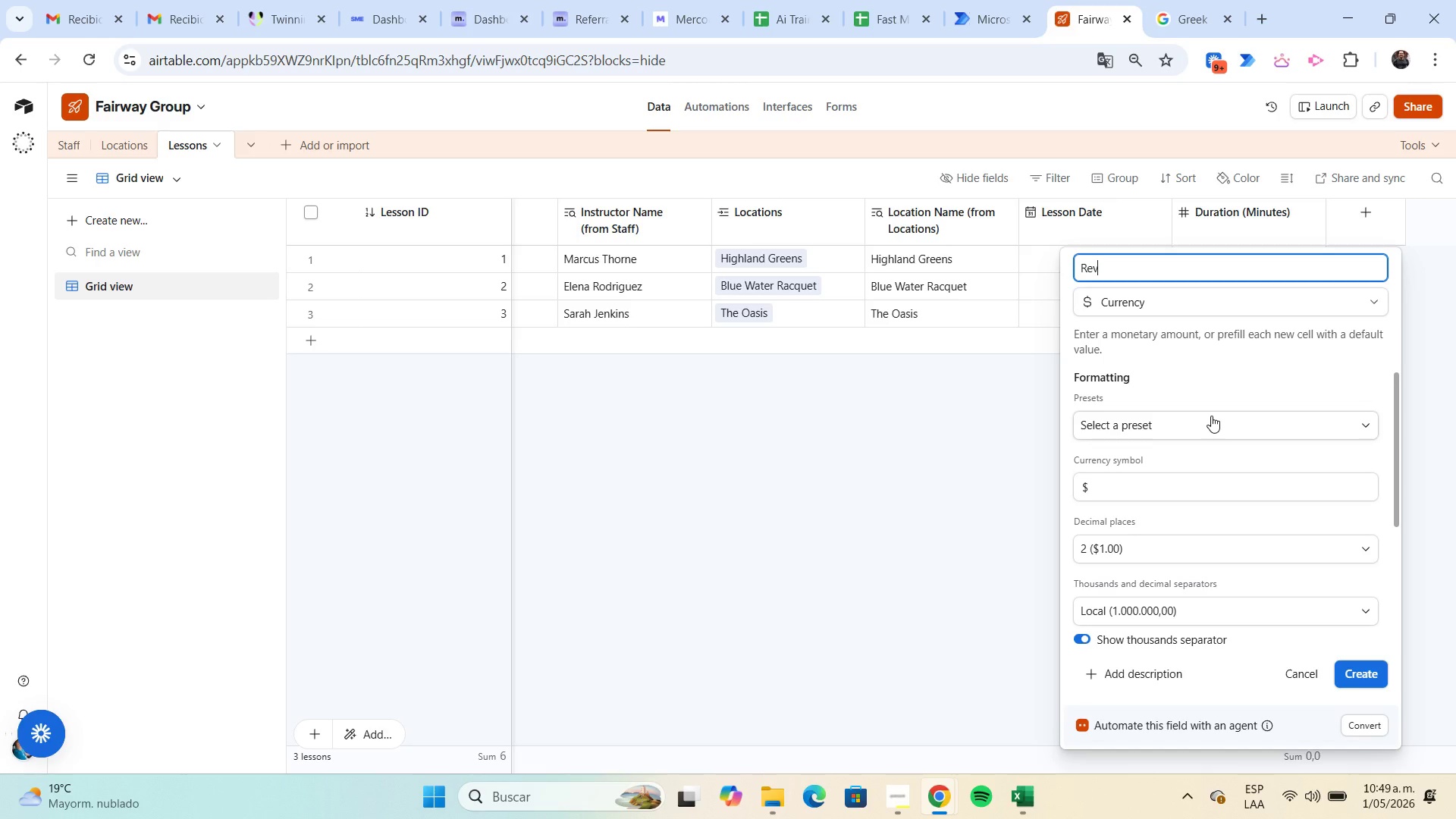 
type(enue Geneta)
key(Backspace)
key(Backspace)
type(rated)
 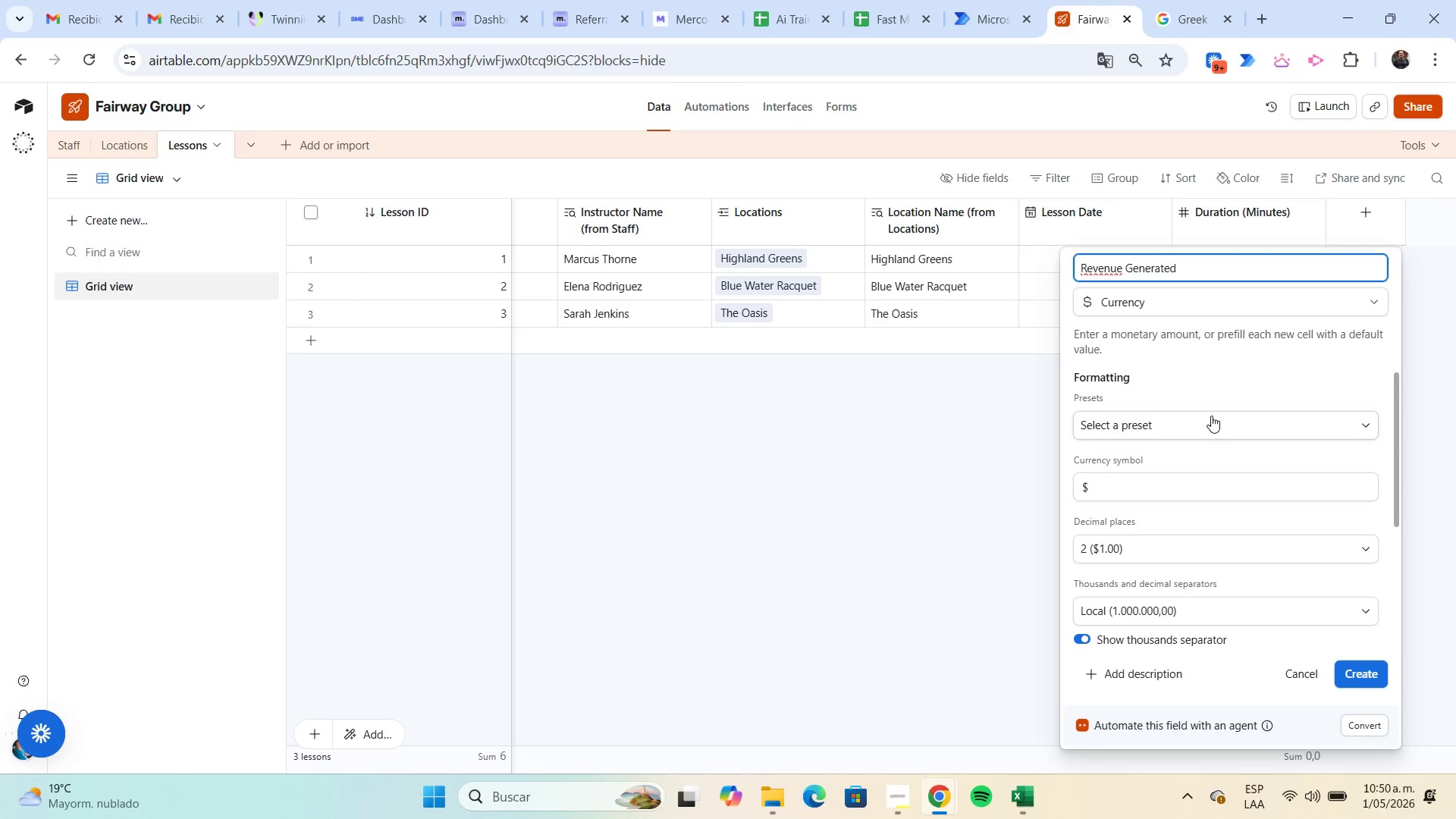 
key(Enter)
 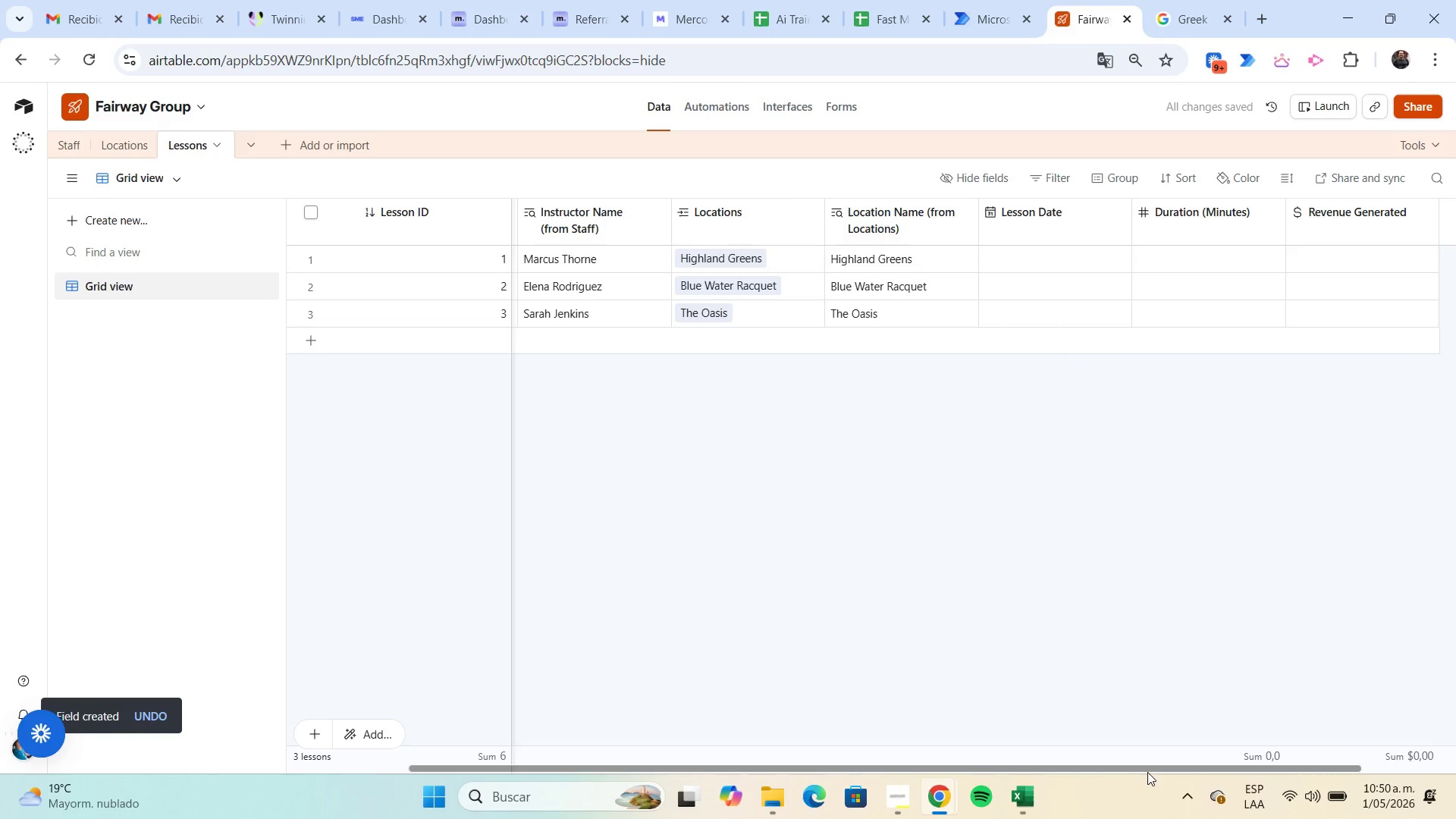 
left_click_drag(start_coordinate=[1154, 764], to_coordinate=[1414, 774])
 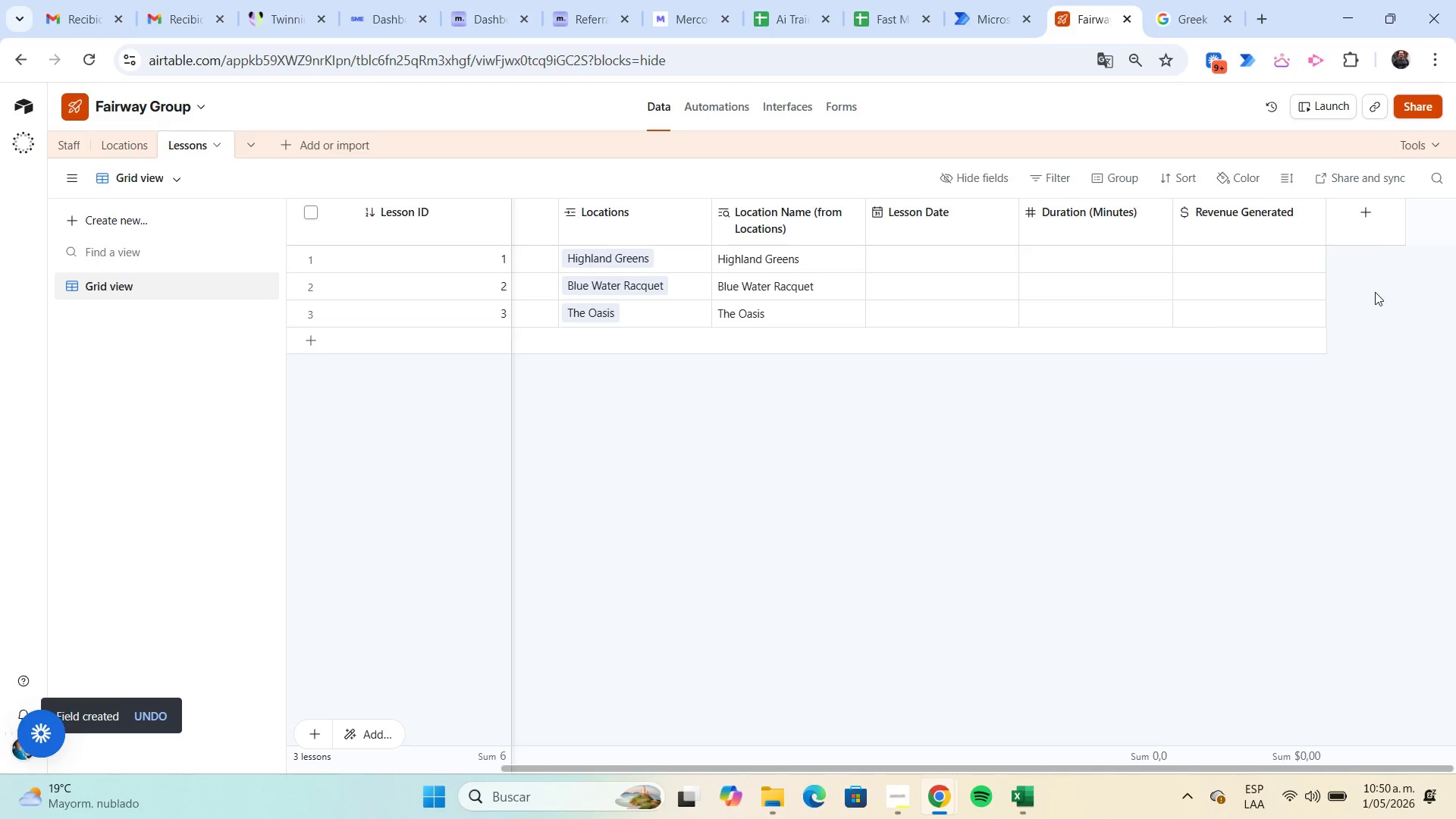 
left_click([1363, 212])
 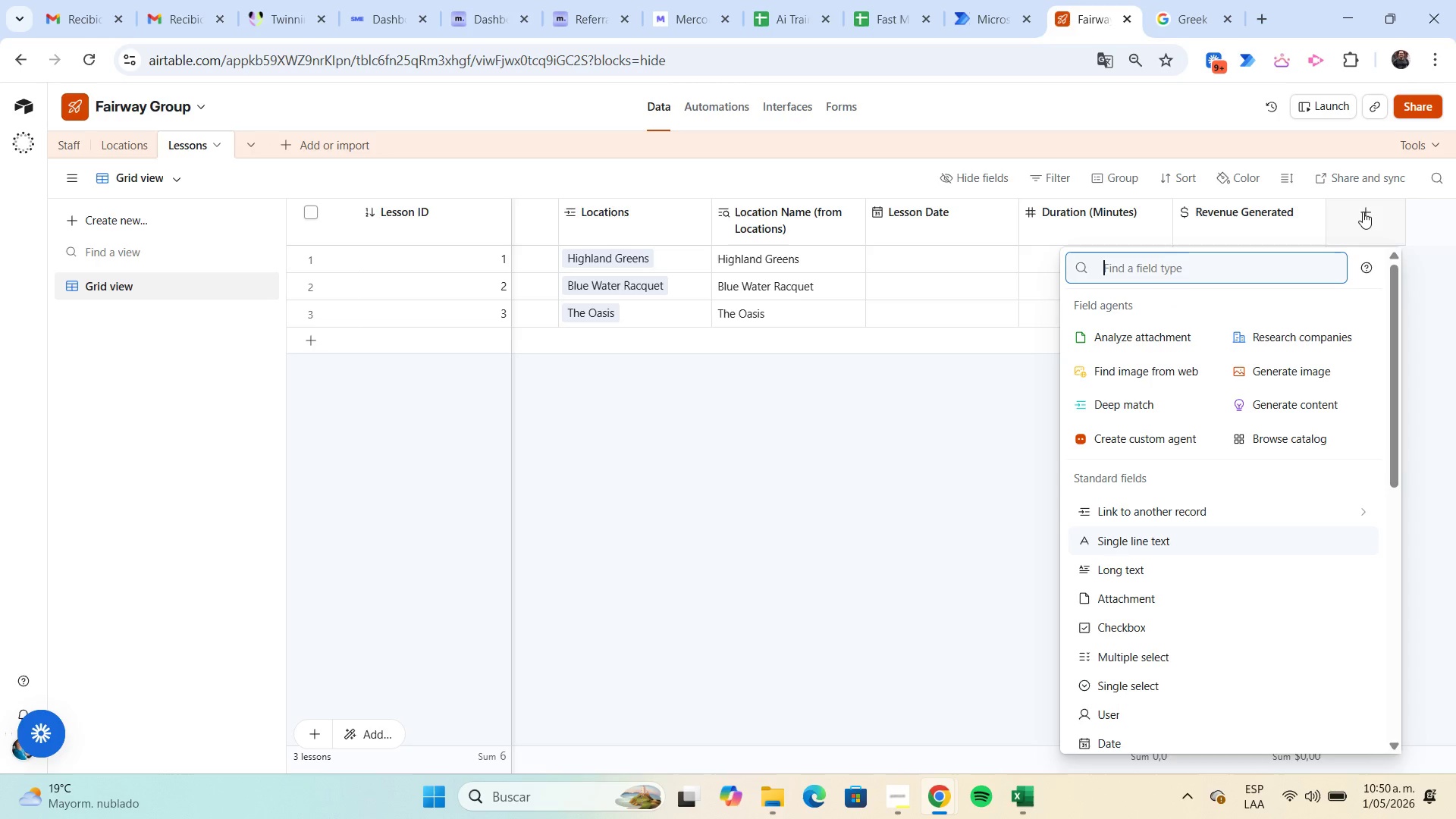 
type(member Rating)
 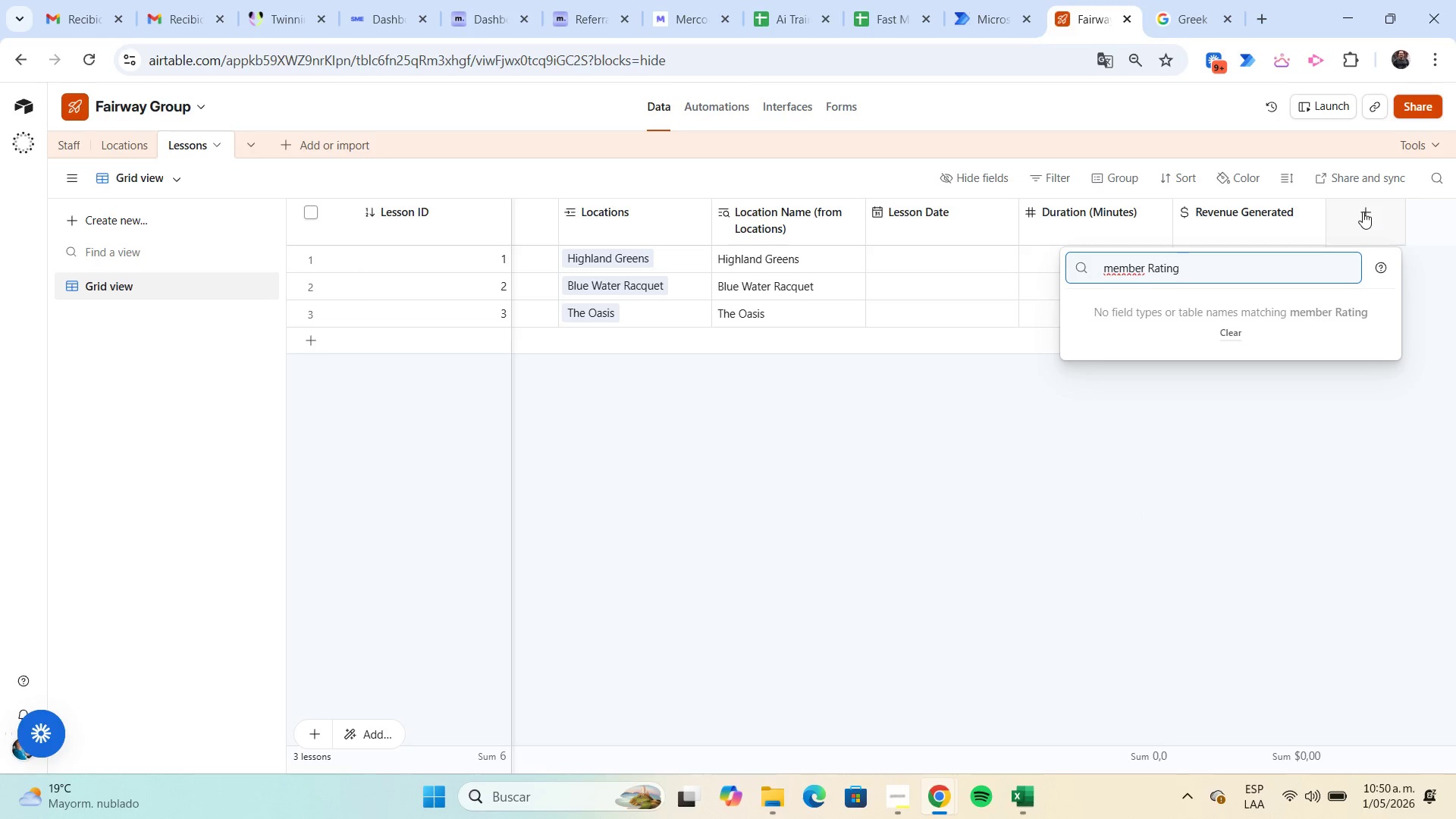 
hold_key(key=Backspace, duration=0.97)
 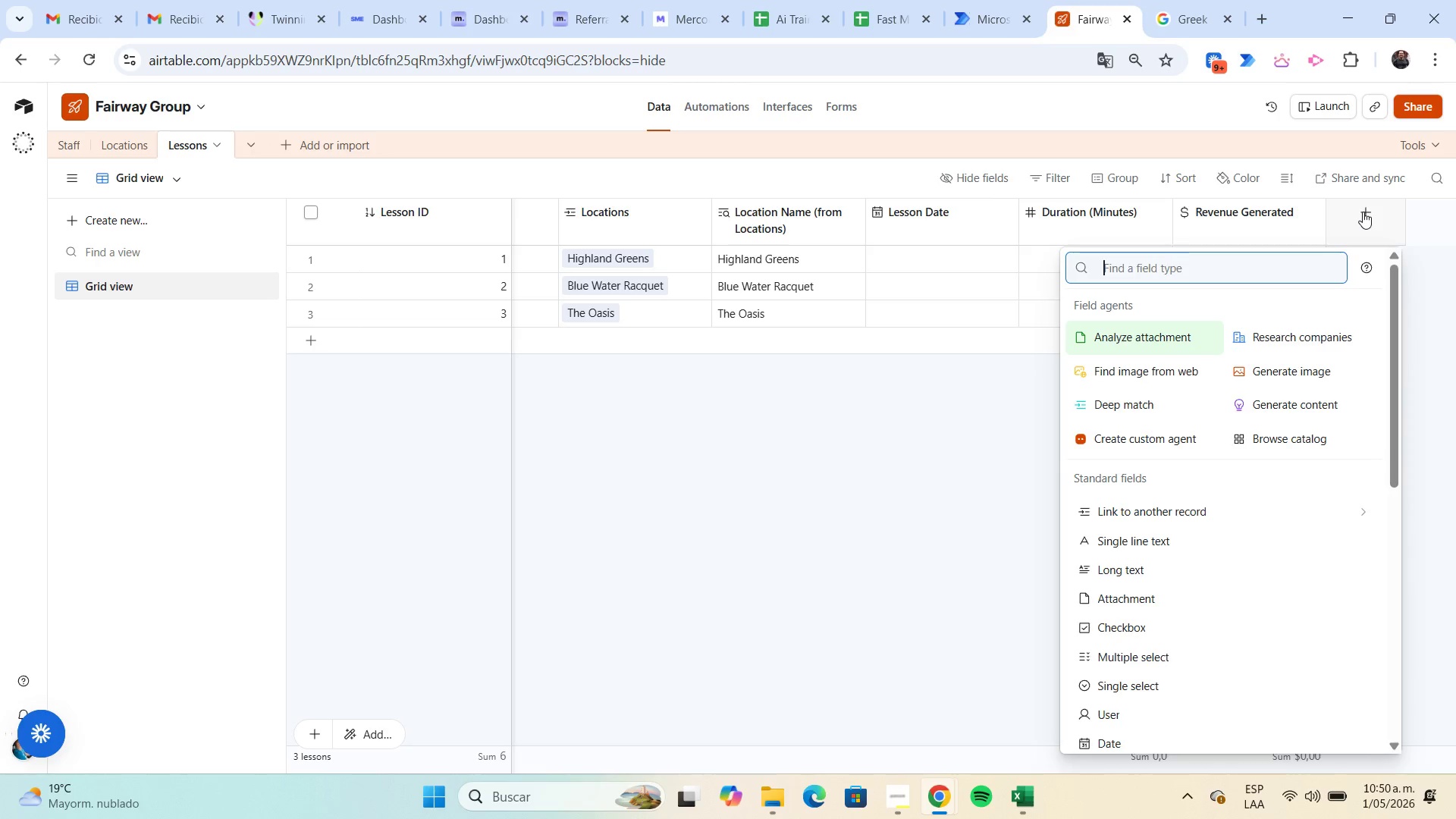 
type(num)
 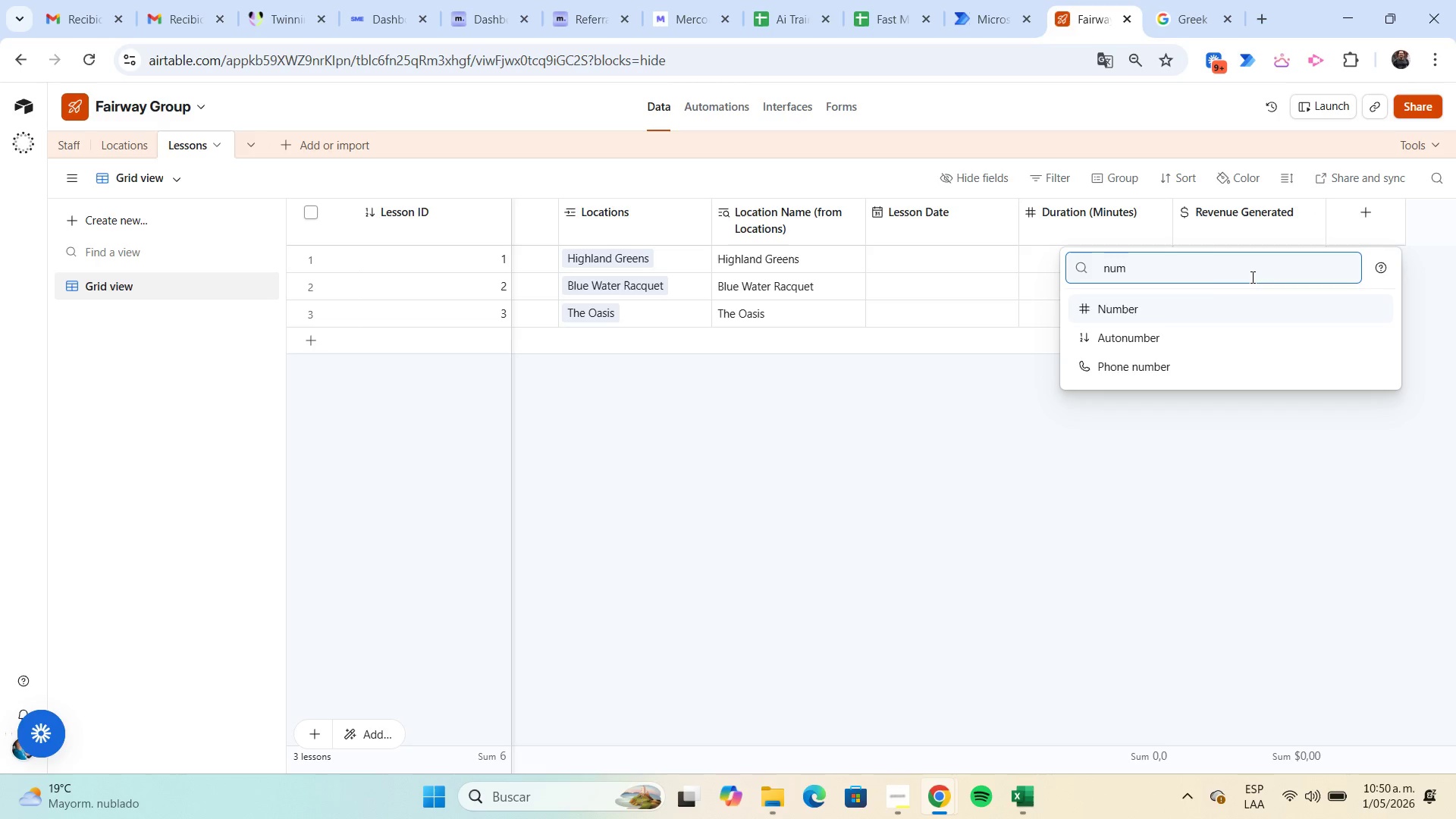 
left_click([1219, 306])
 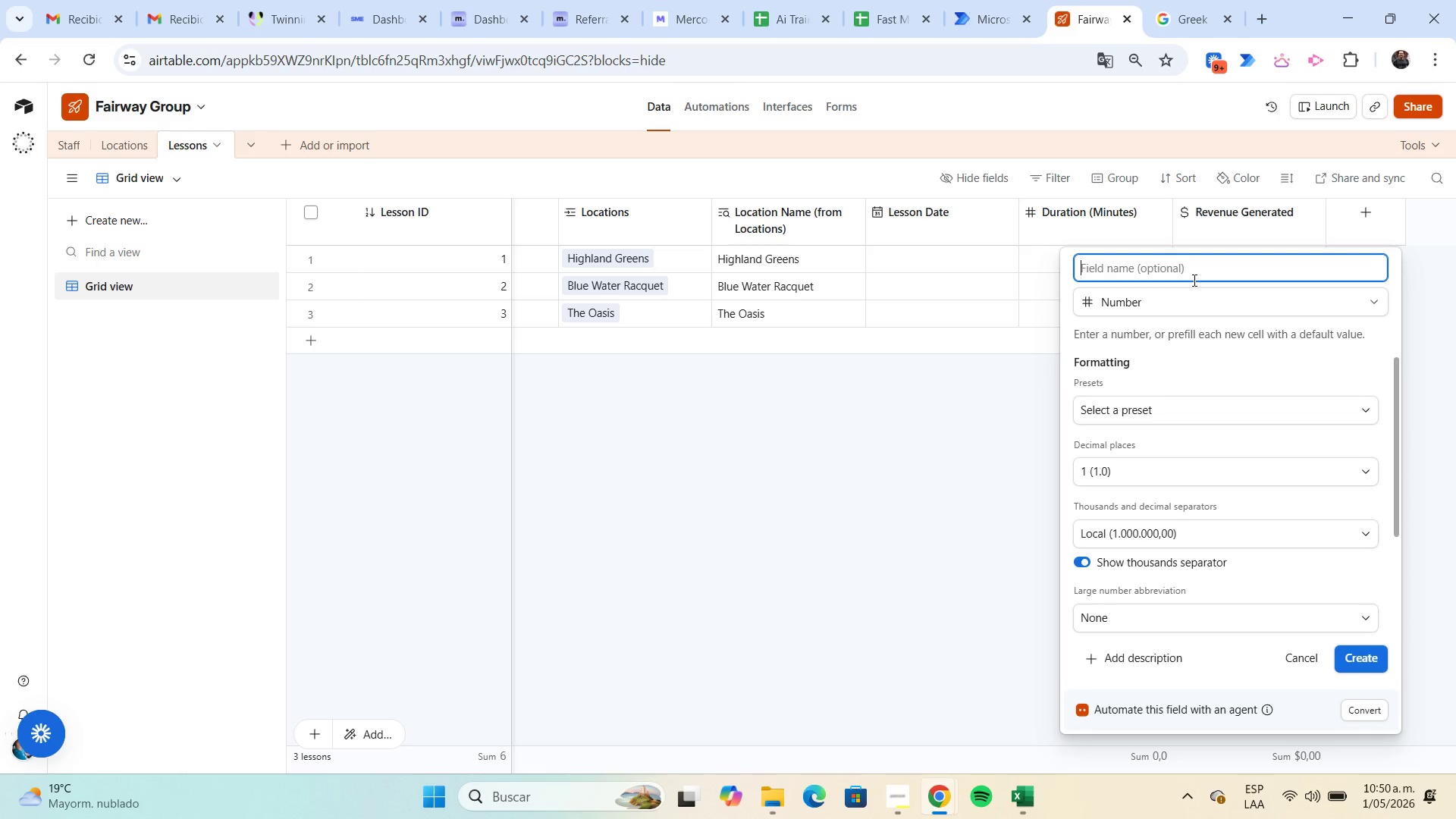 
type(Member rating)
 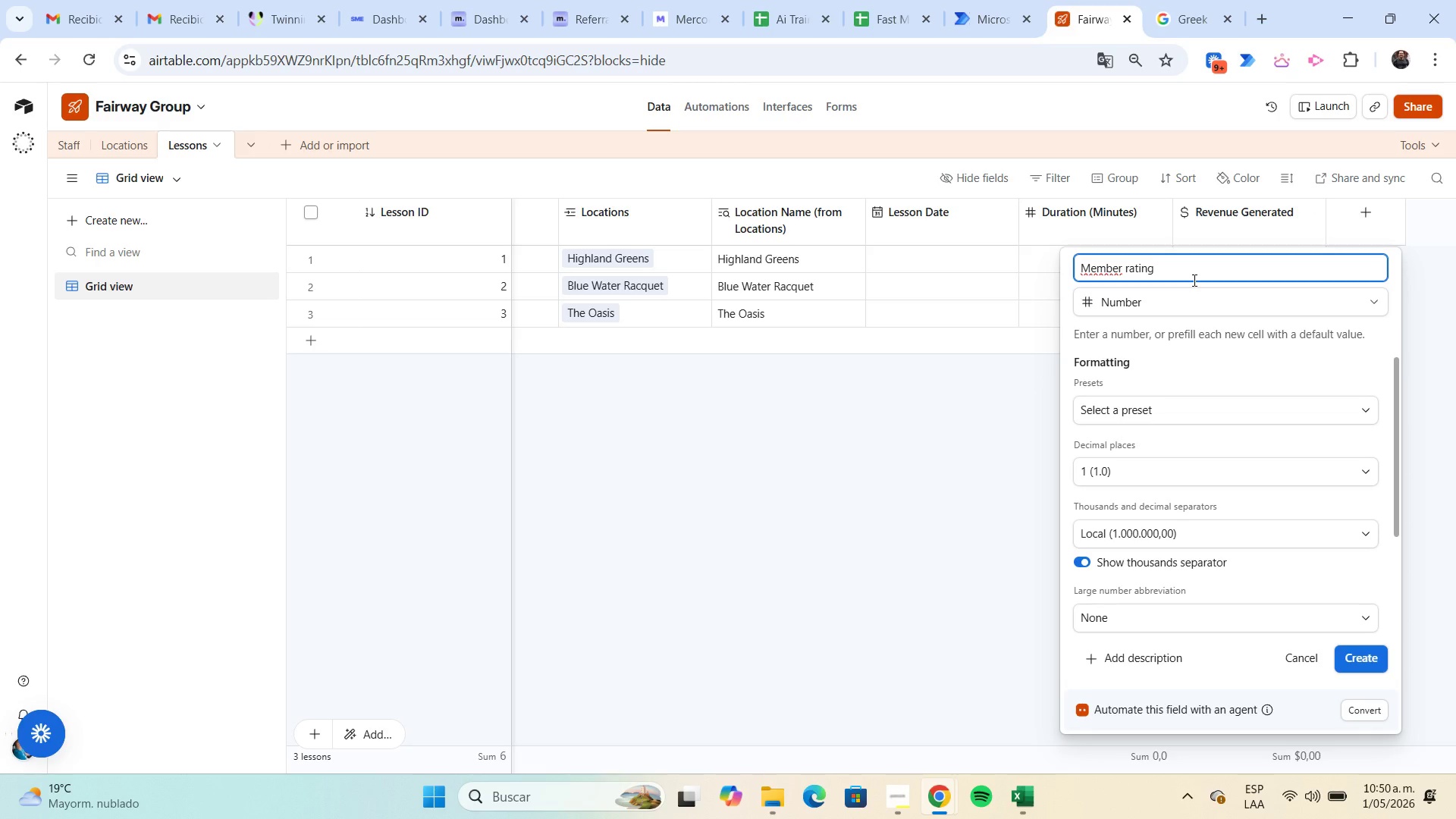 
key(Enter)
 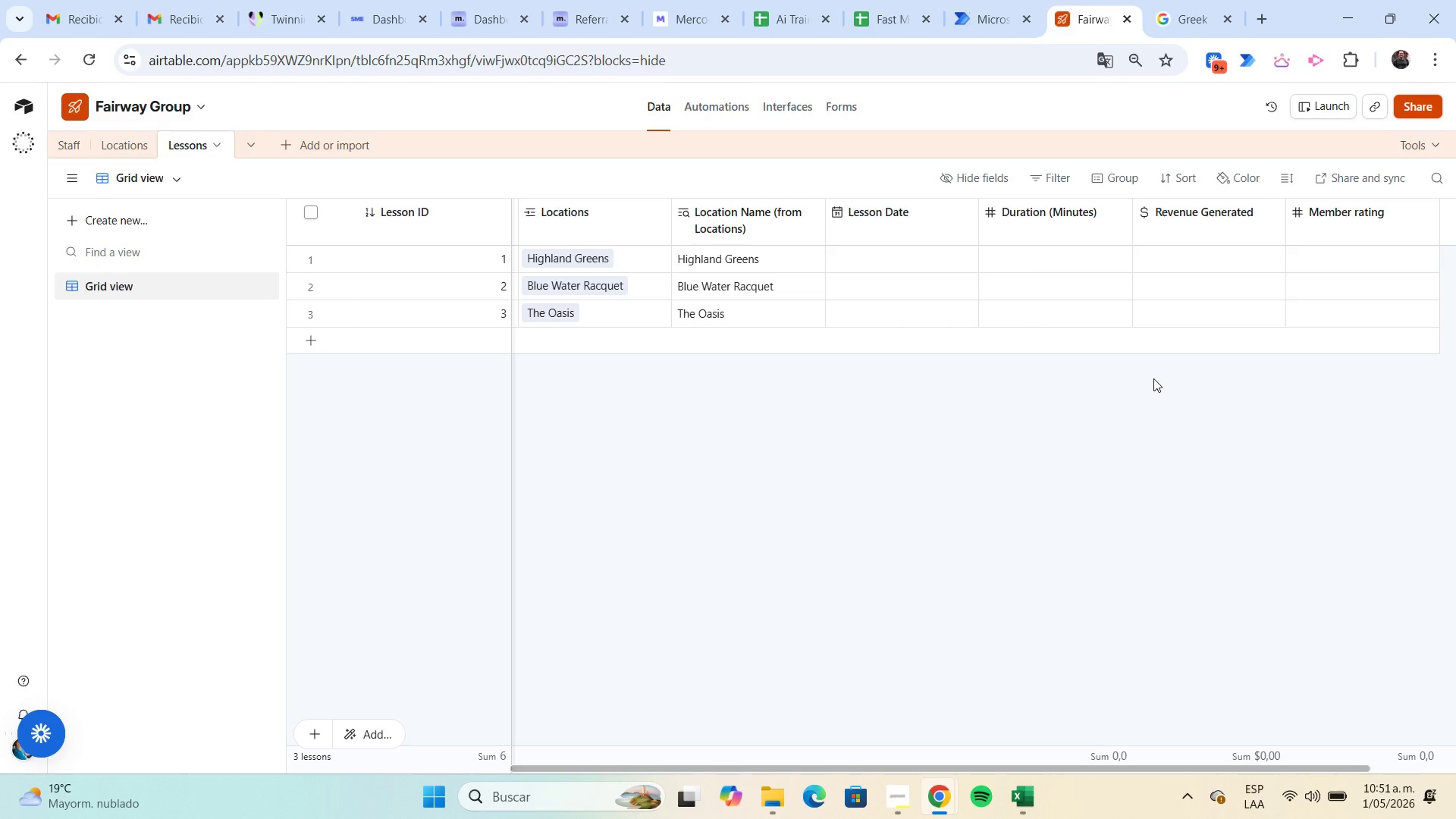 
wait(43.66)
 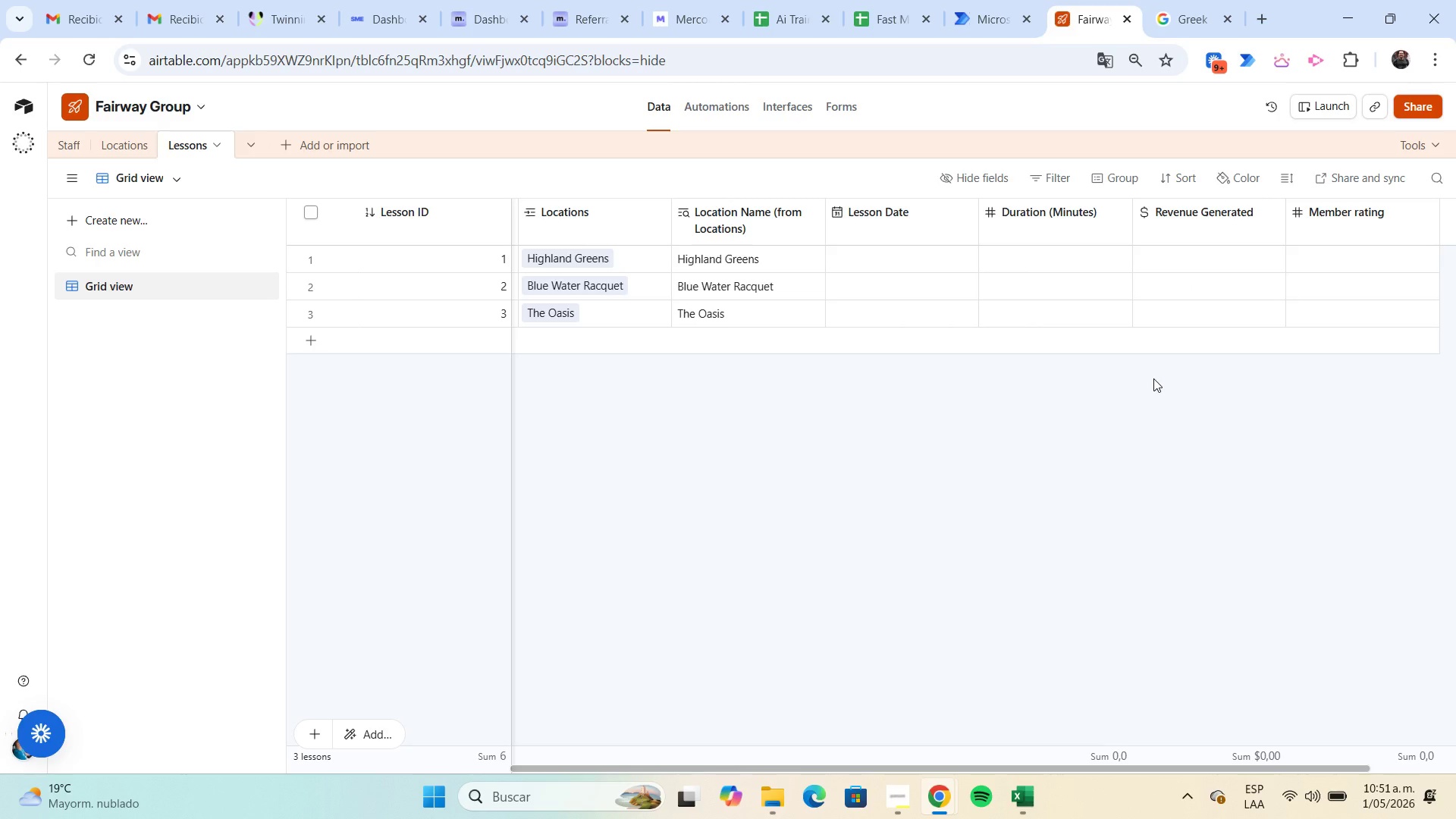 
left_click([360, 147])
 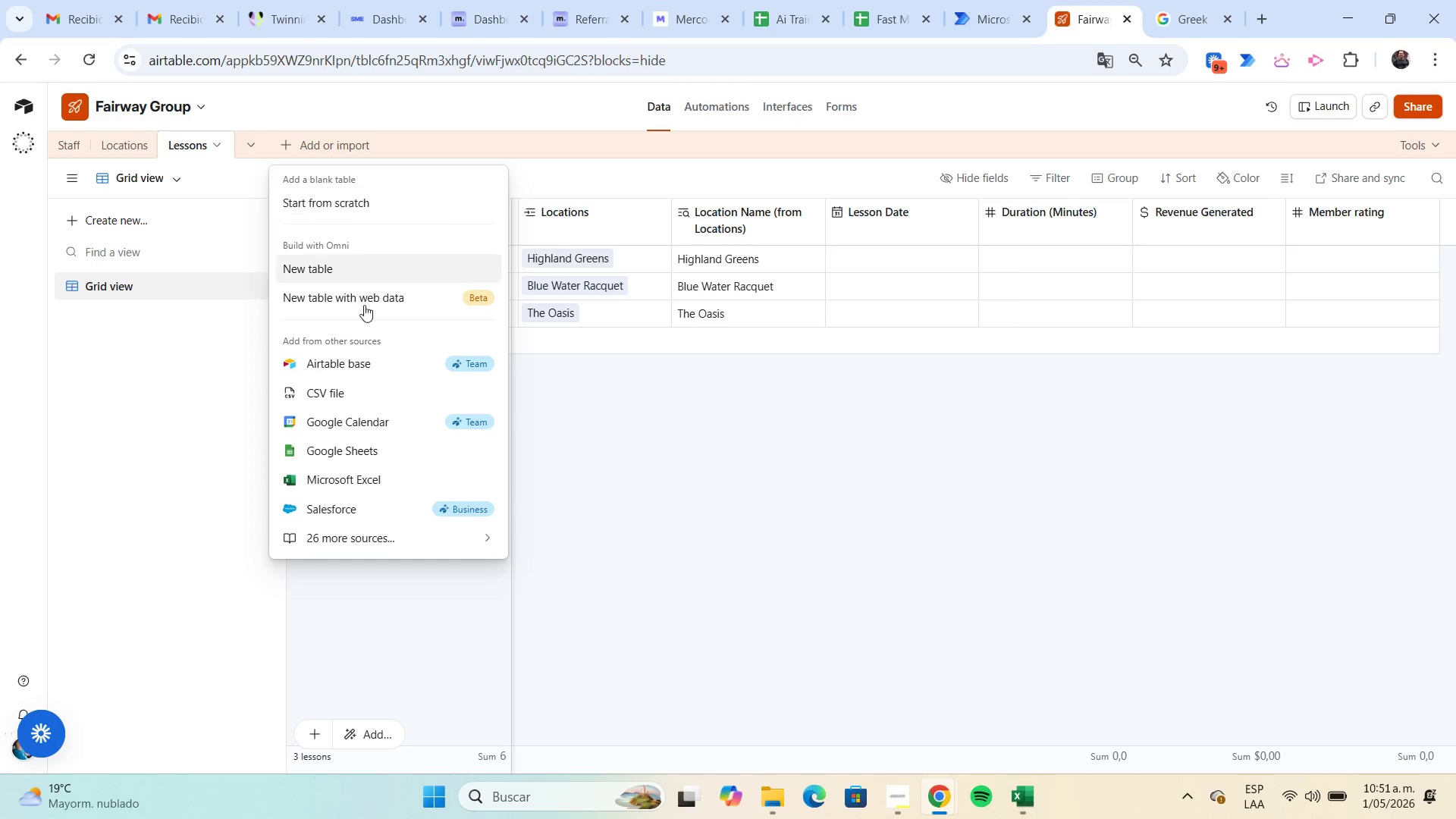 
left_click([386, 390])
 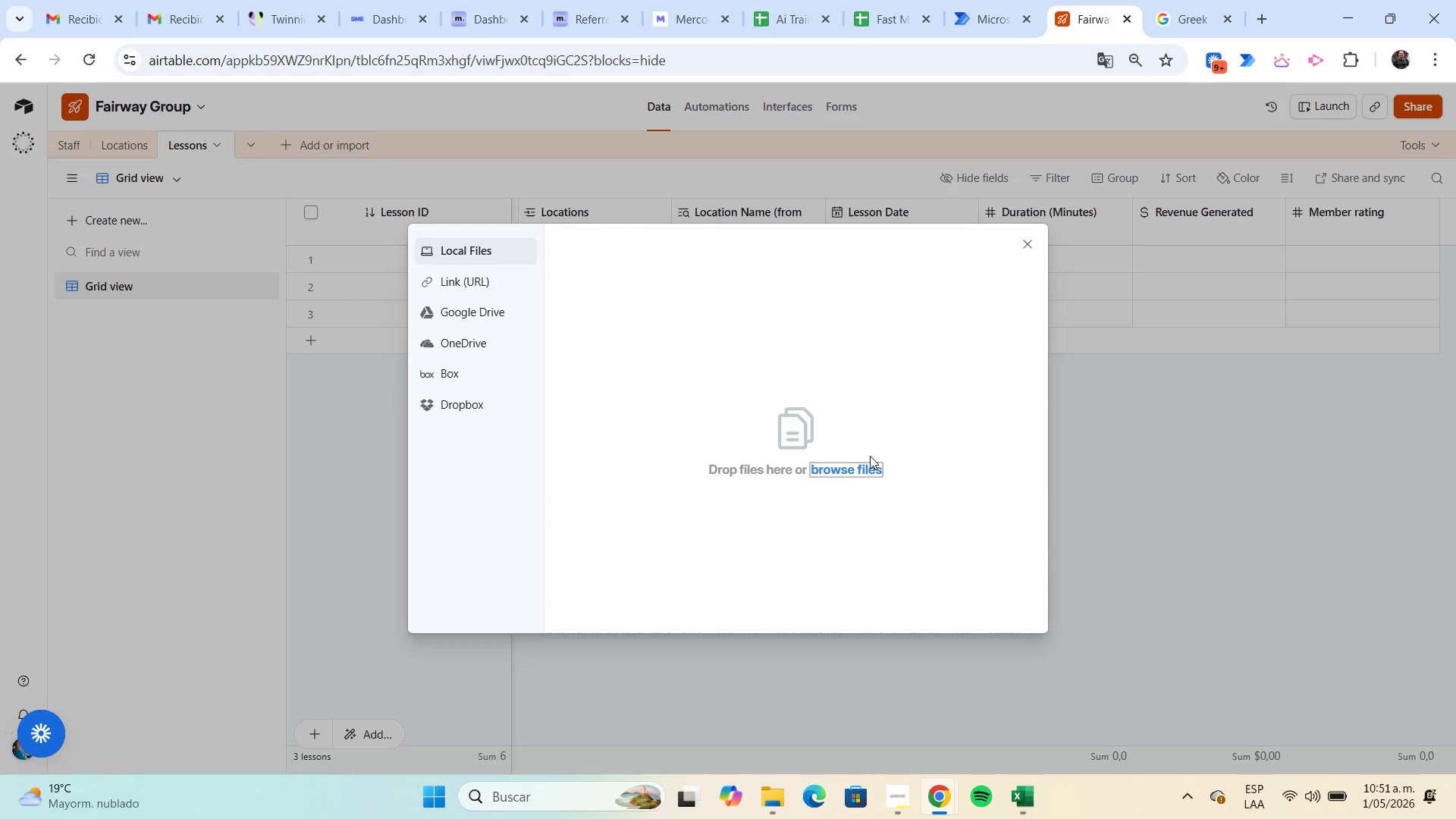 
left_click([864, 465])
 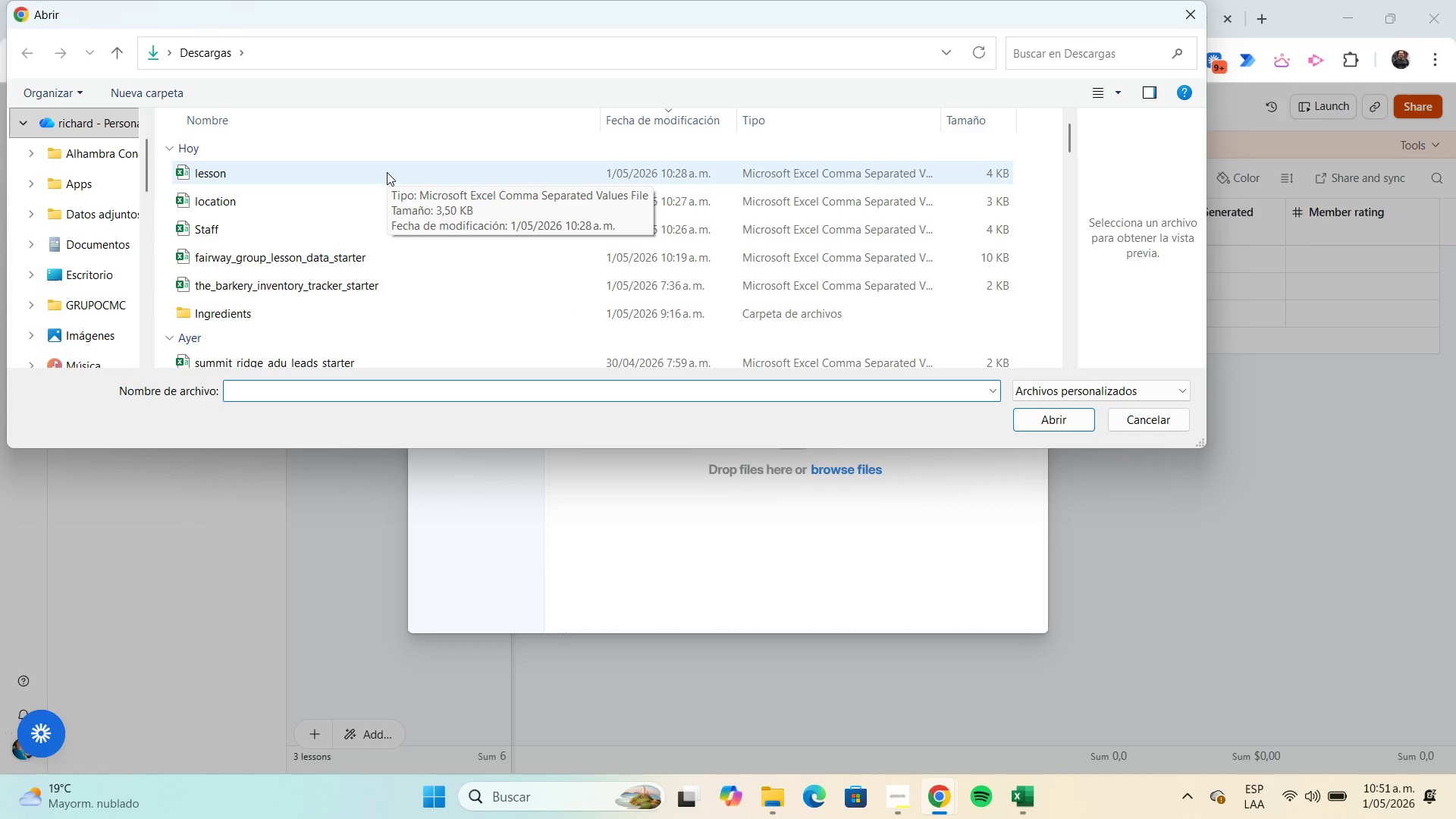 
wait(5.33)
 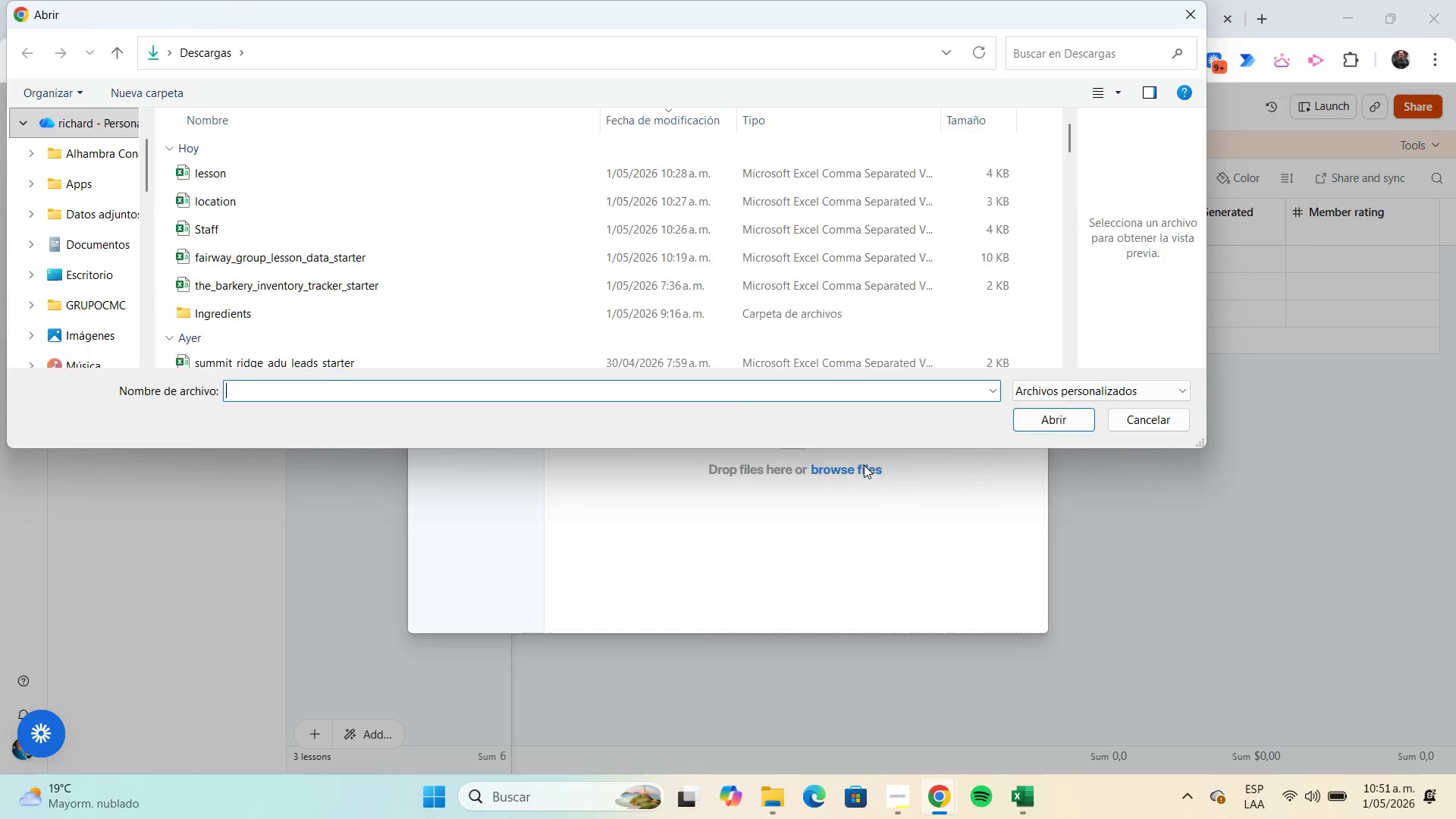 
left_click([387, 172])
 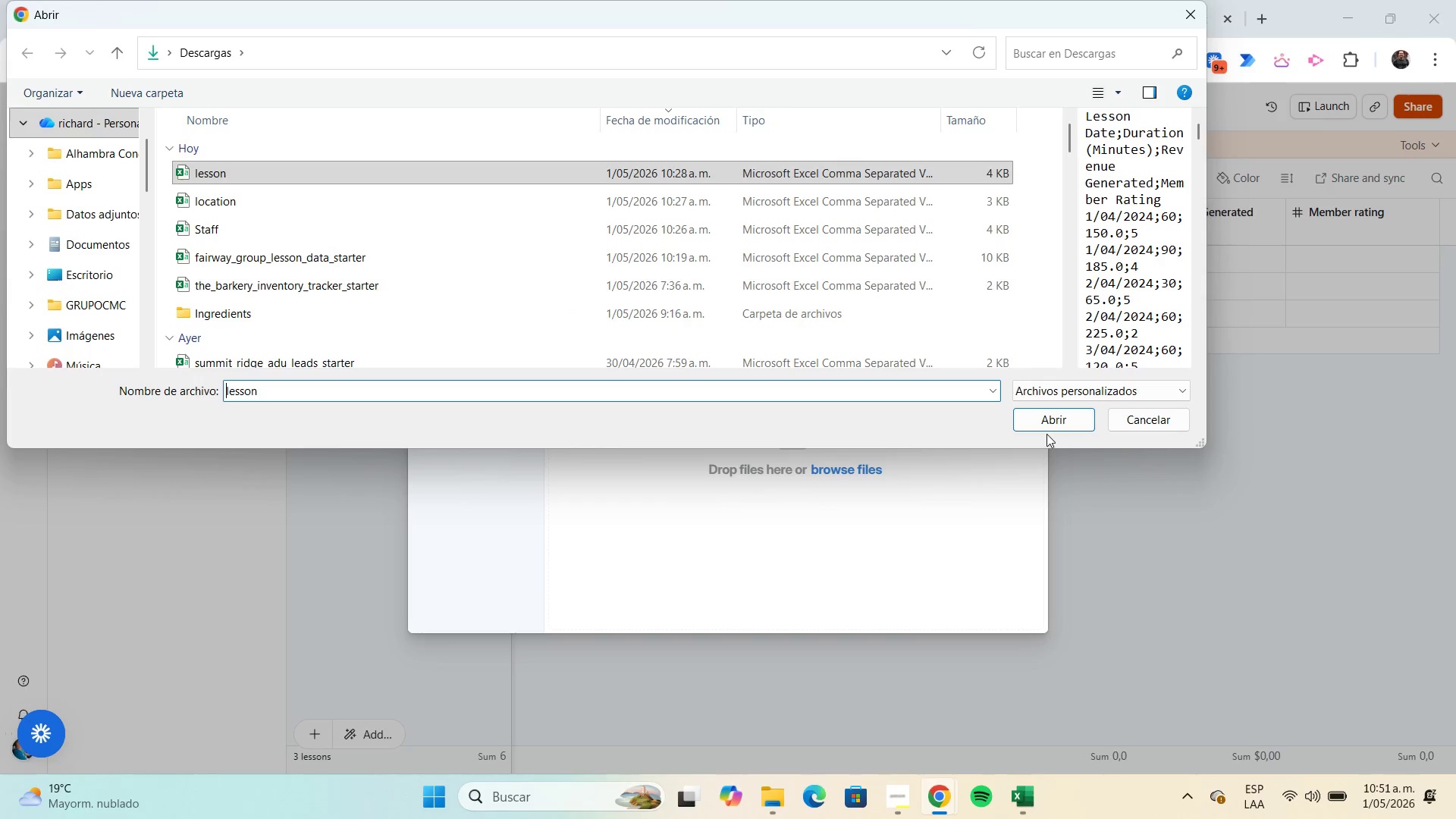 
left_click([1044, 428])
 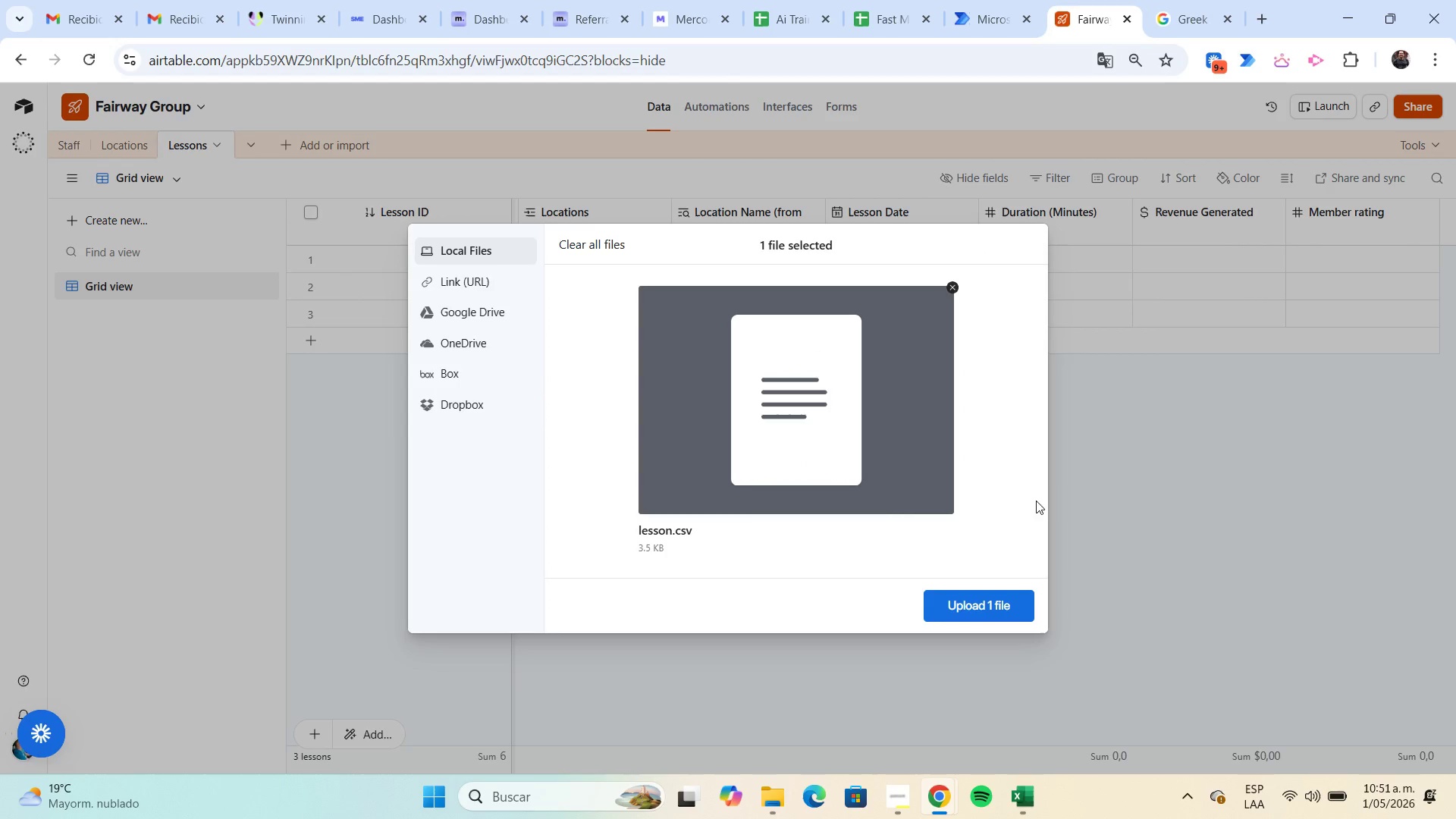 
left_click([1008, 605])
 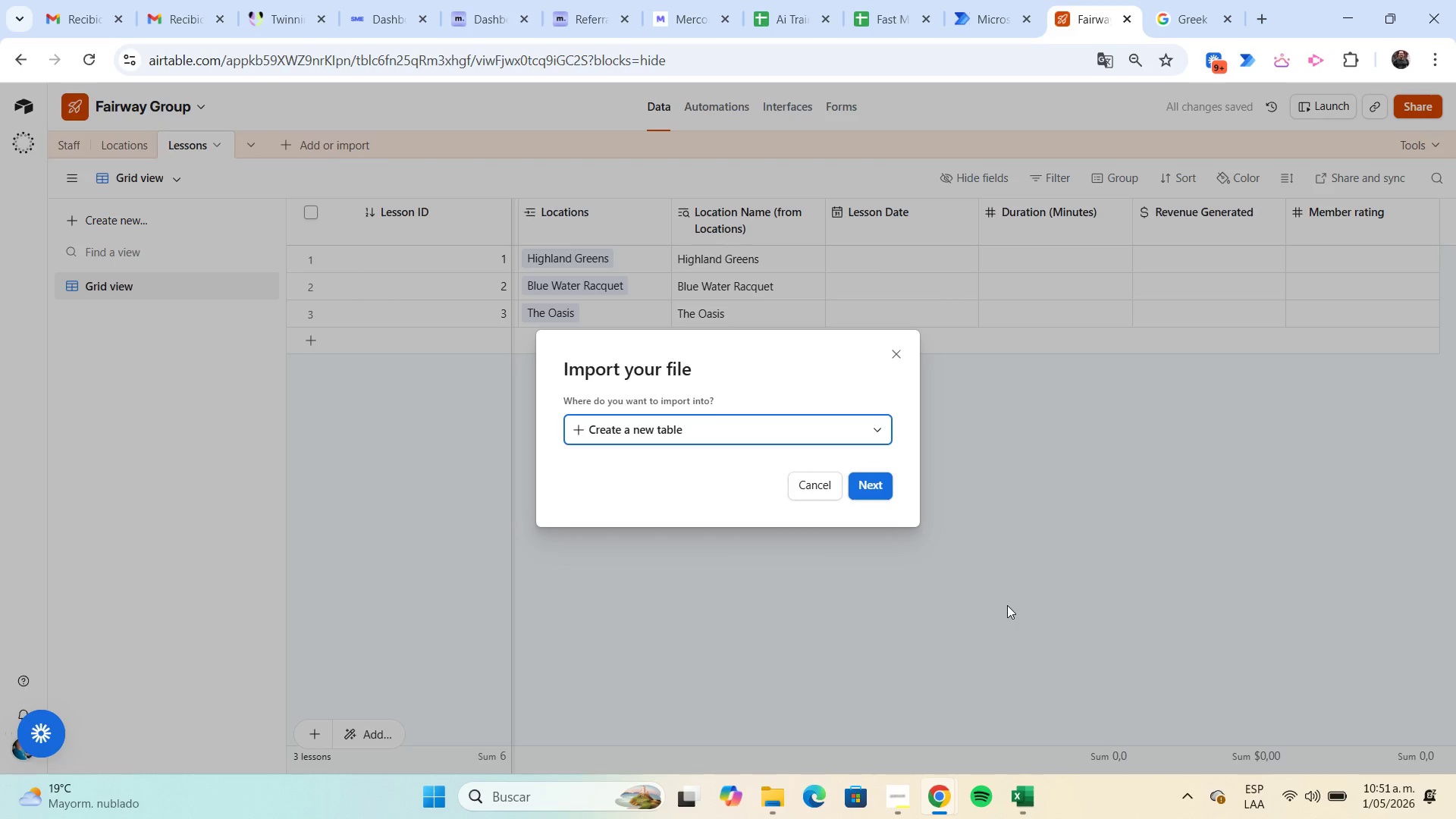 
left_click([871, 435])
 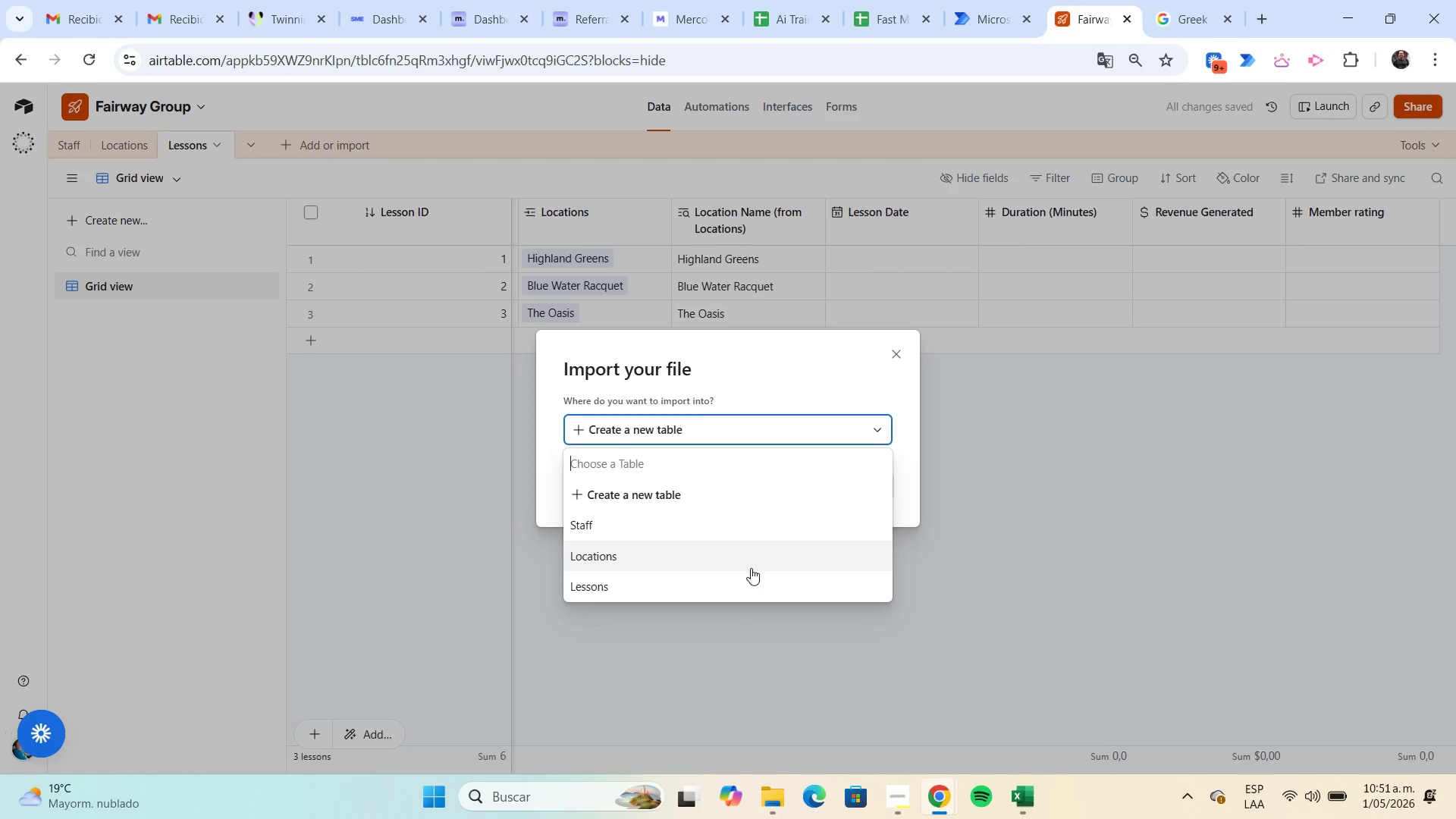 
left_click([752, 580])
 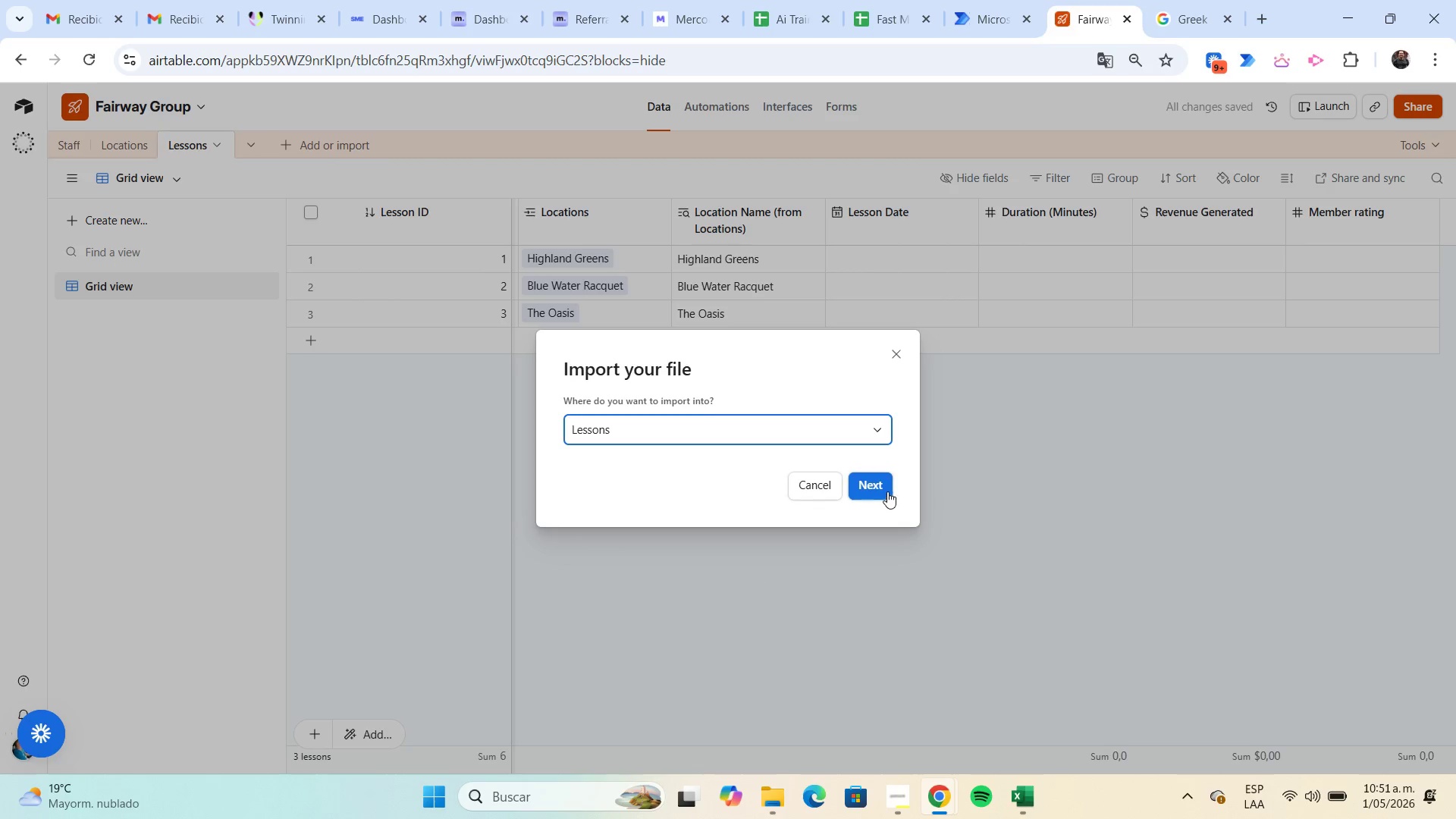 
left_click([885, 481])
 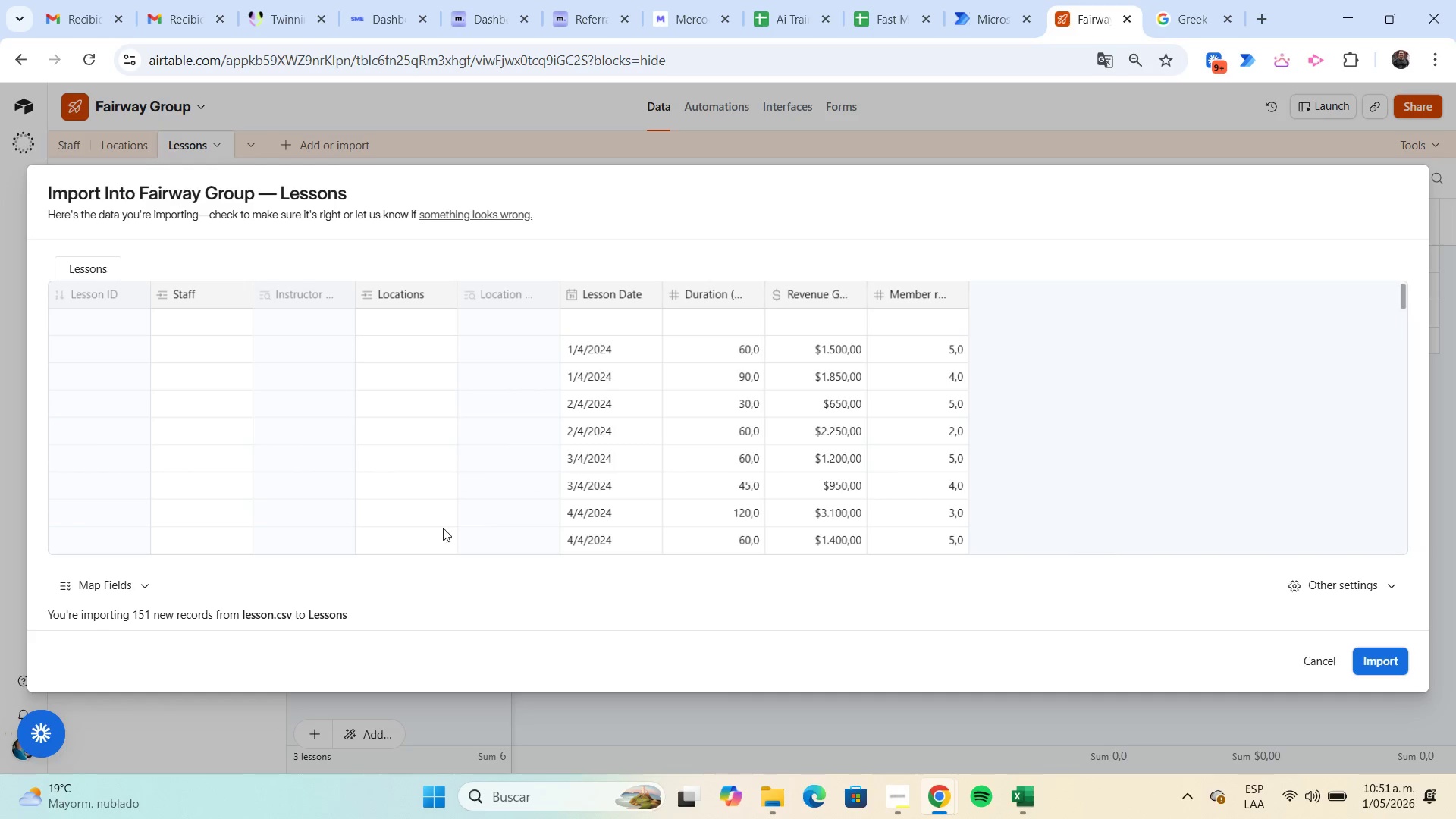 
left_click([146, 580])
 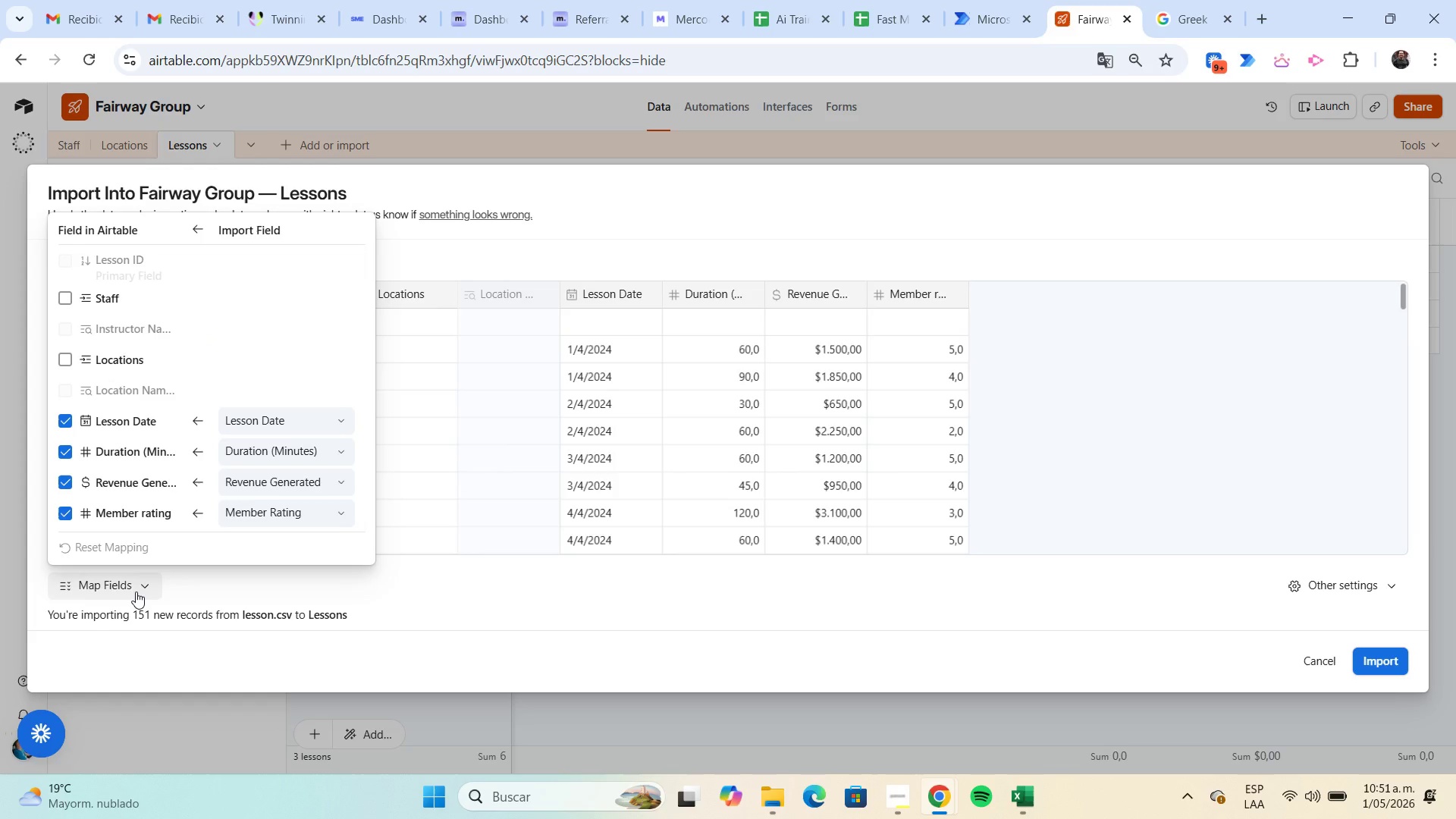 
wait(10.12)
 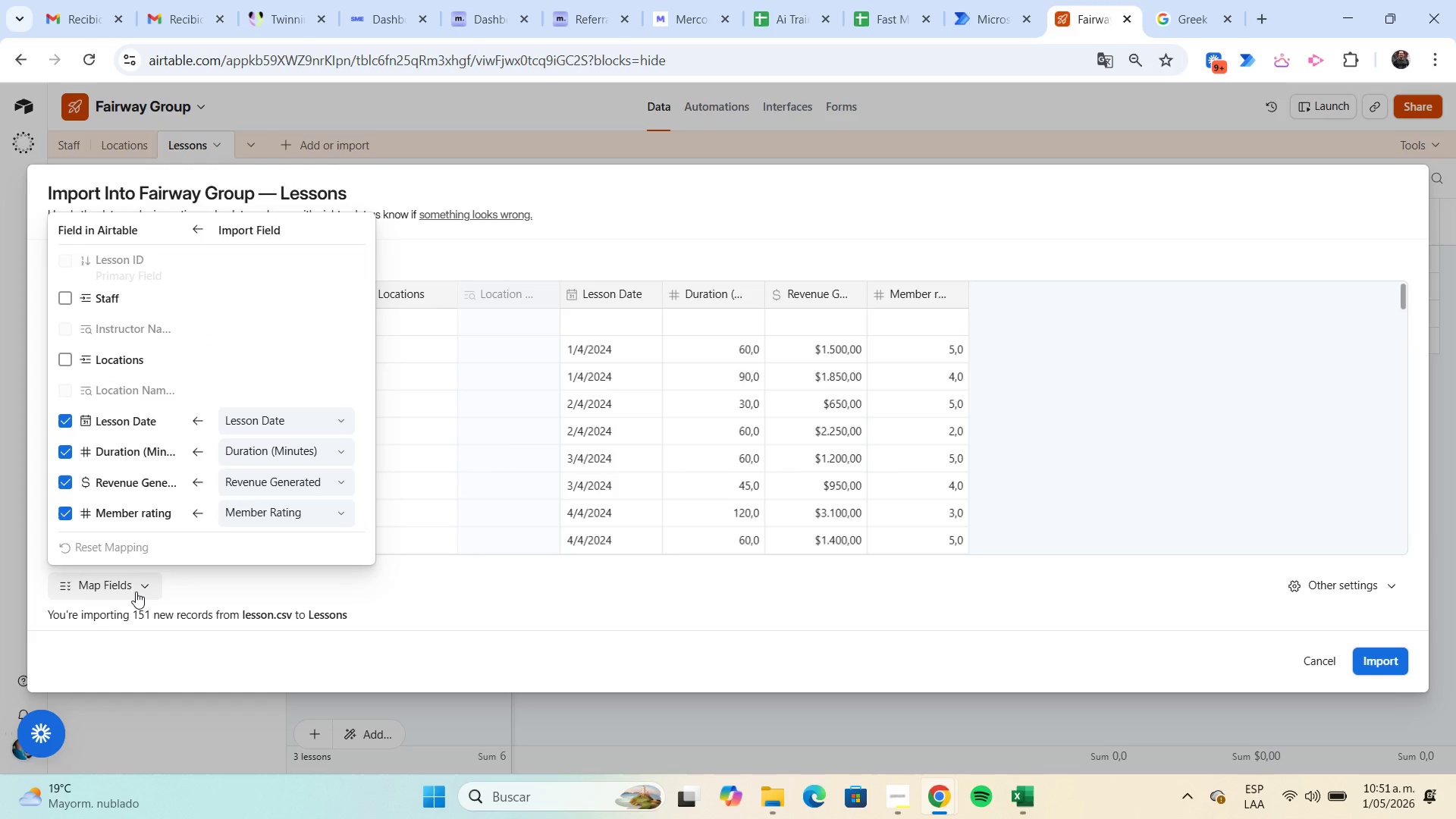 
left_click([136, 592])
 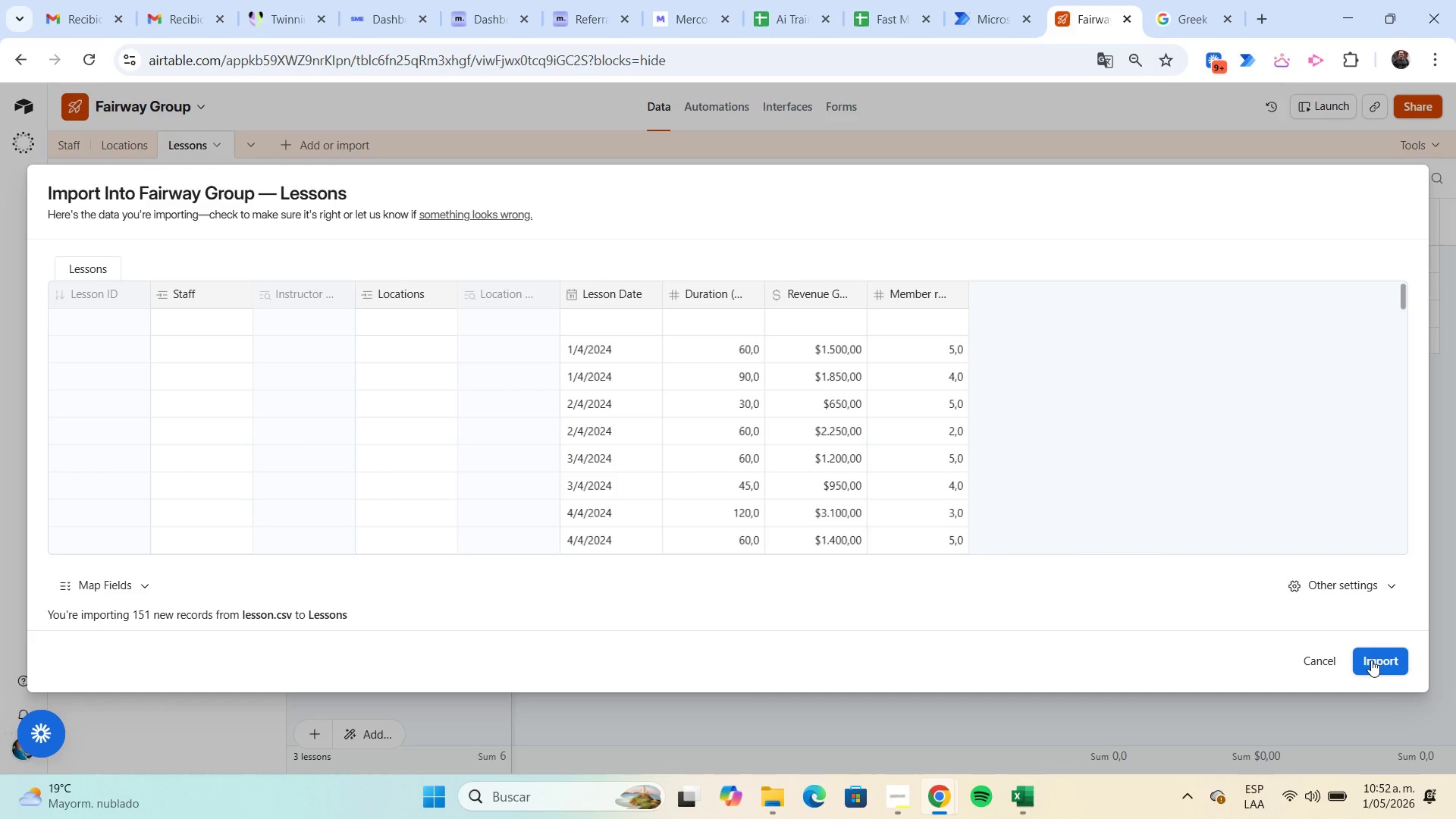 
wait(5.09)
 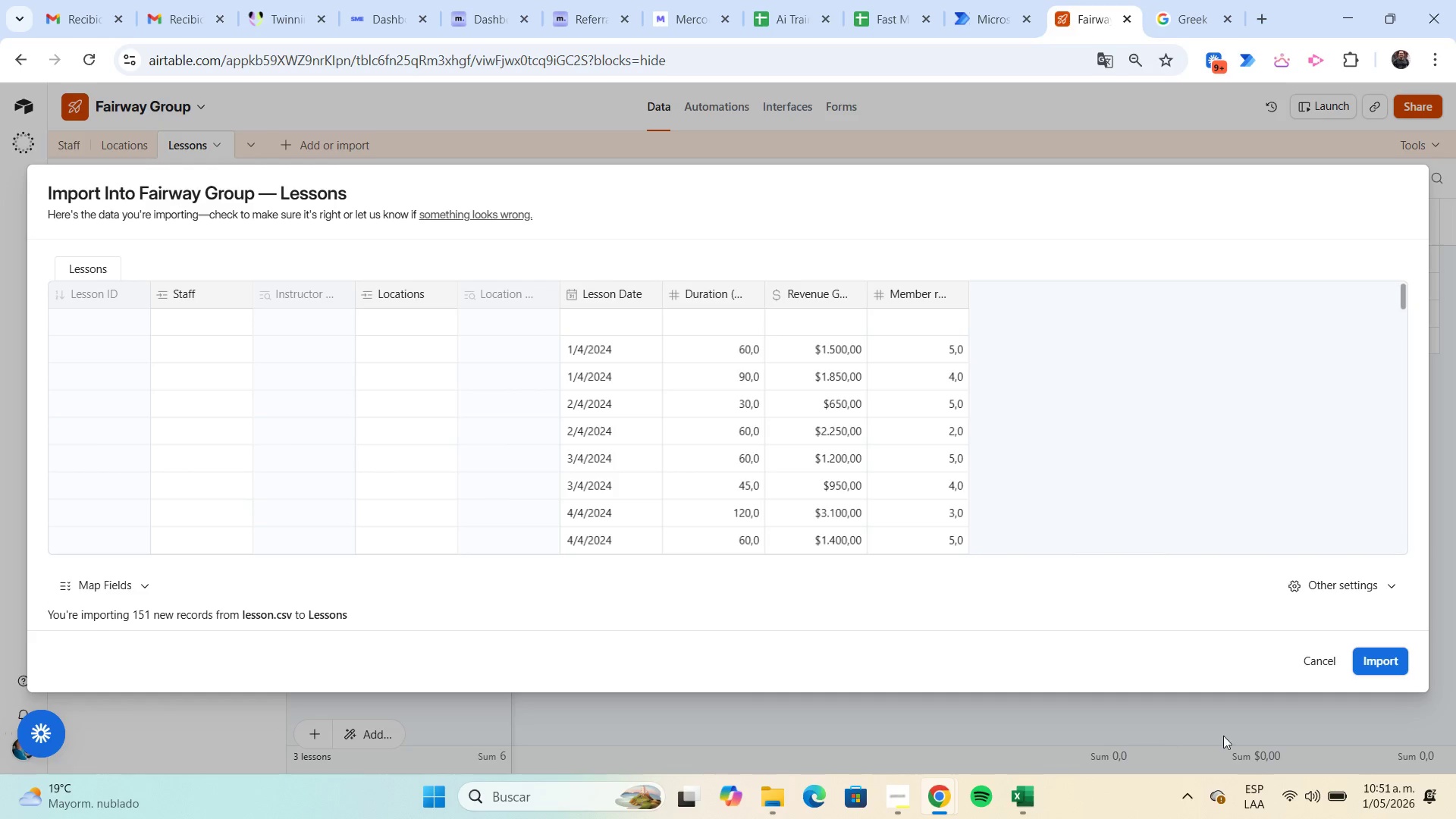 
left_click([1371, 660])
 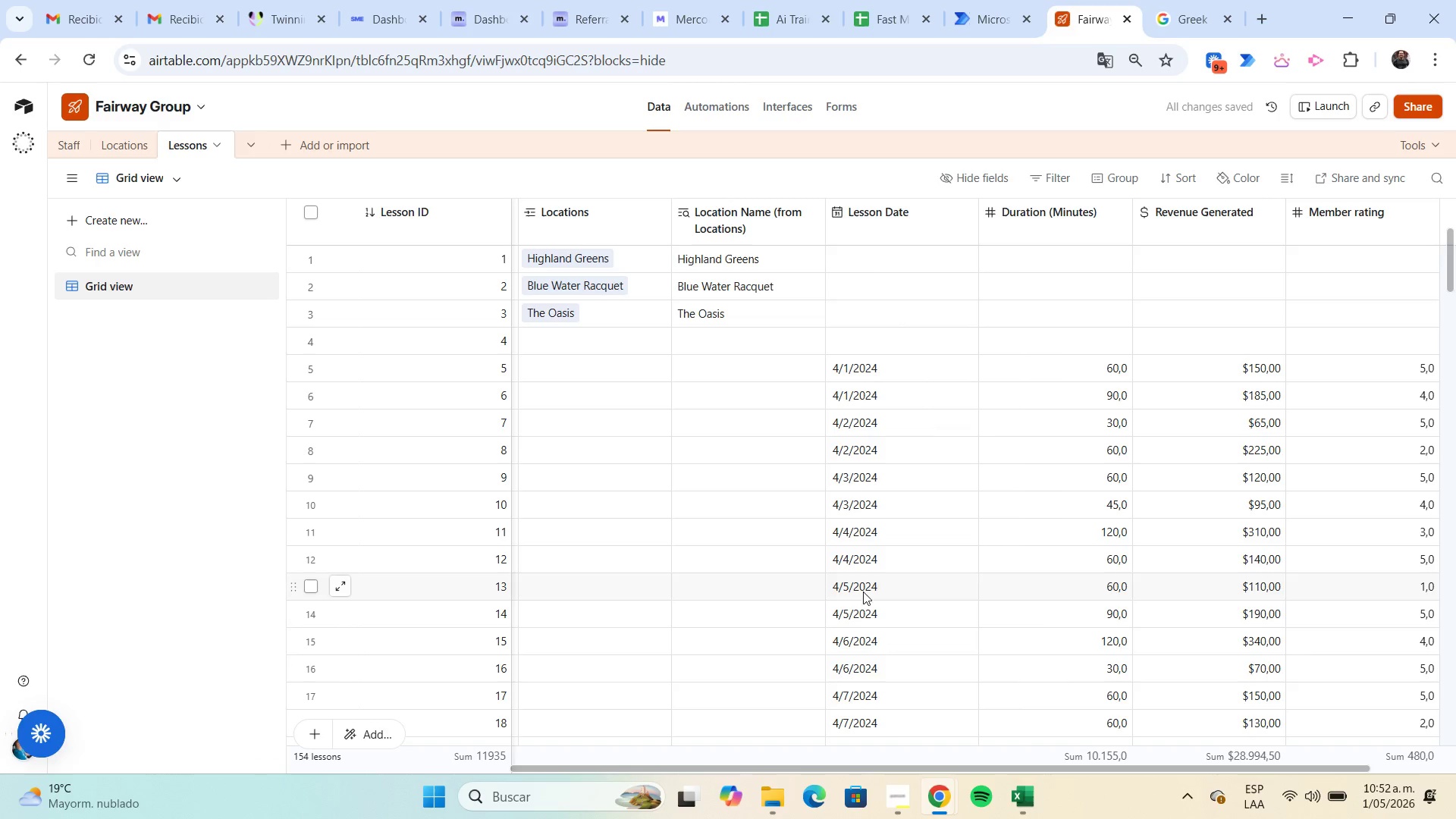 
wait(6.05)
 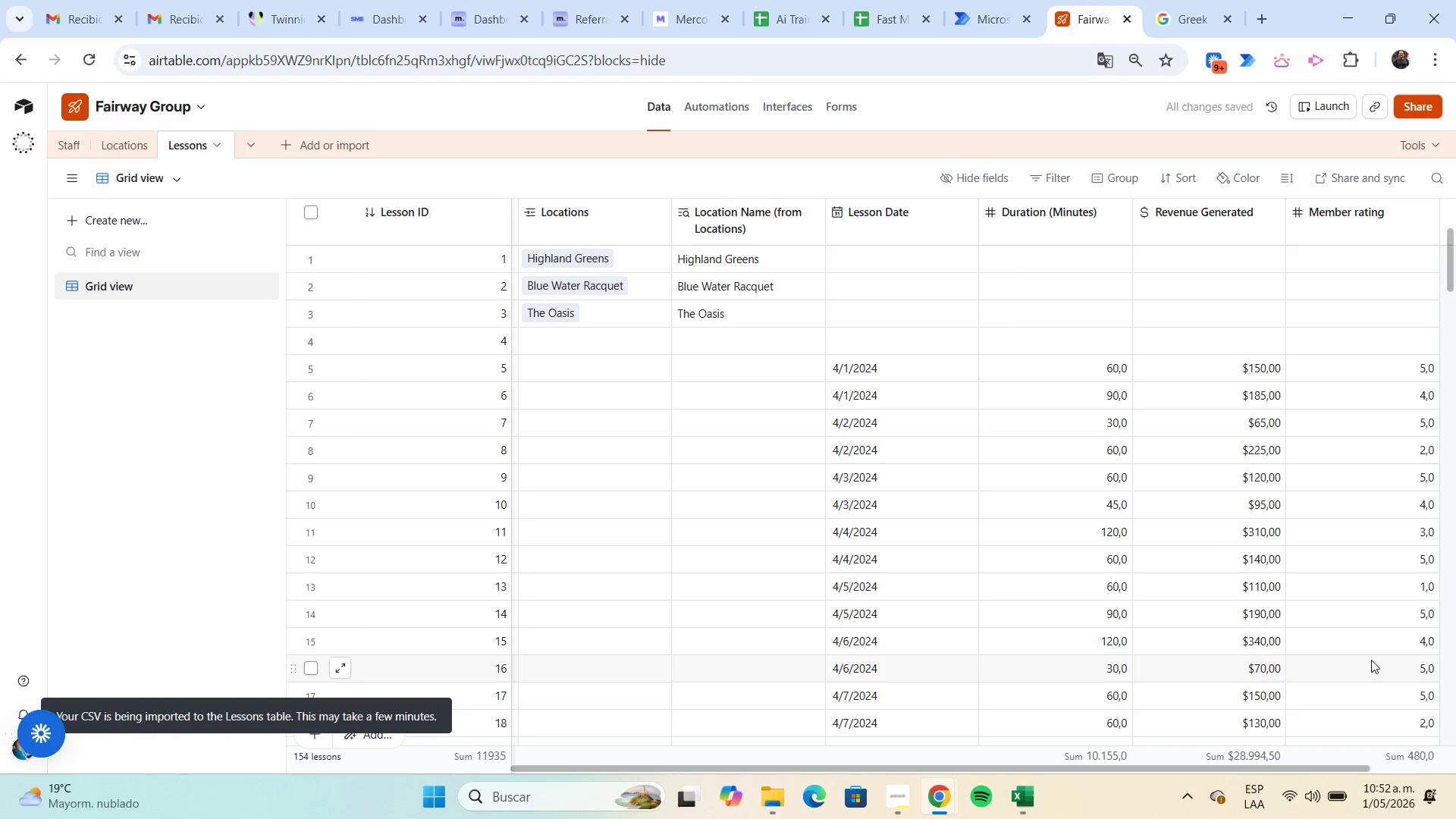 
left_click_drag(start_coordinate=[734, 766], to_coordinate=[380, 778])
 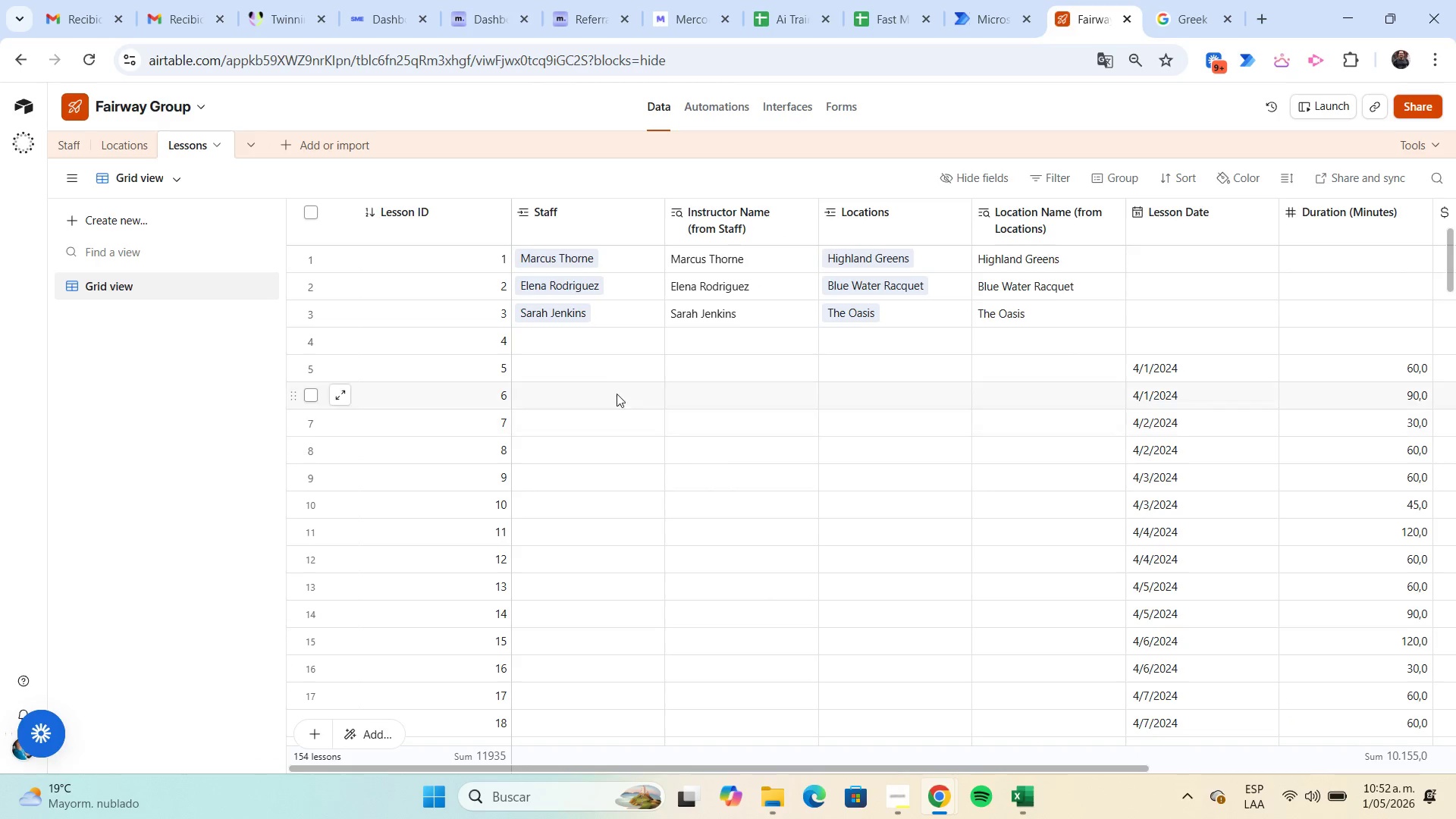 
left_click([600, 373])
 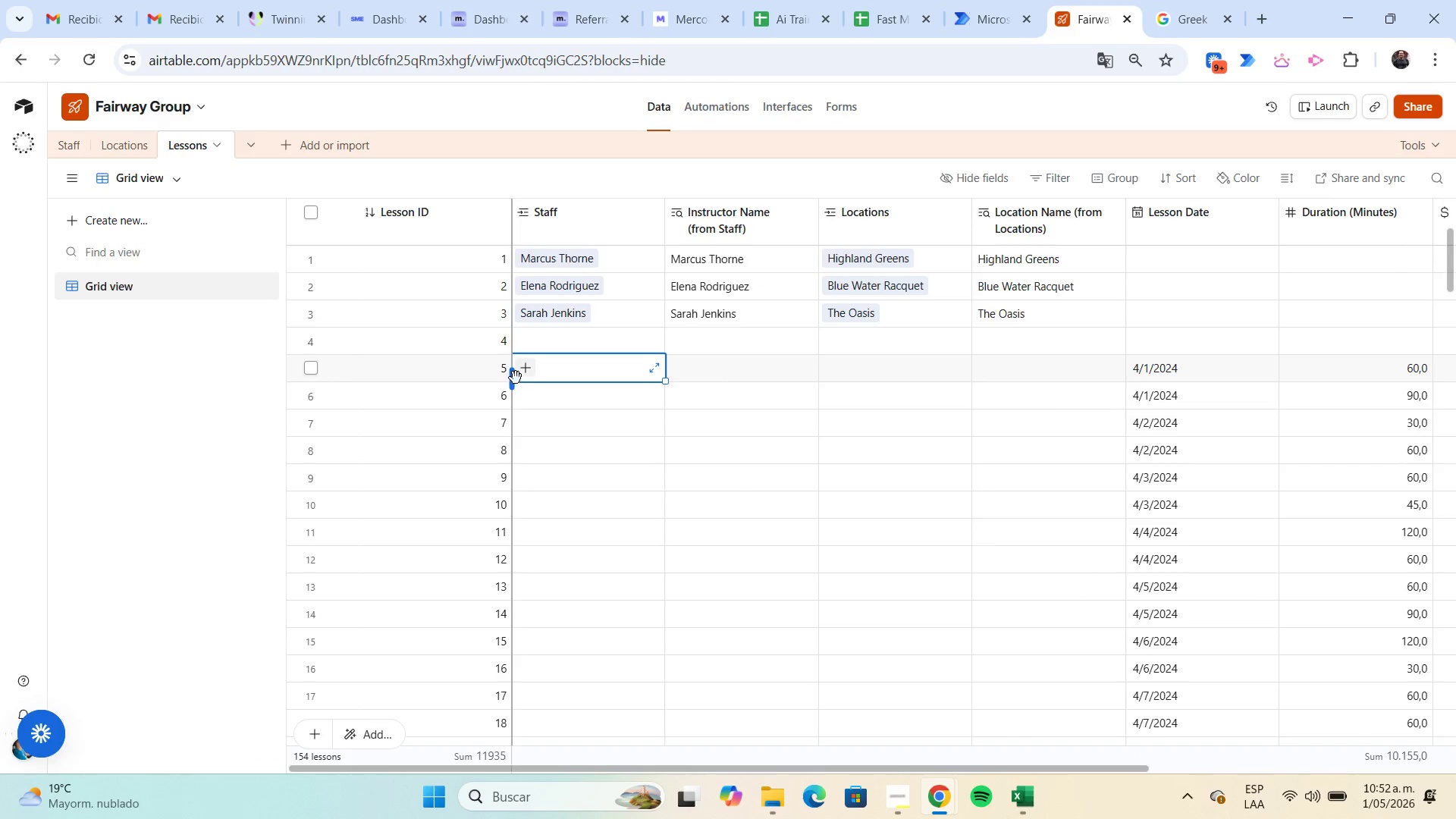 
left_click([522, 372])
 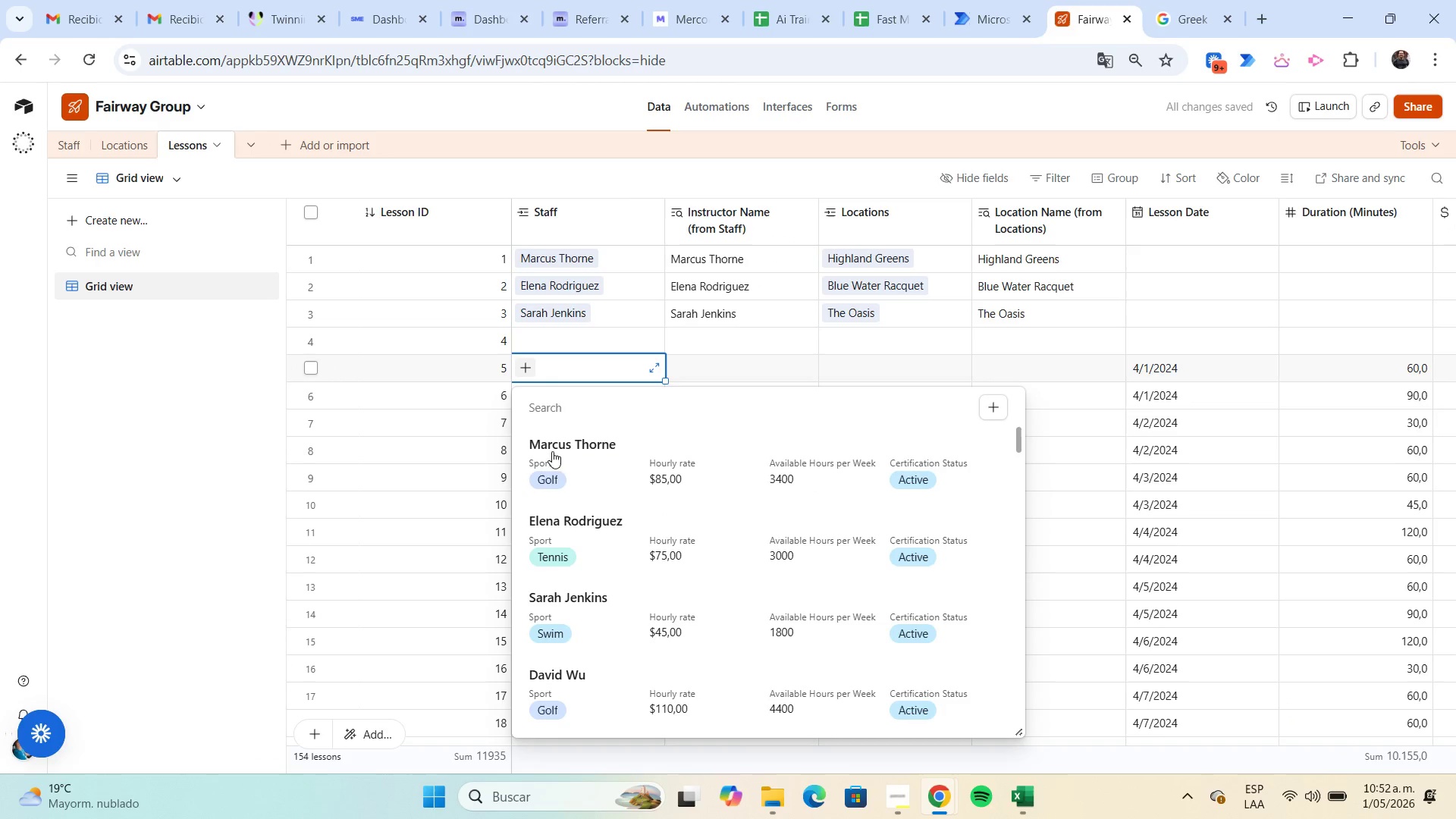 
left_click([557, 459])
 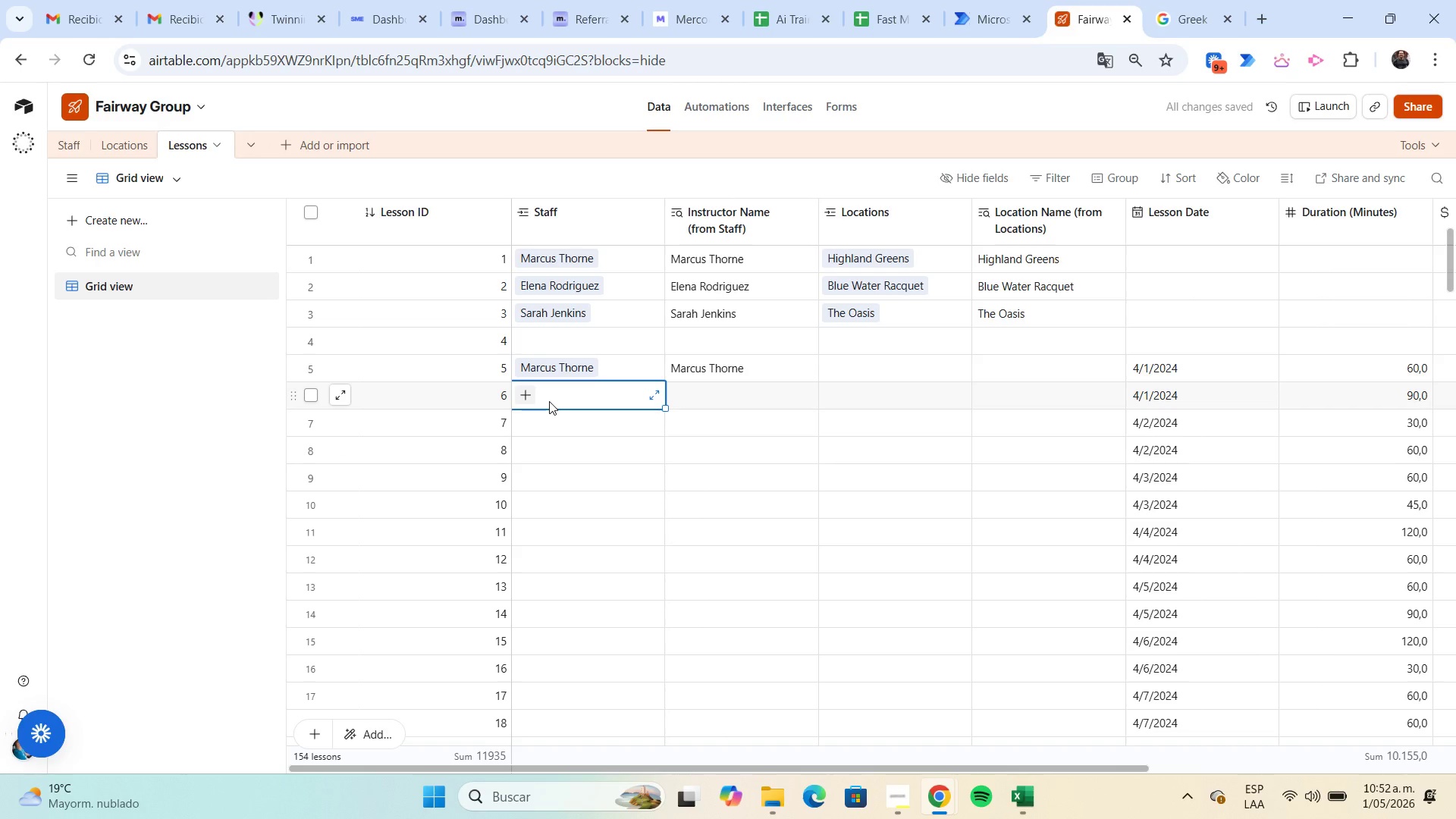 
left_click([531, 395])
 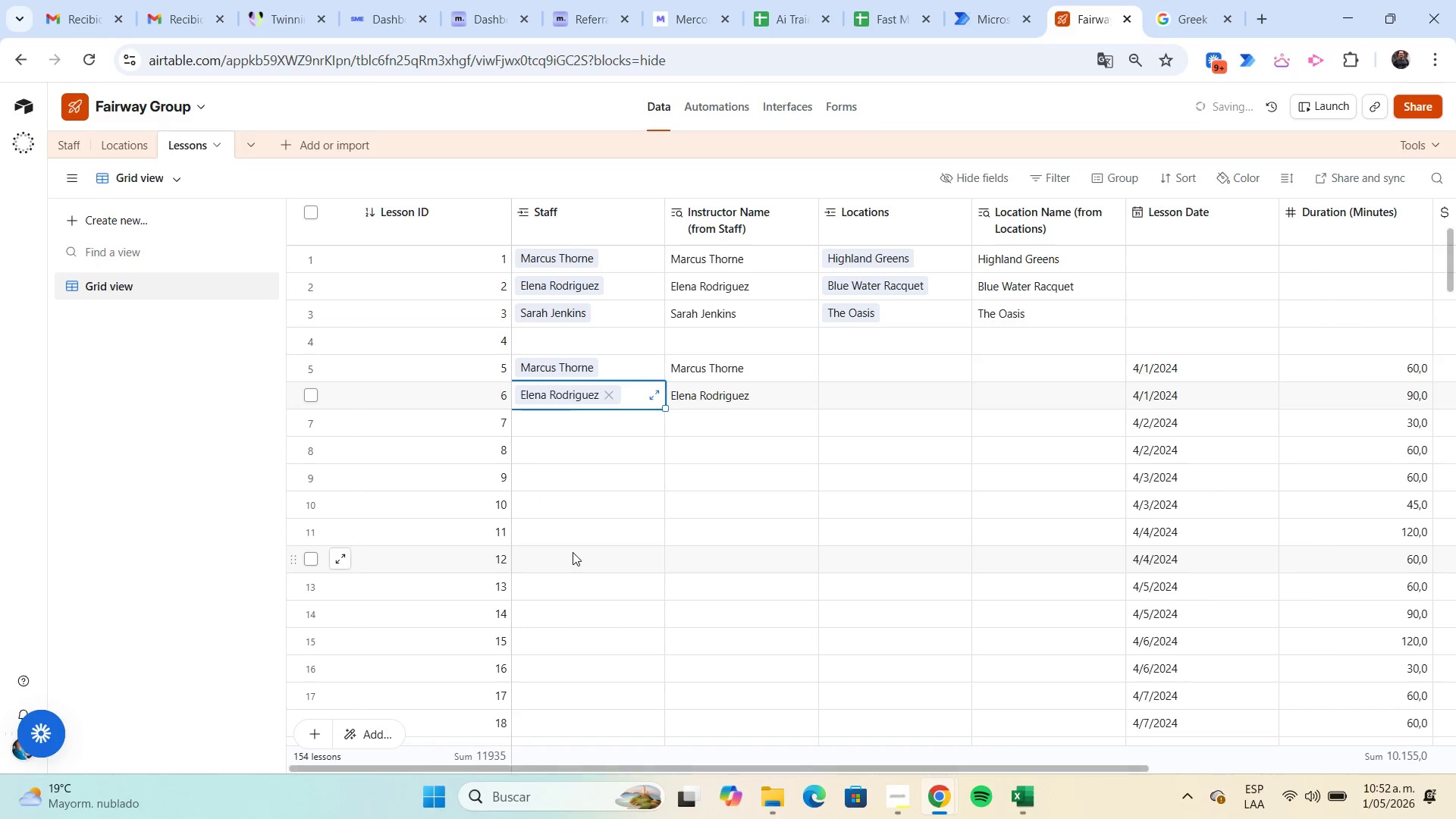 
left_click([544, 425])
 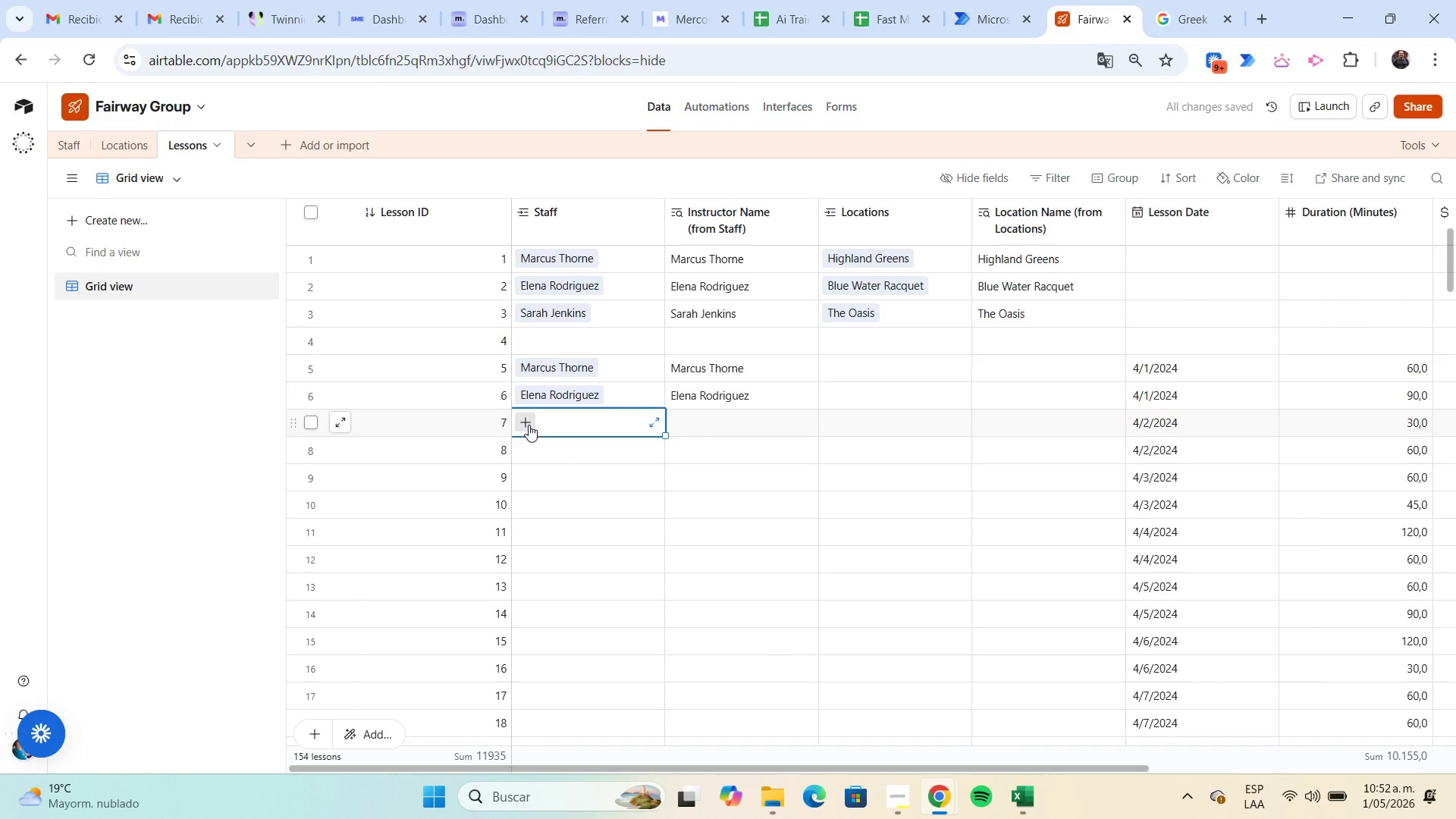 
left_click([526, 425])
 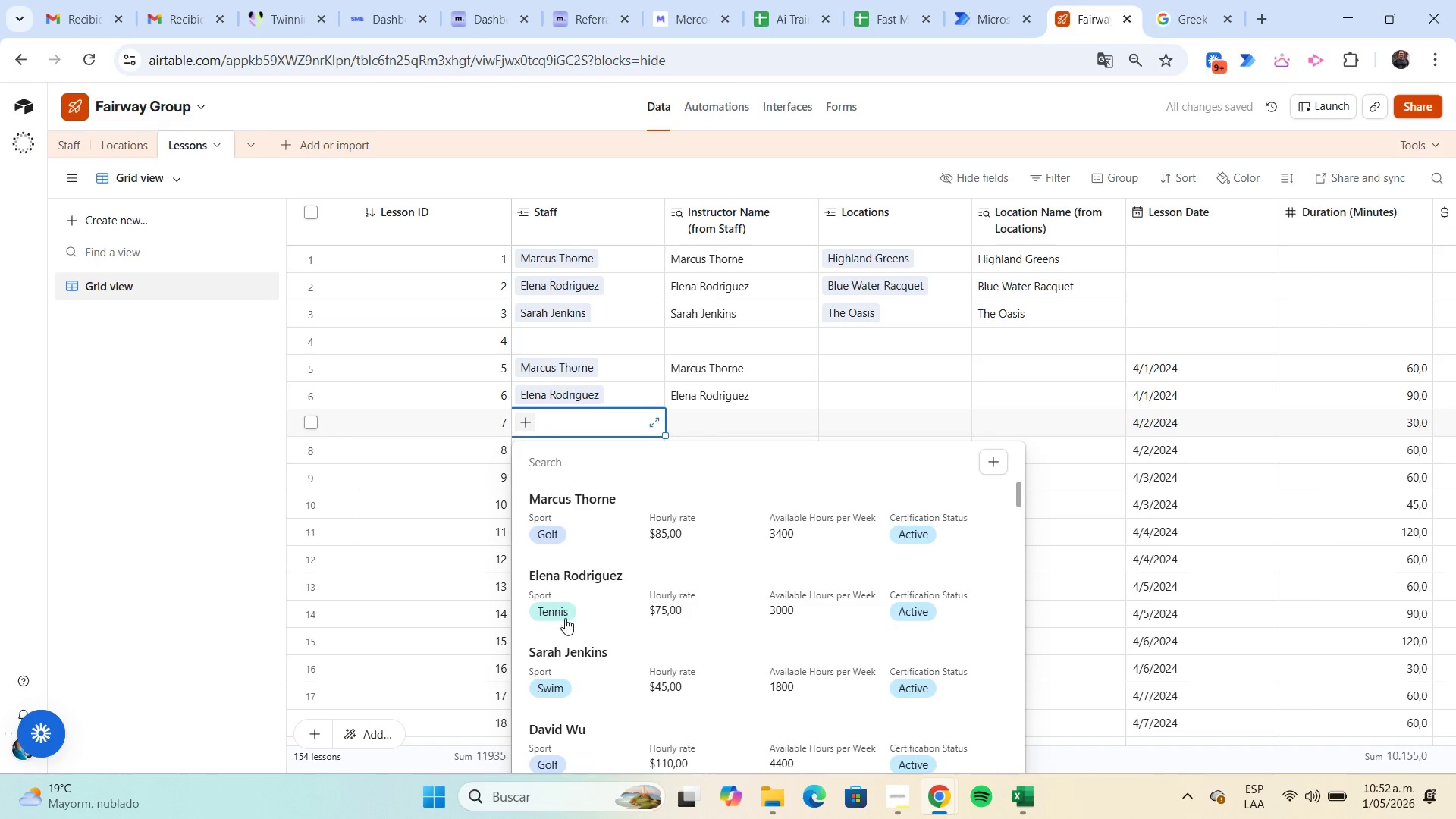 
left_click([572, 660])
 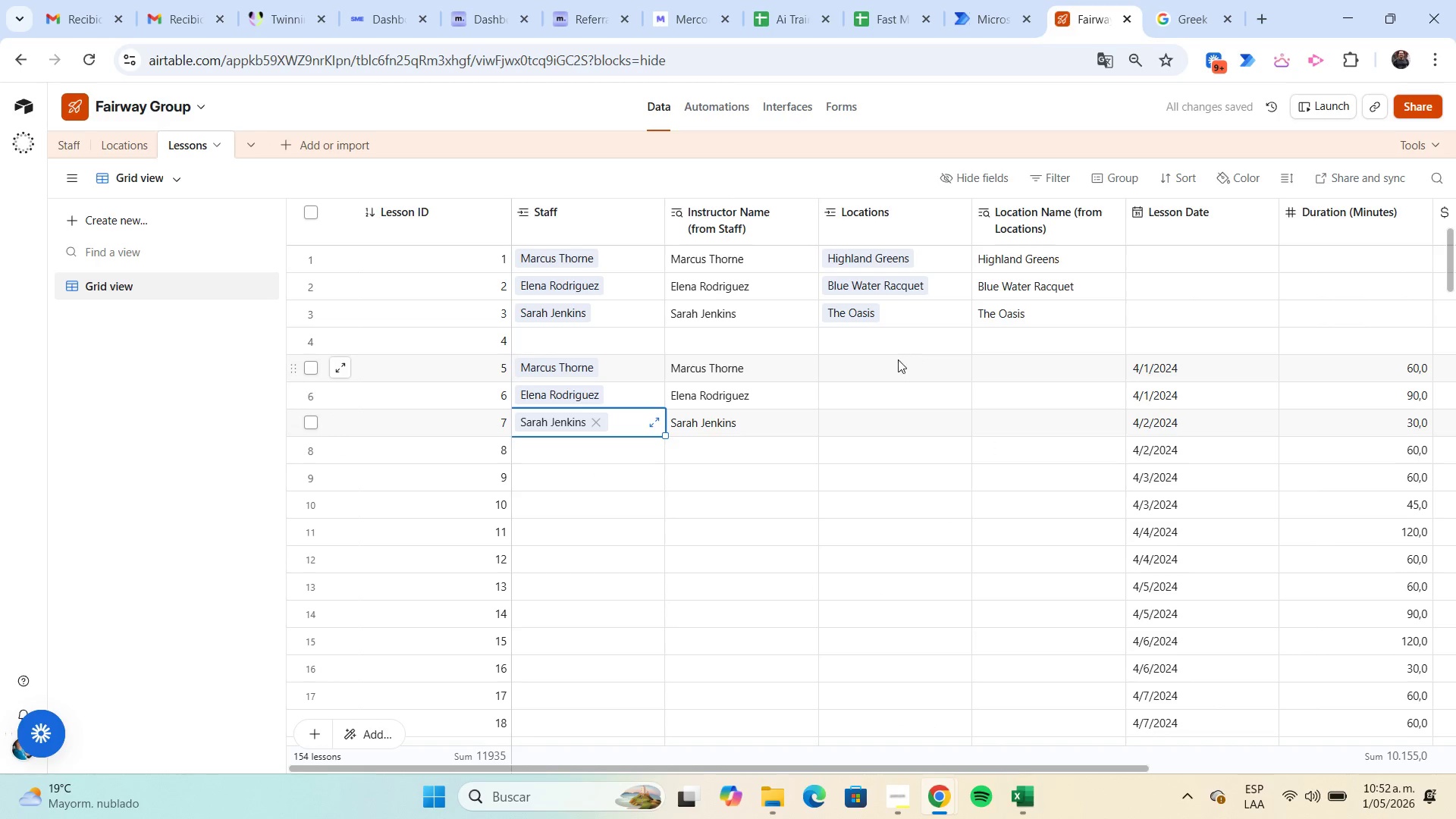 
left_click([863, 368])
 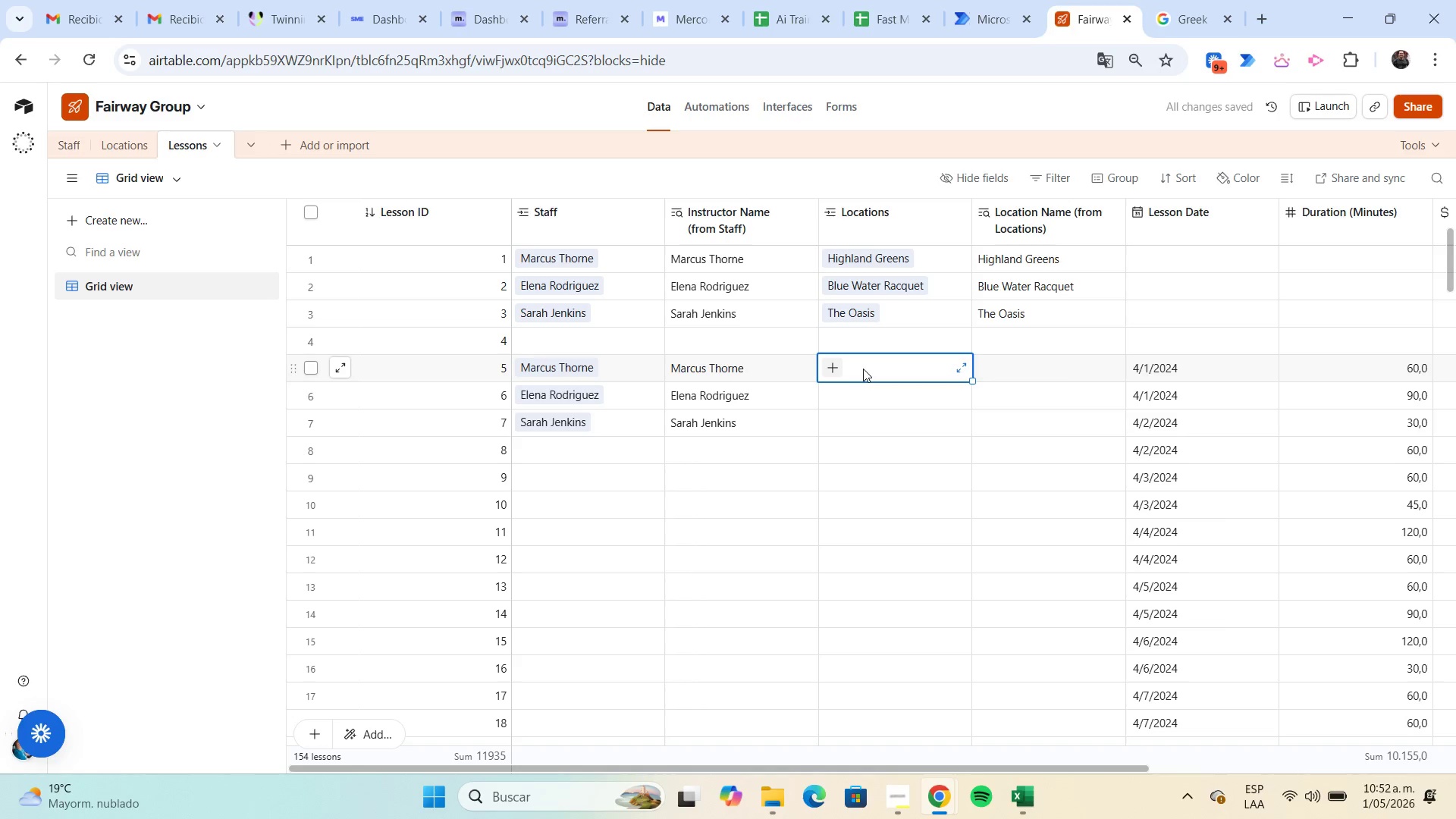 
left_click([833, 362])
 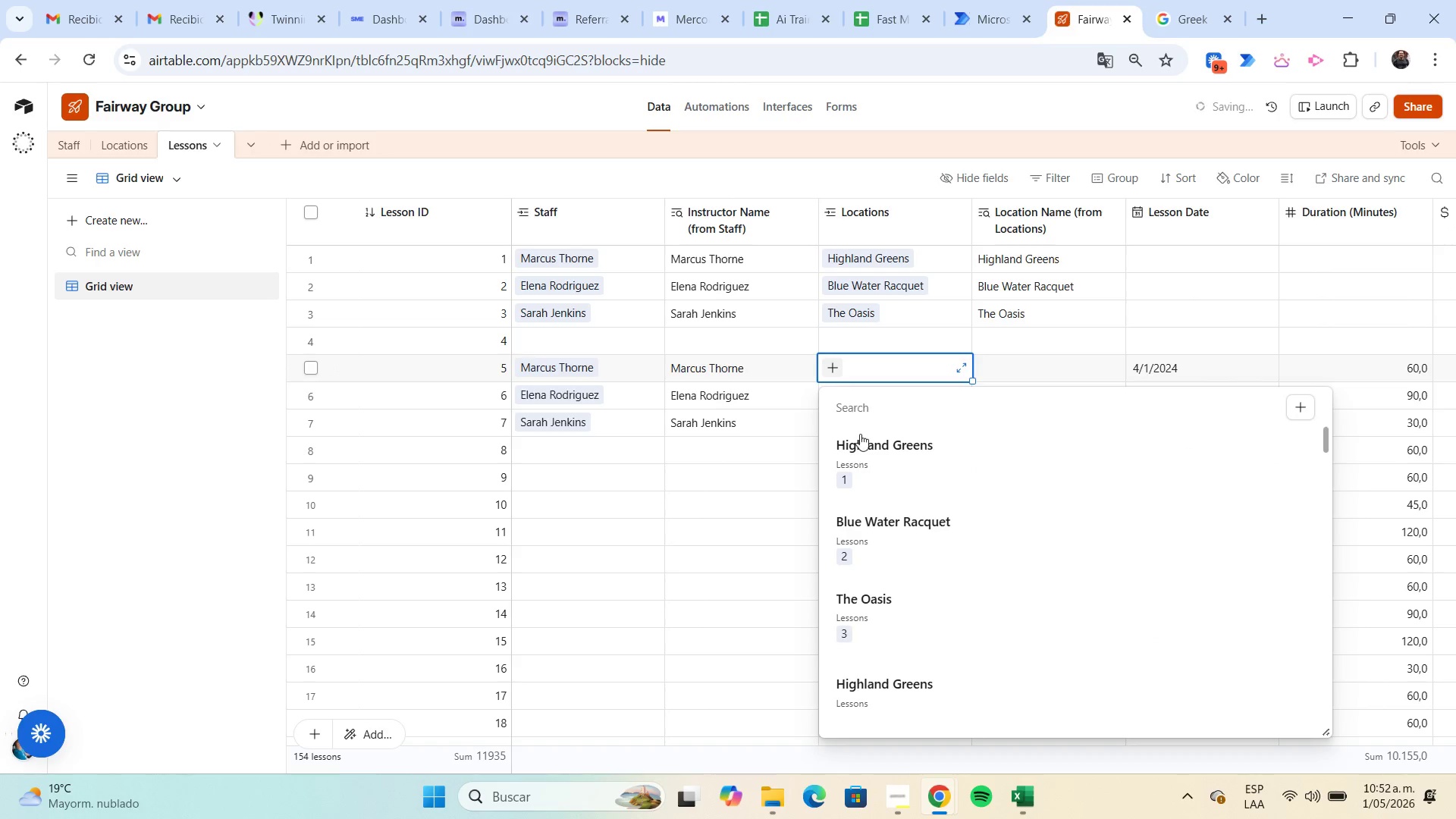 
left_click([862, 451])
 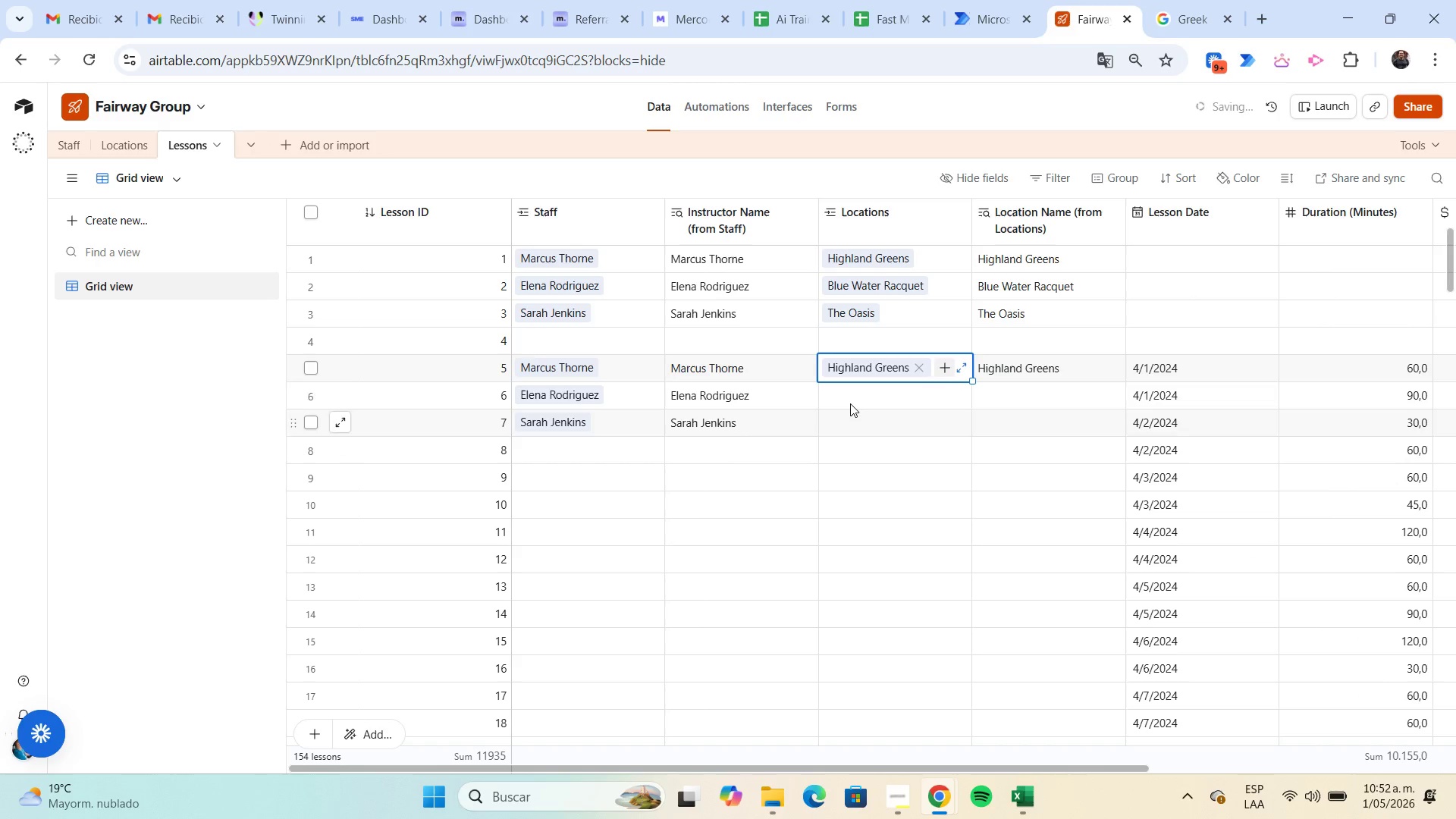 
left_click([849, 402])
 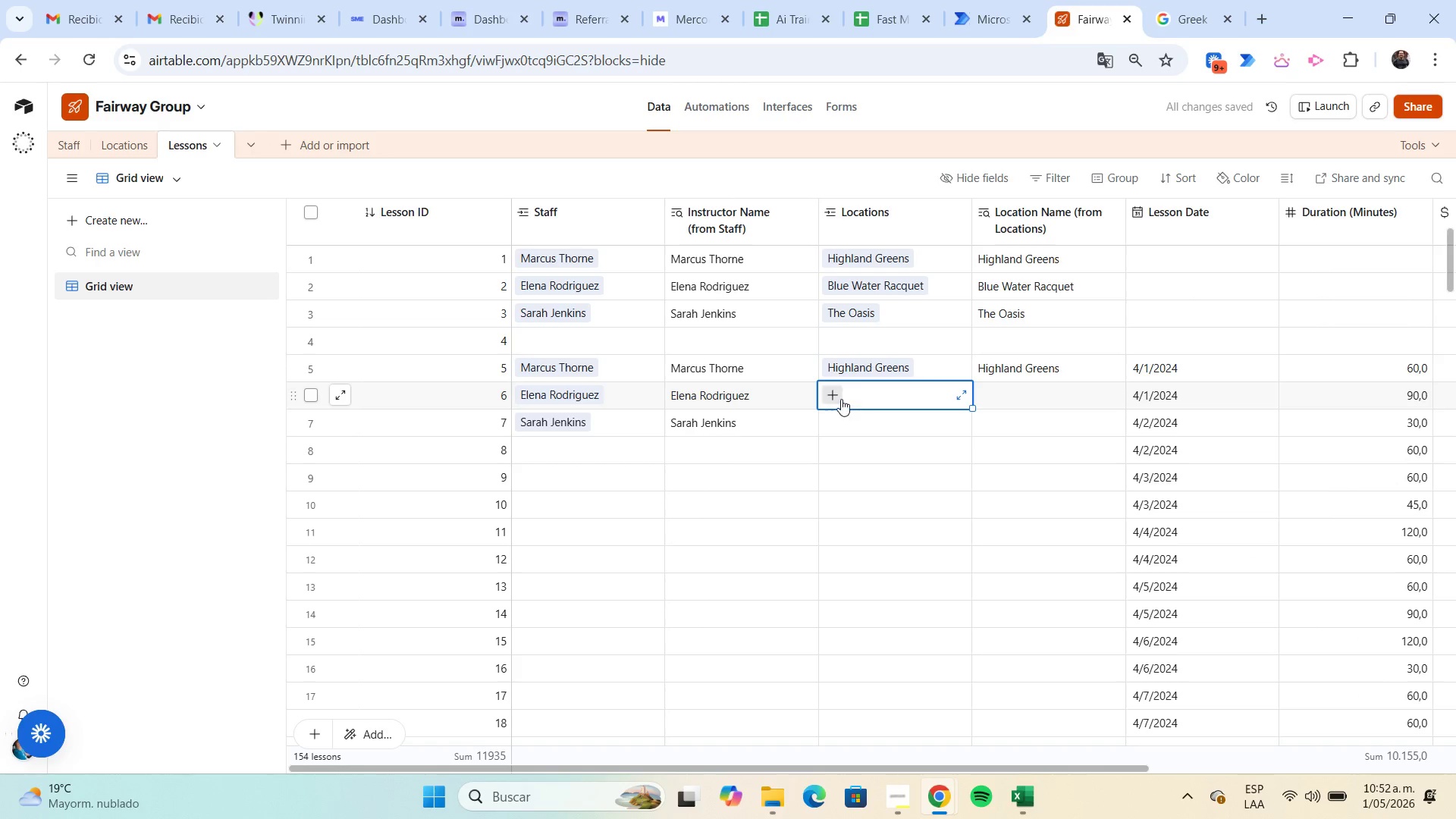 
left_click([836, 397])
 